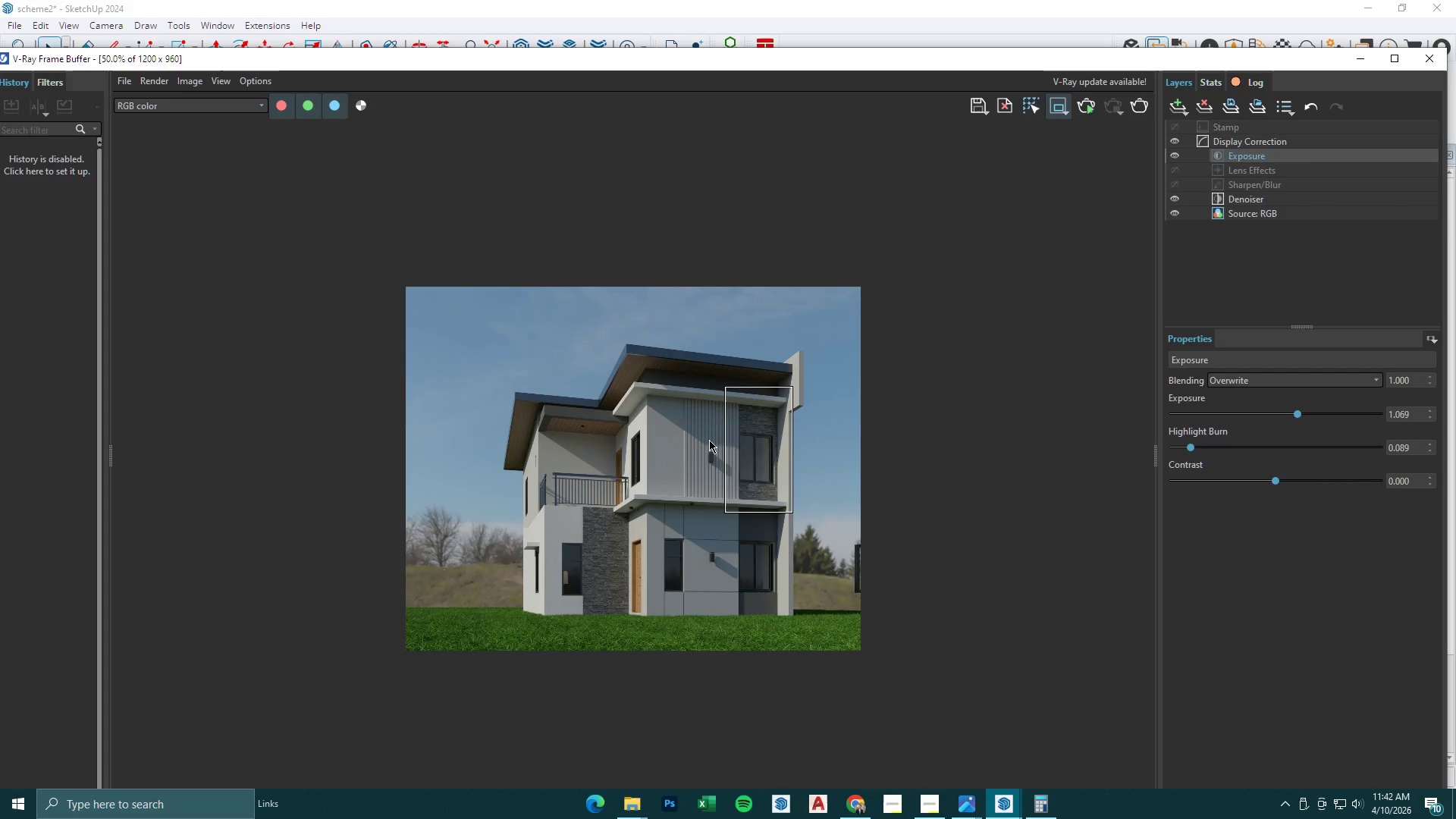 
scroll: coordinate [701, 447], scroll_direction: up, amount: 1.0
 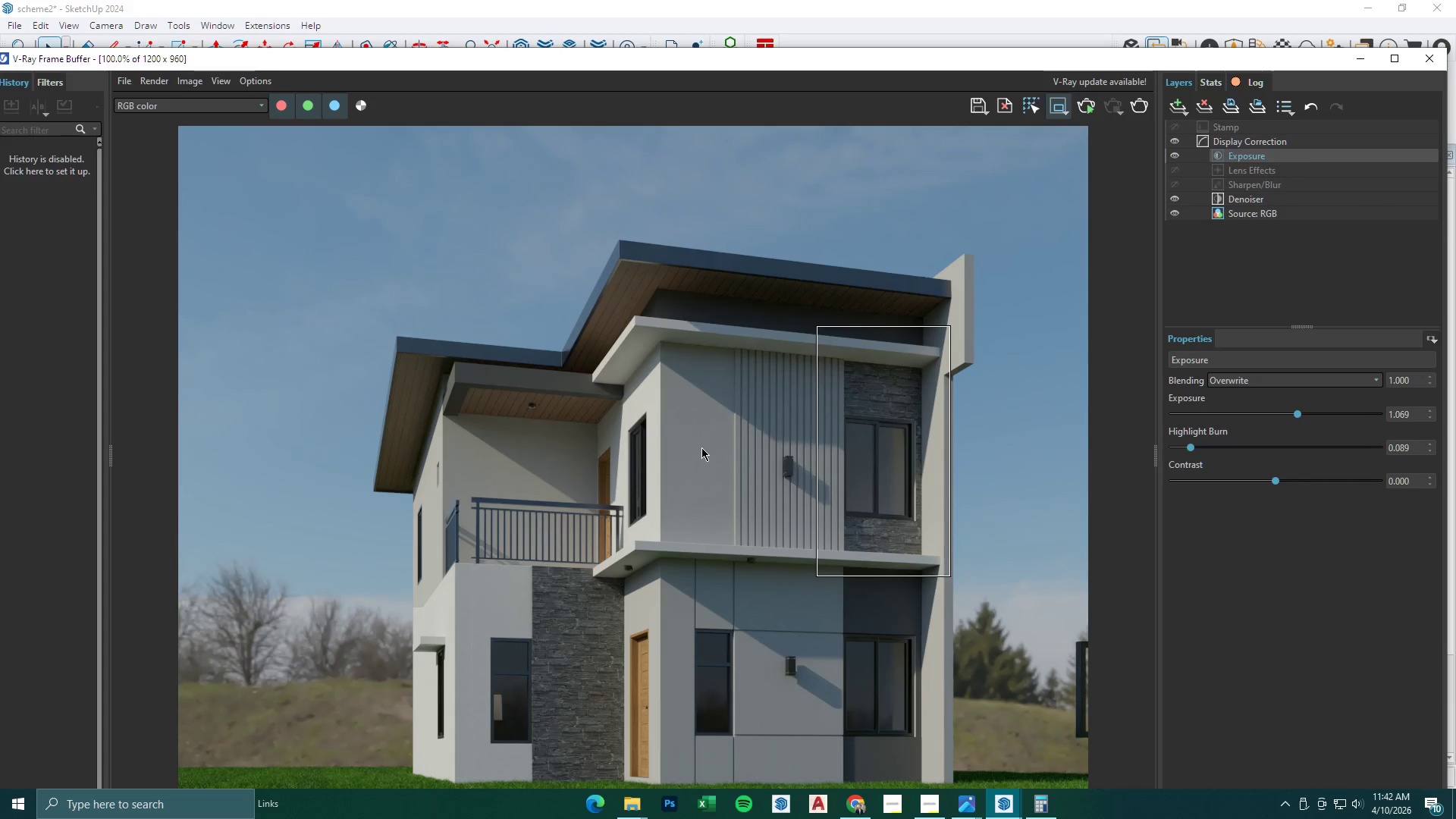 
scroll: coordinate [701, 447], scroll_direction: down, amount: 1.0
 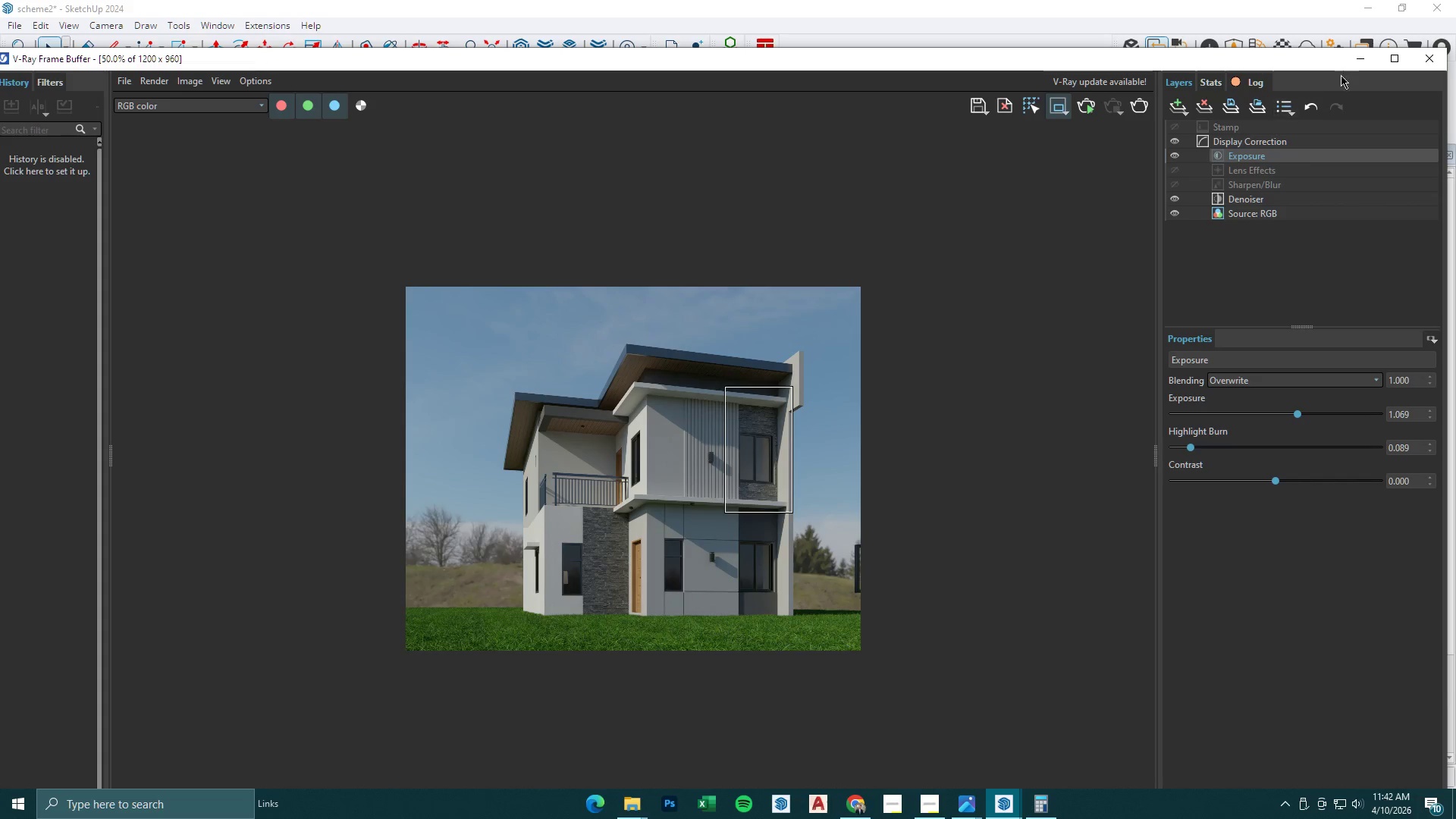 
left_click([1367, 57])
 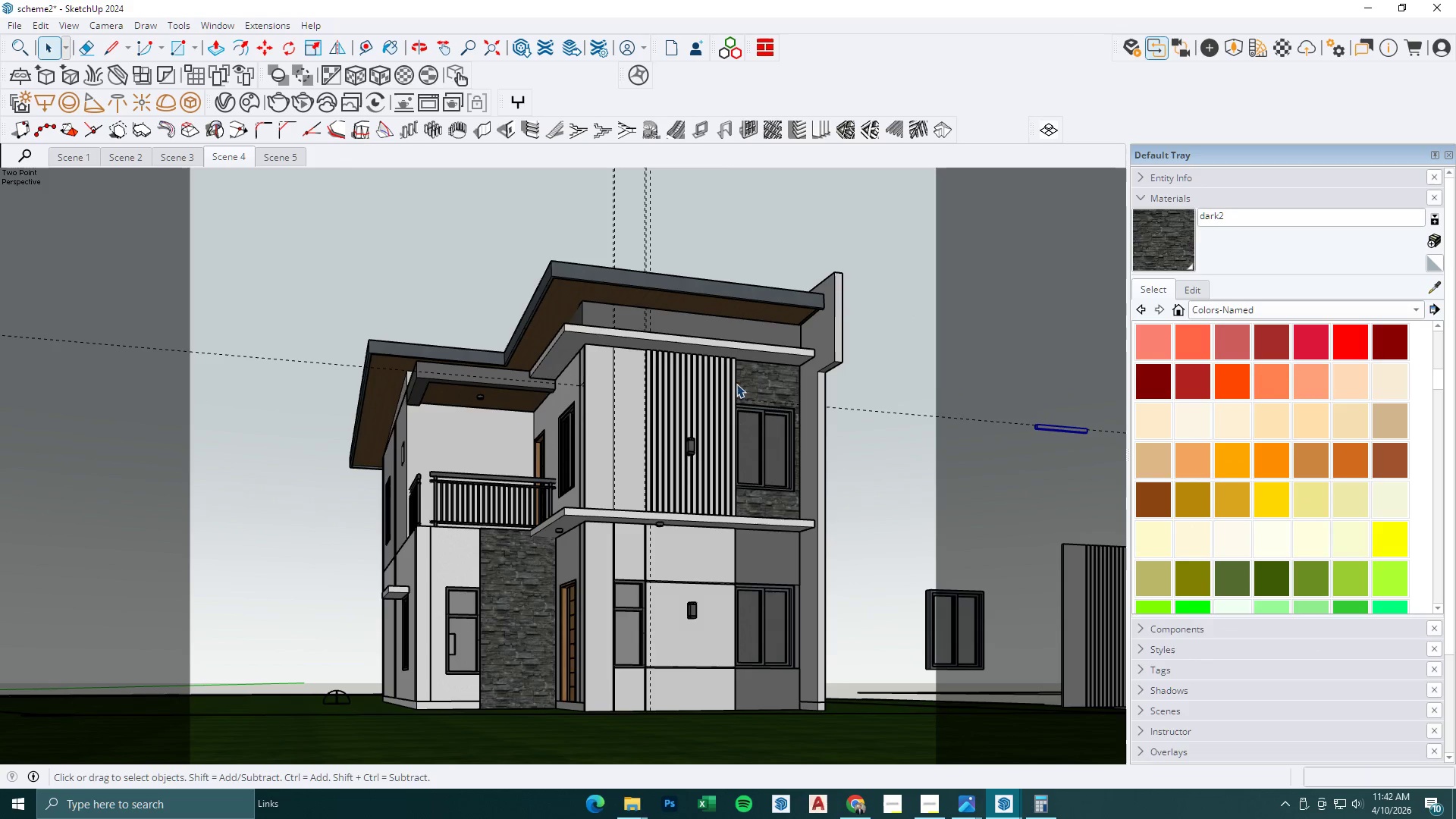 
left_click([698, 388])
 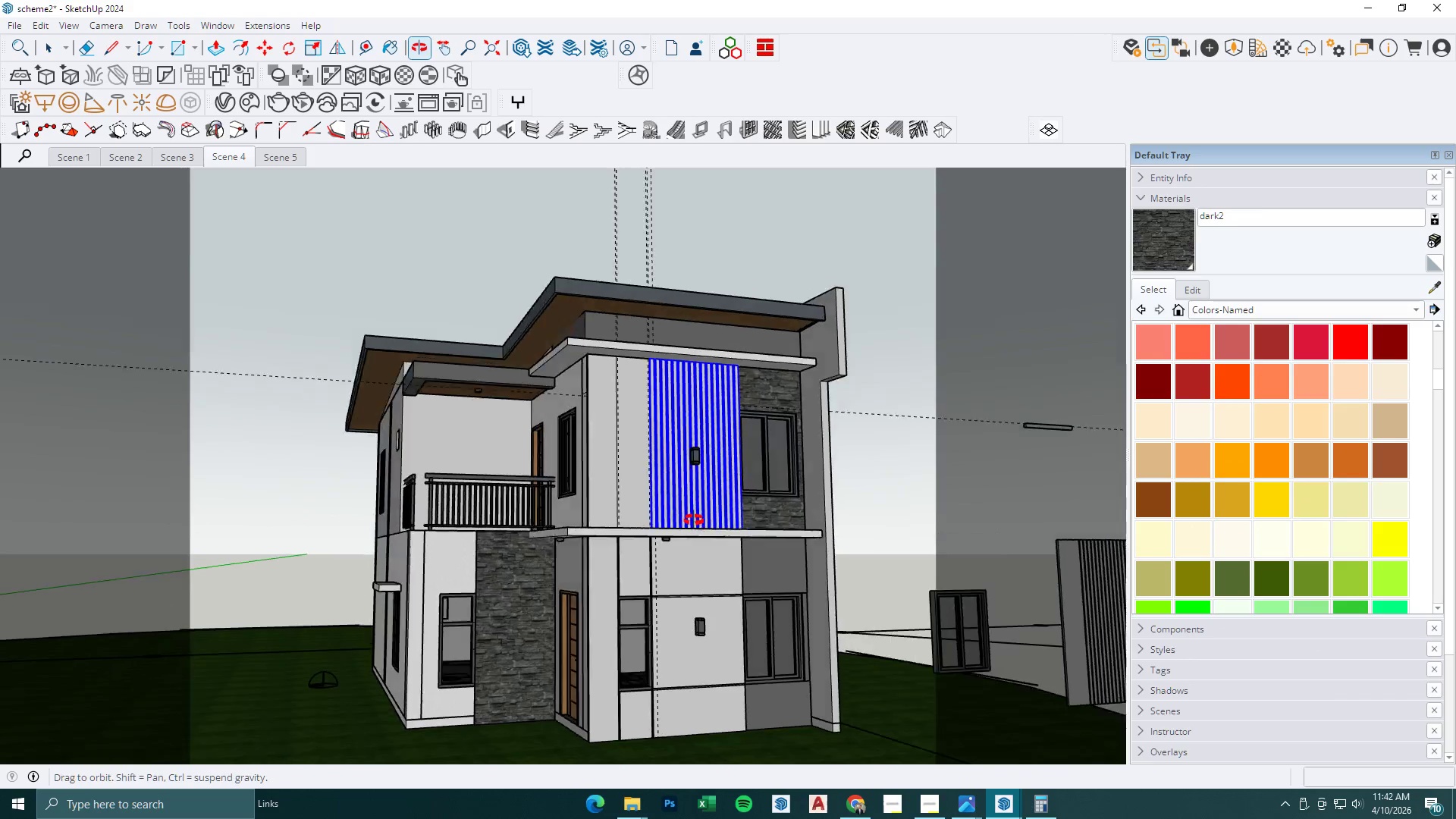 
key(M)
 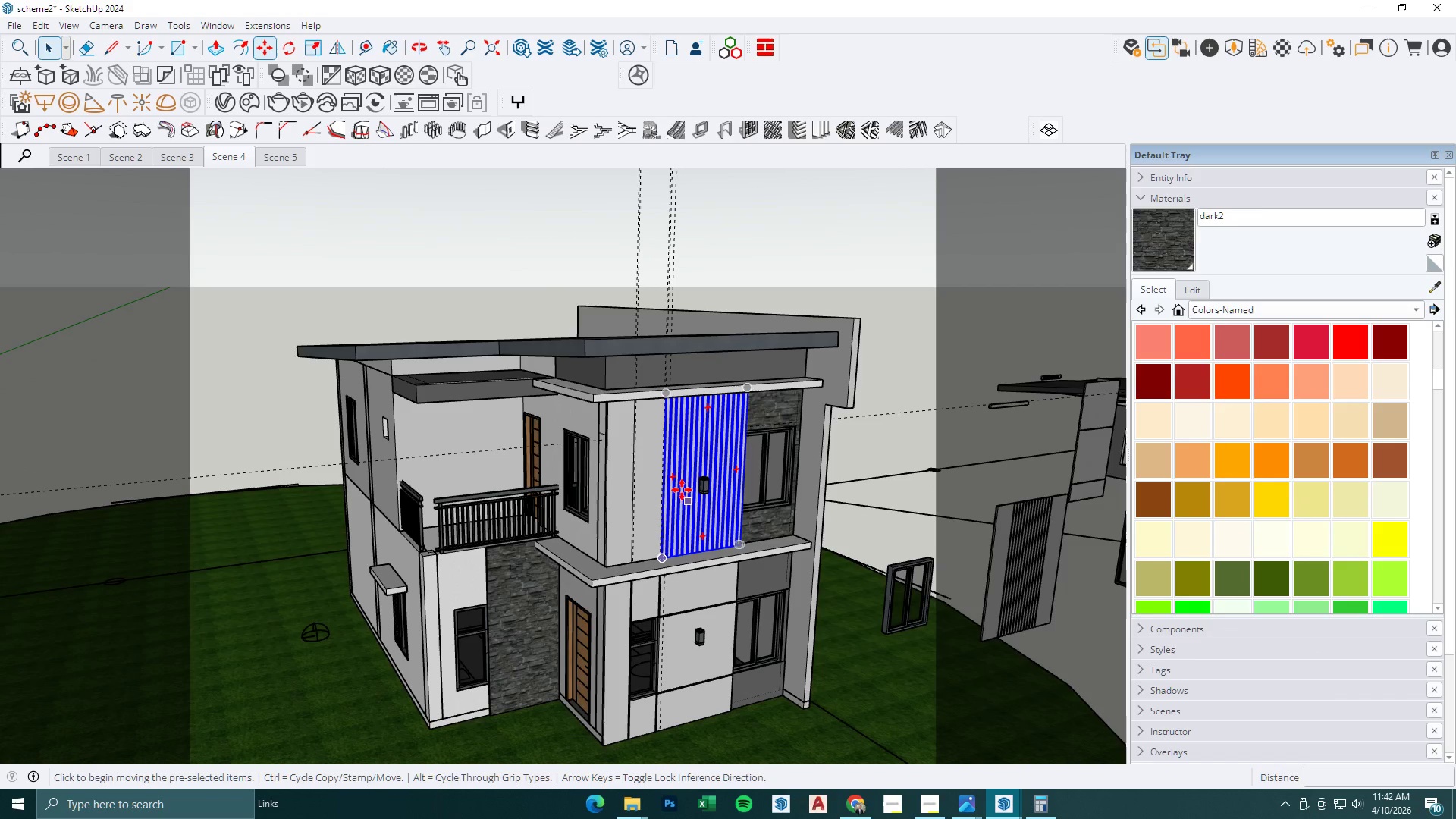 
left_click([682, 479])
 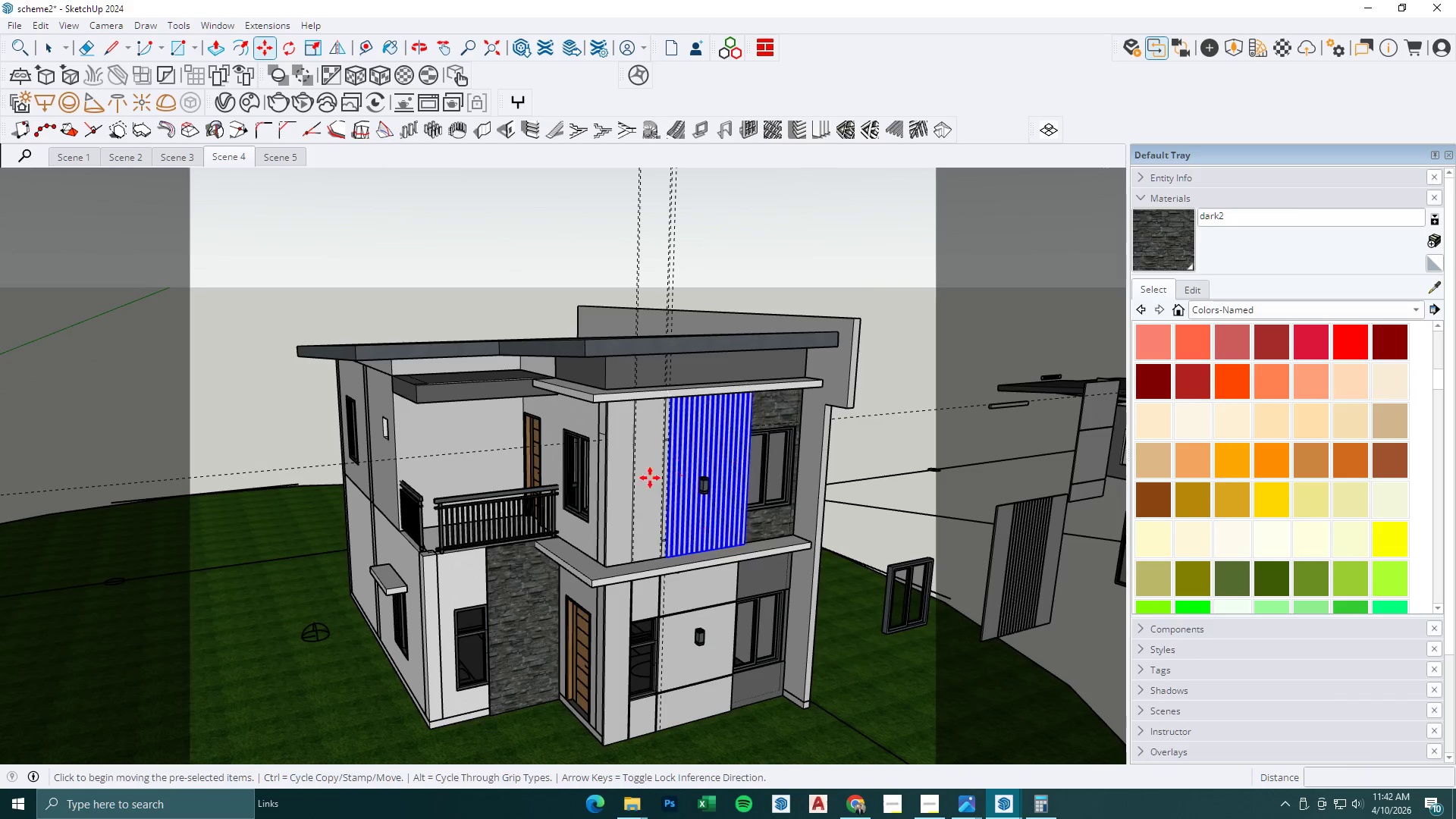 
scroll: coordinate [553, 445], scroll_direction: down, amount: 10.0
 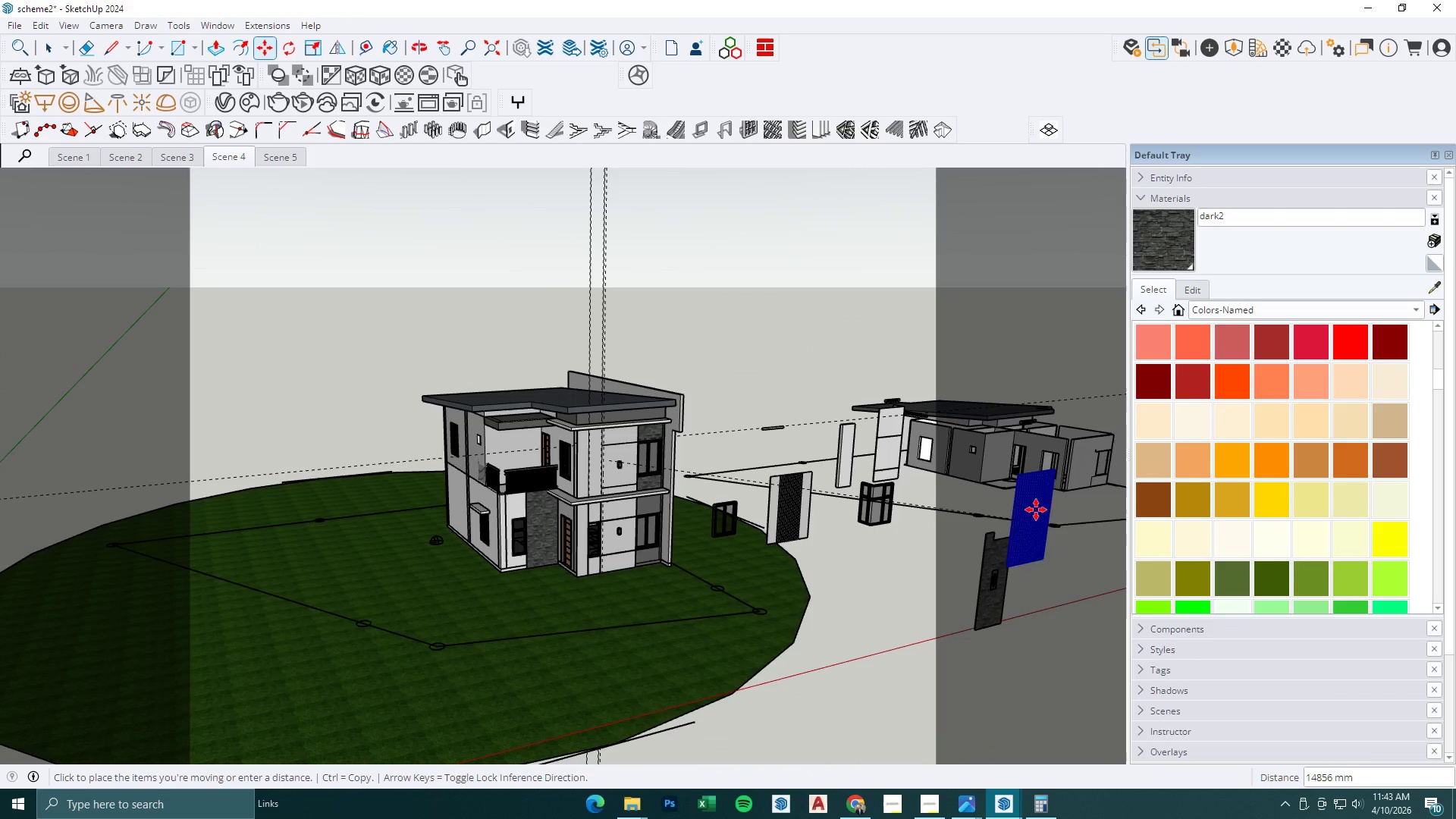 
left_click([1037, 510])
 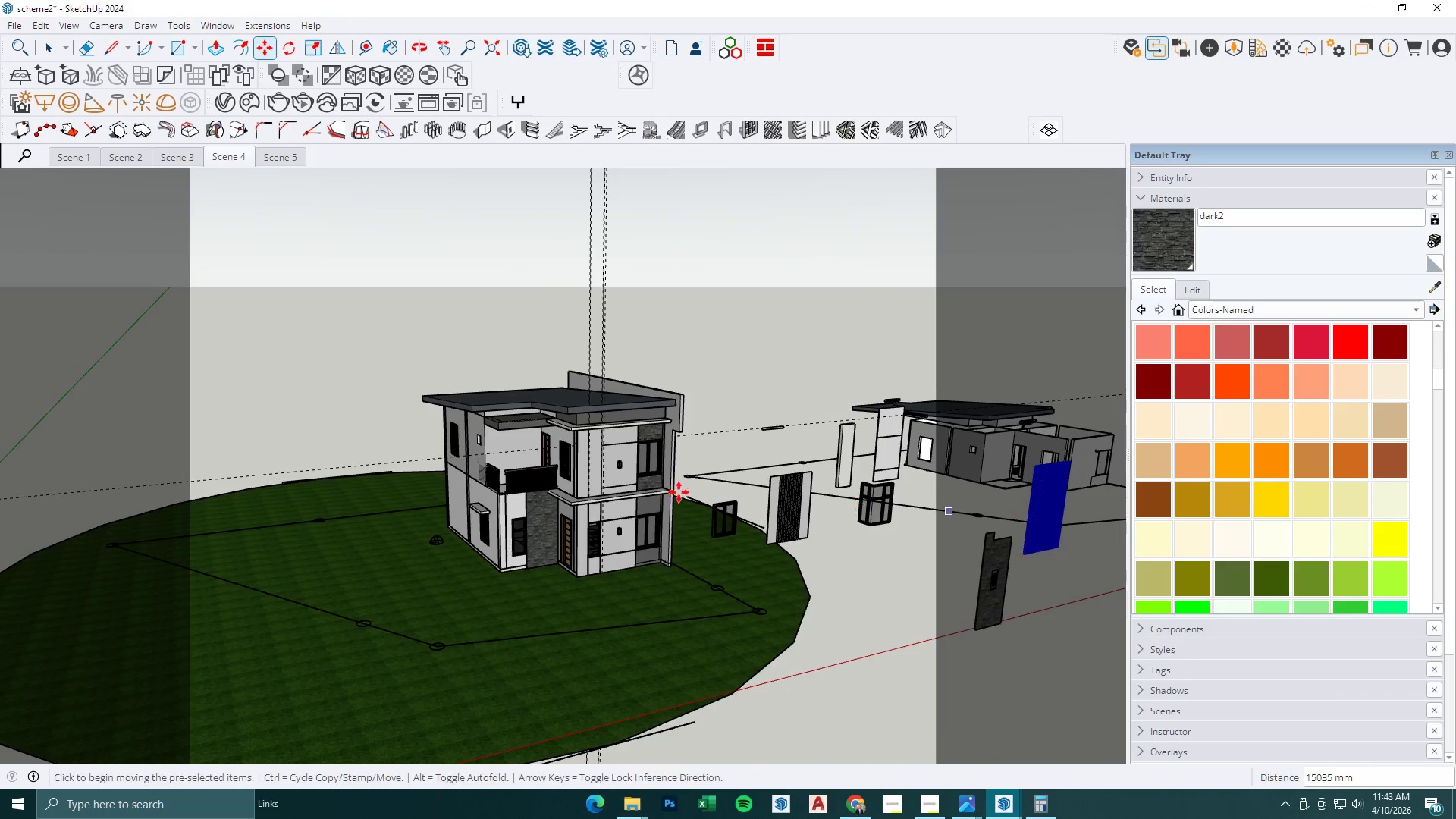 
key(Space)
 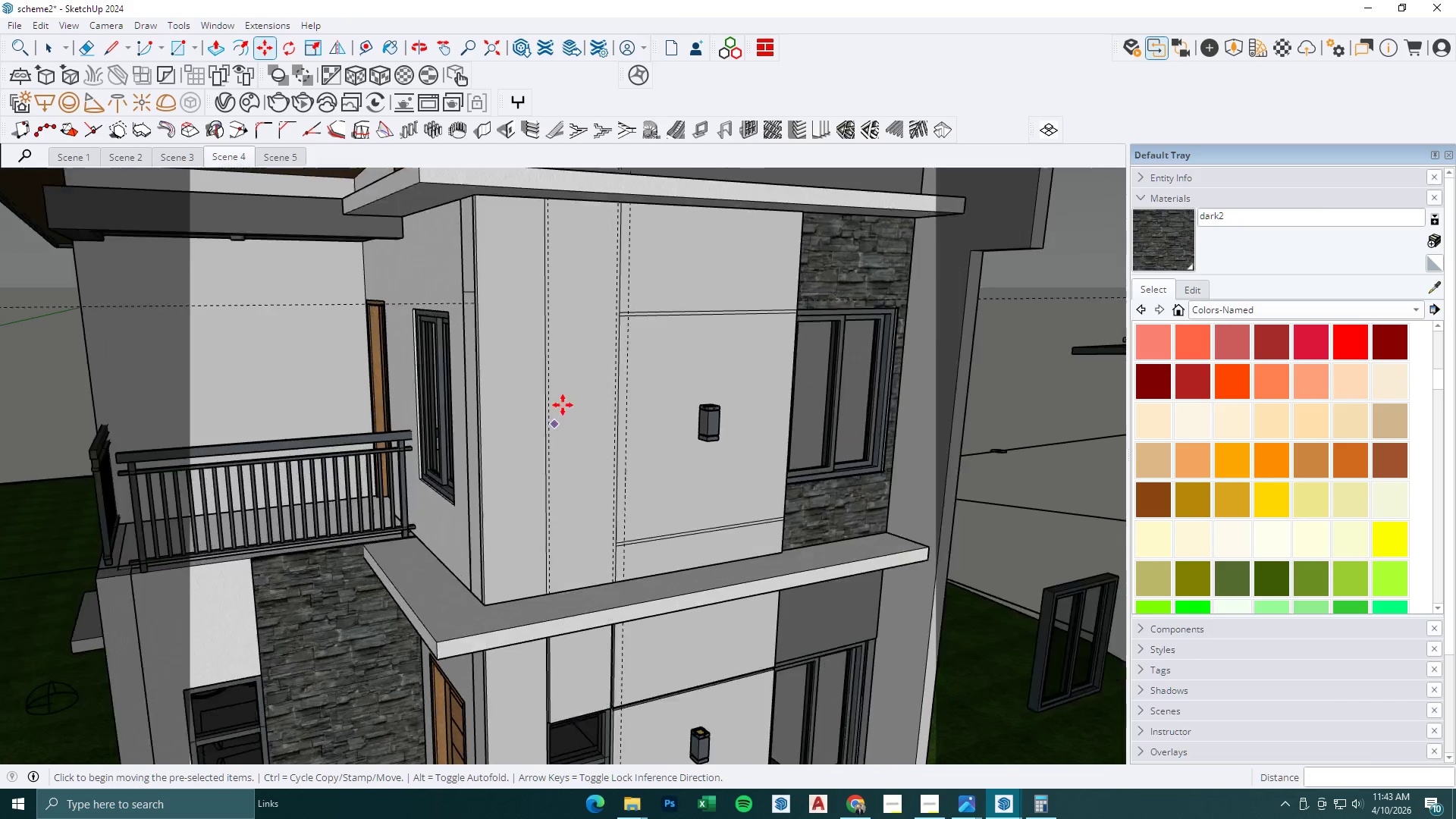 
key(Escape)
 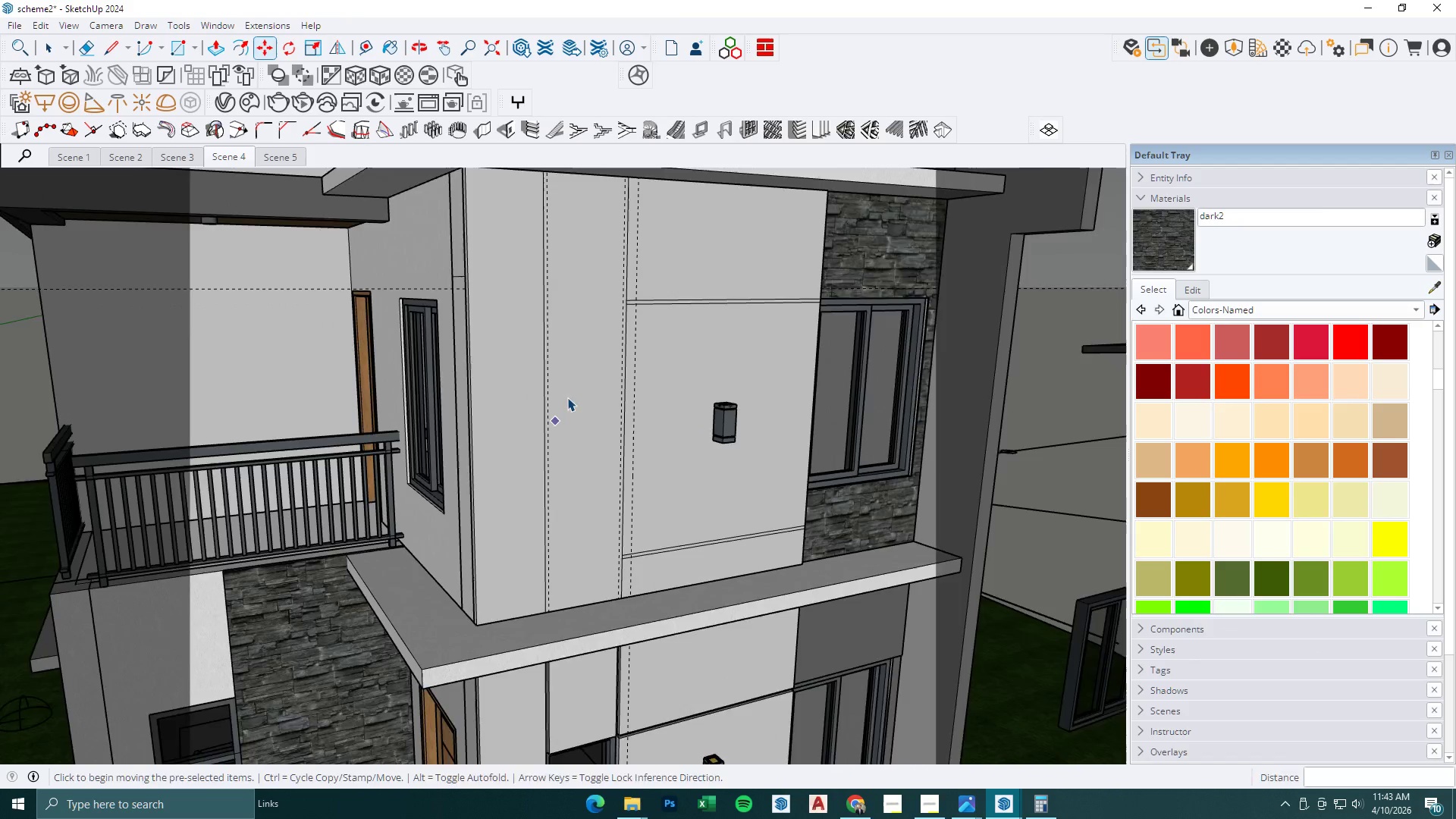 
left_click([572, 391])
 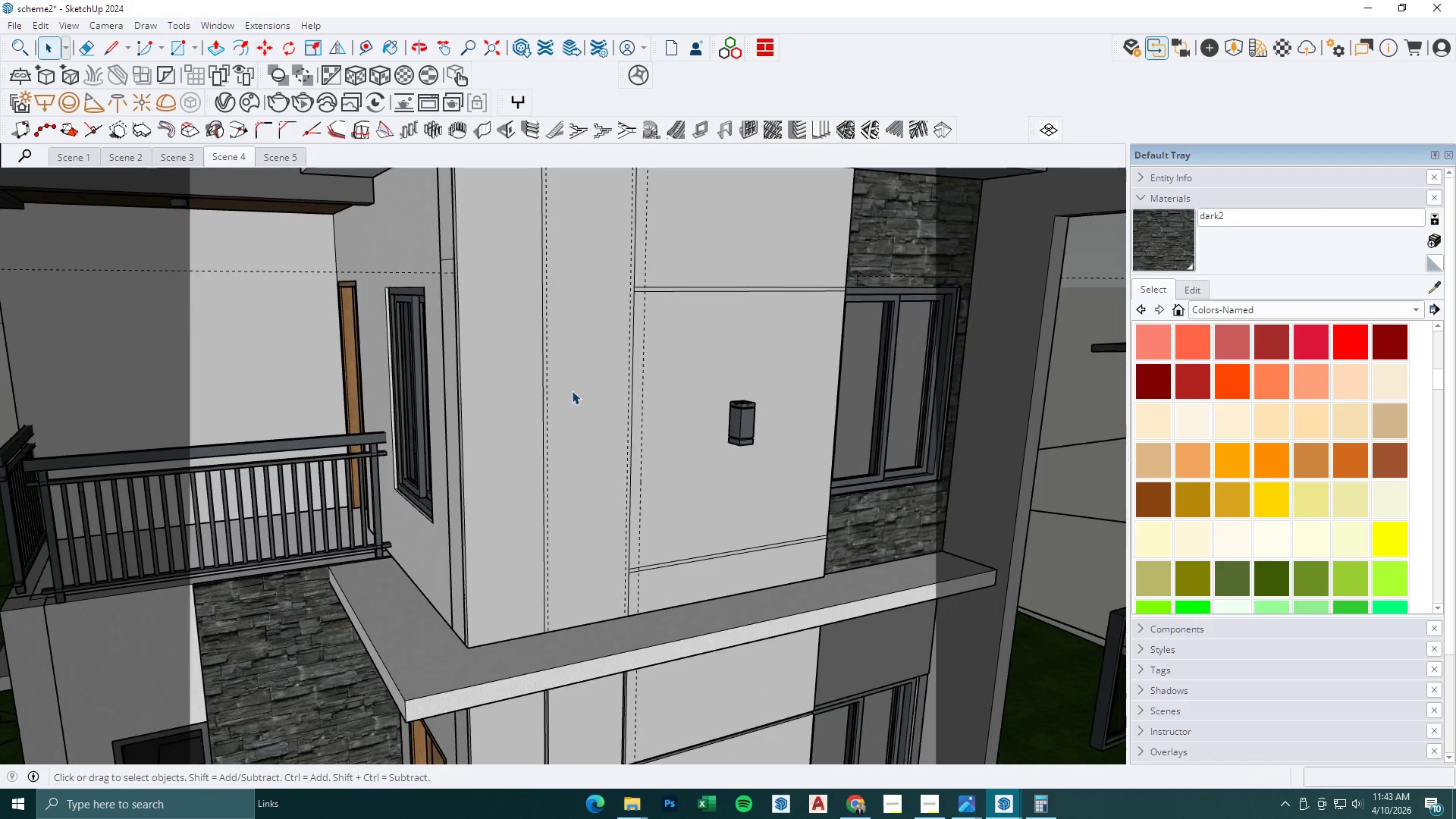 
double_click([572, 391])
 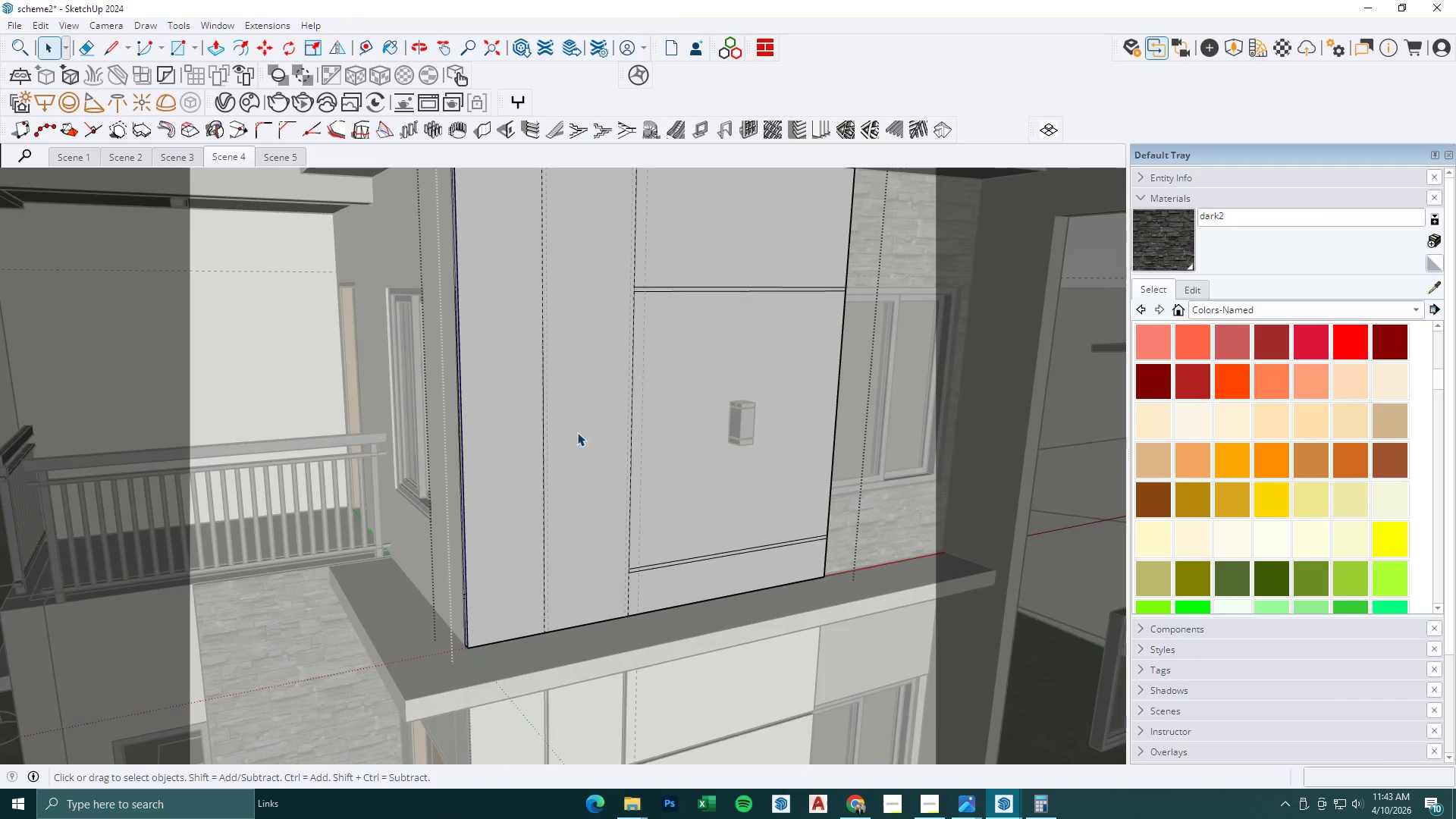 
scroll: coordinate [556, 420], scroll_direction: up, amount: 20.0
 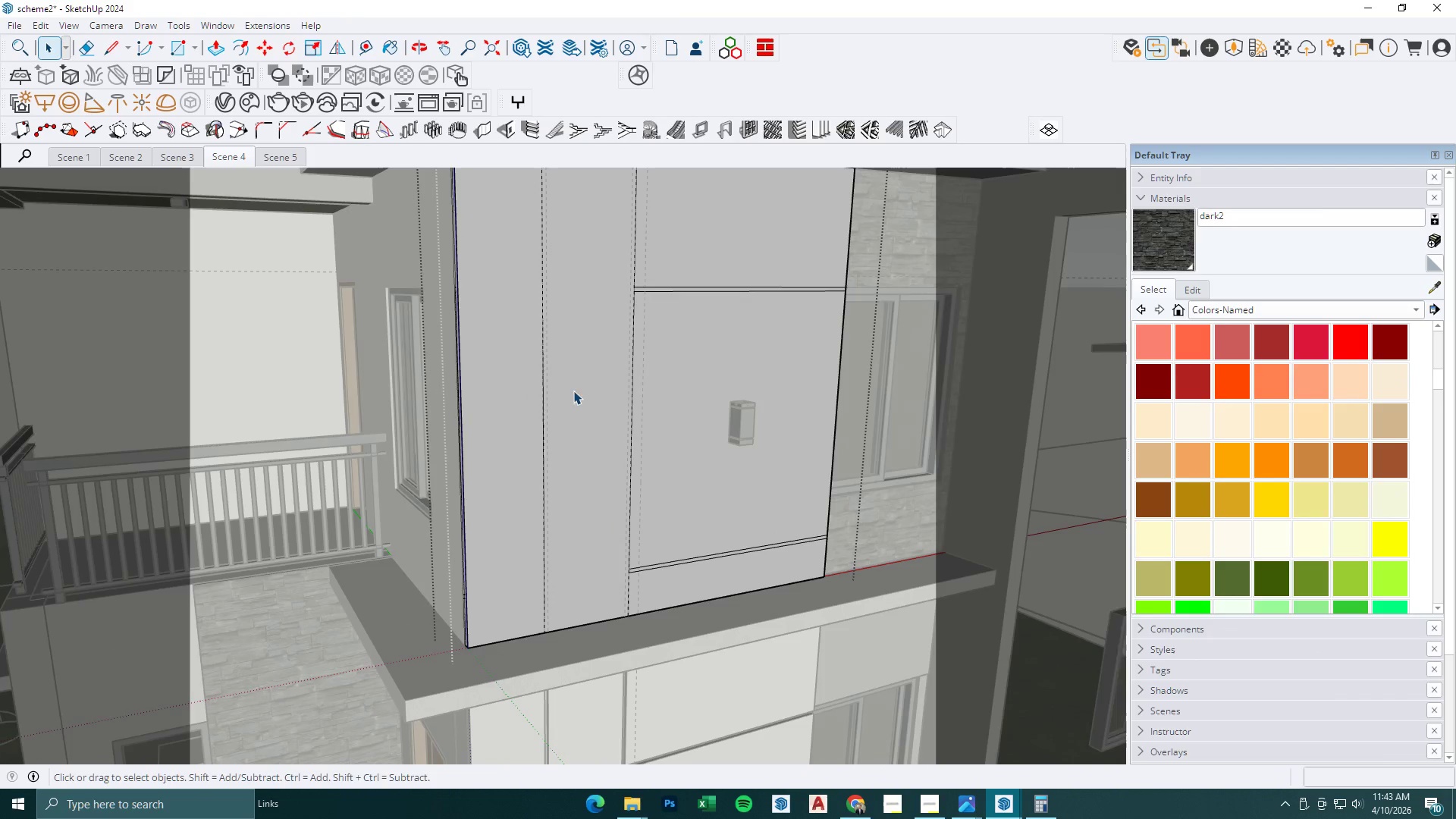 
key(O)
 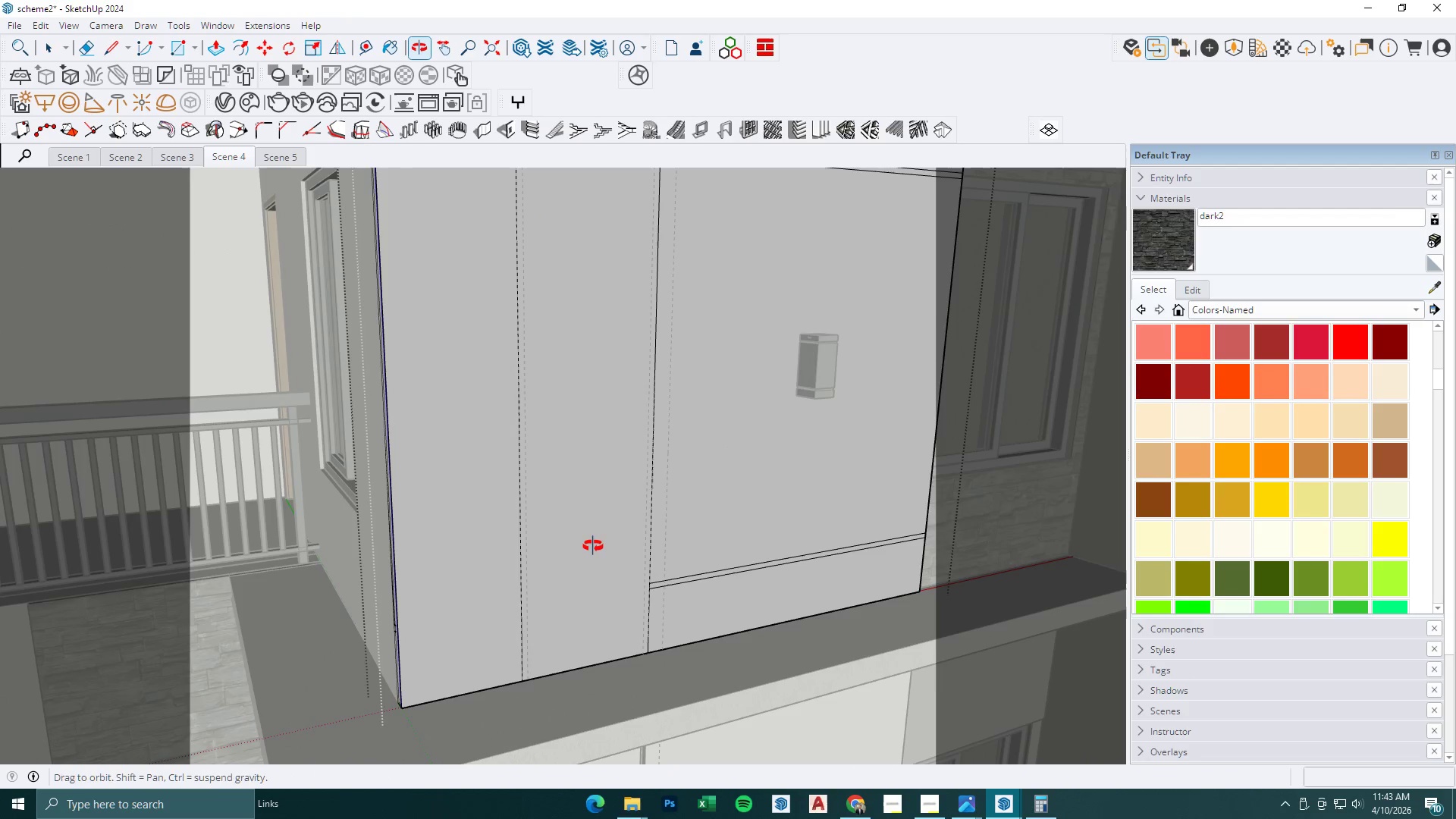 
scroll: coordinate [587, 541], scroll_direction: up, amount: 4.0
 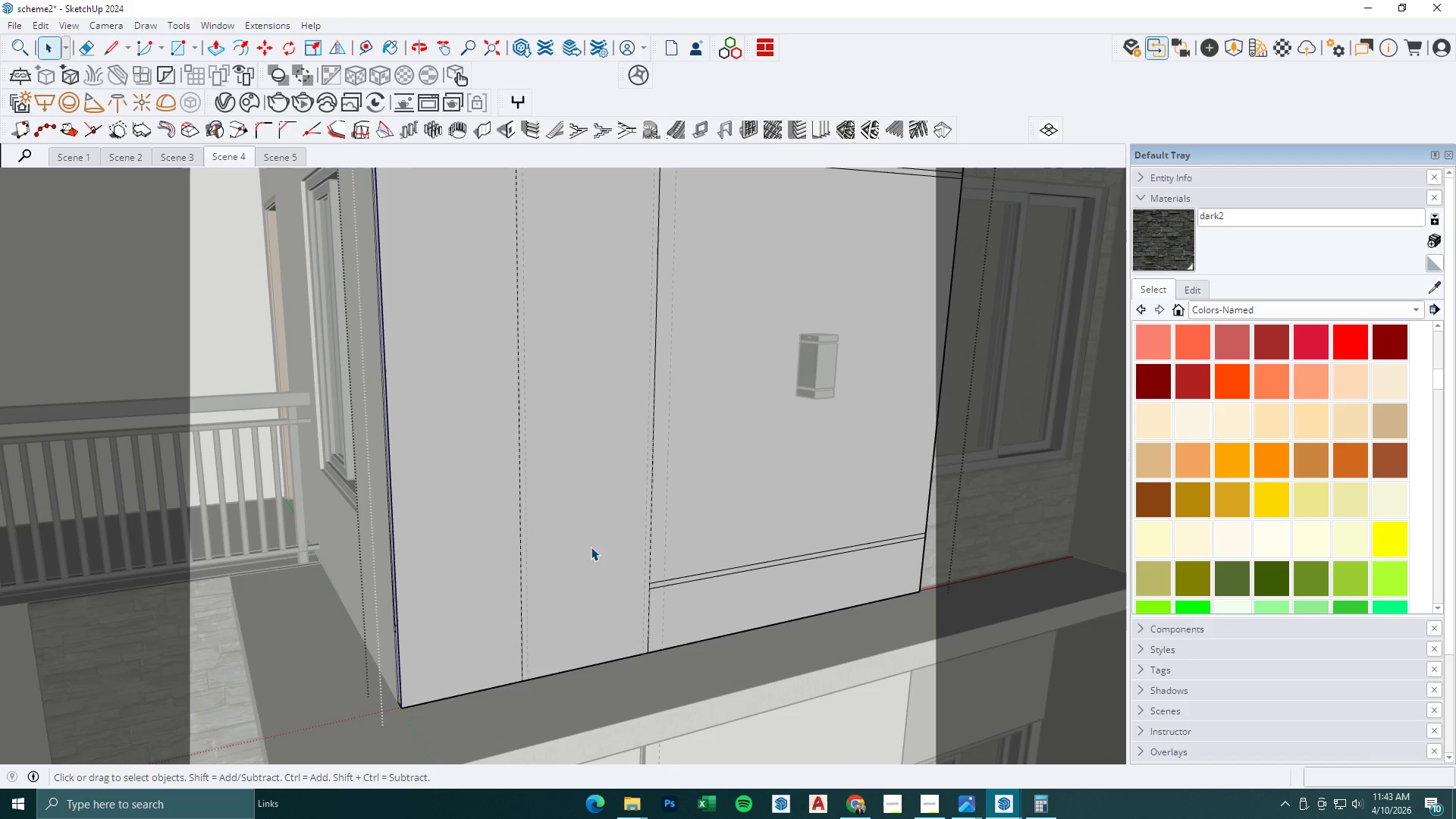 
key(P)
 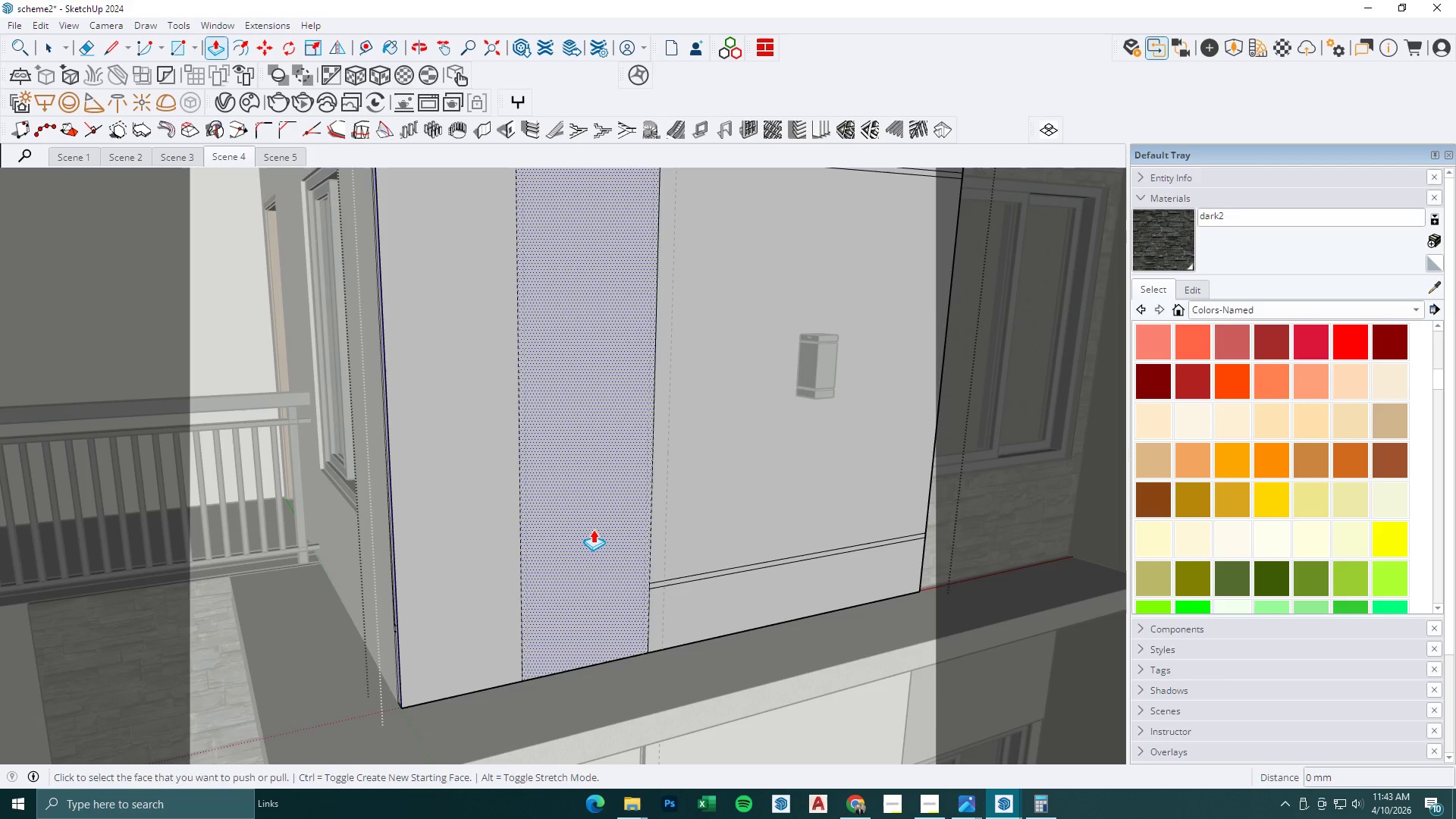 
left_click([594, 529])
 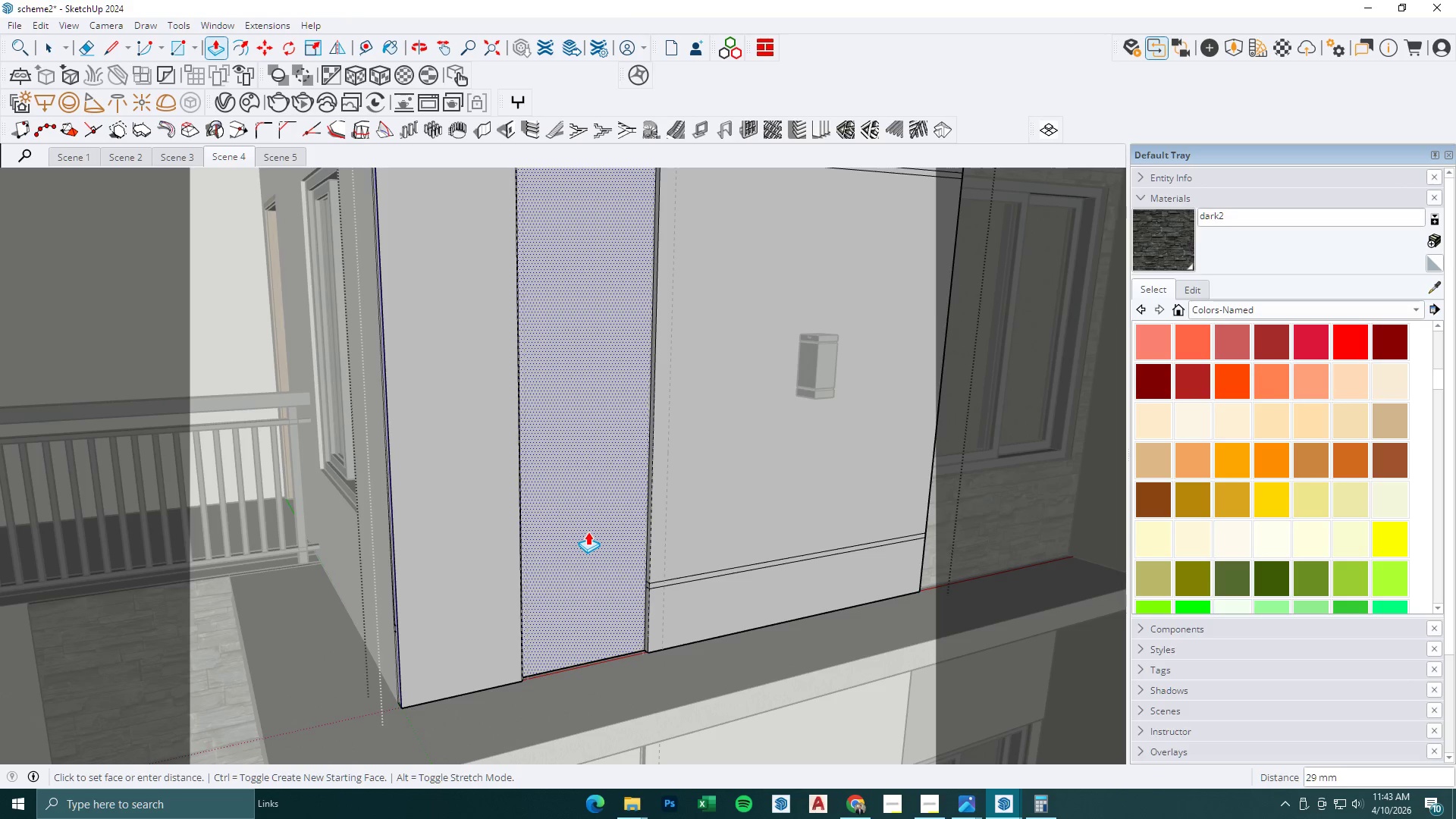 
key(Numpad2)
 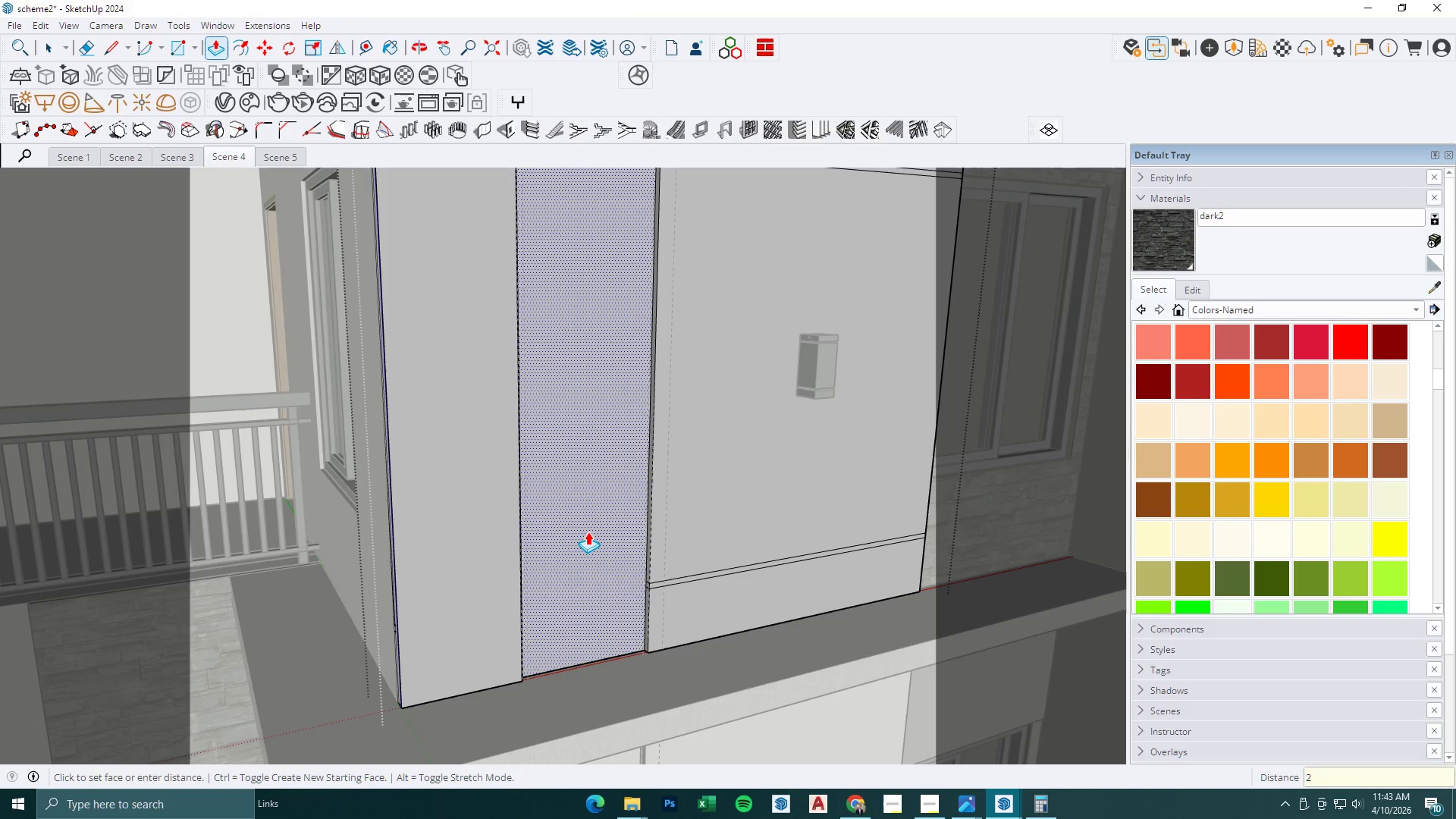 
key(Numpad5)
 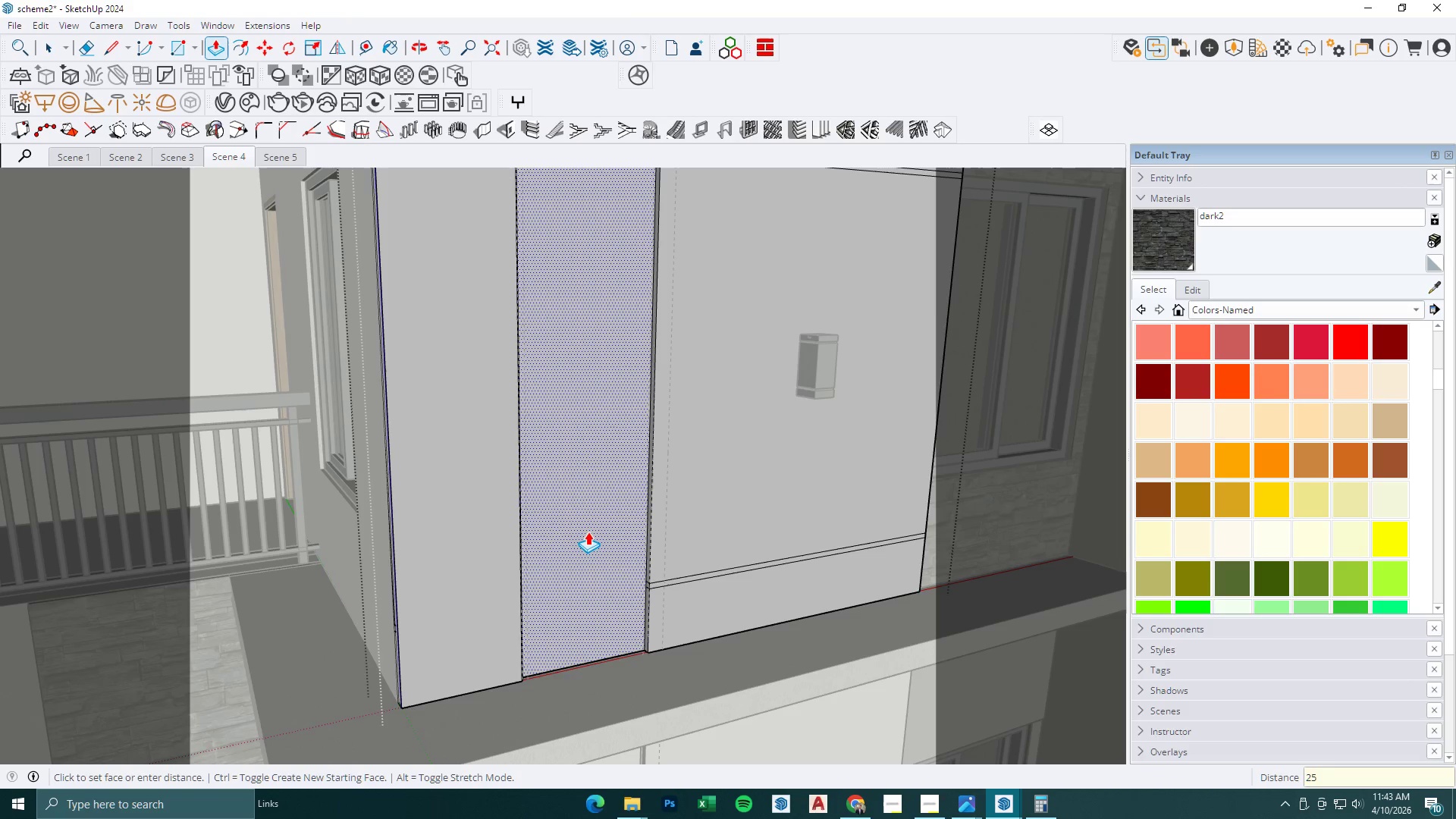 
key(NumpadEnter)
 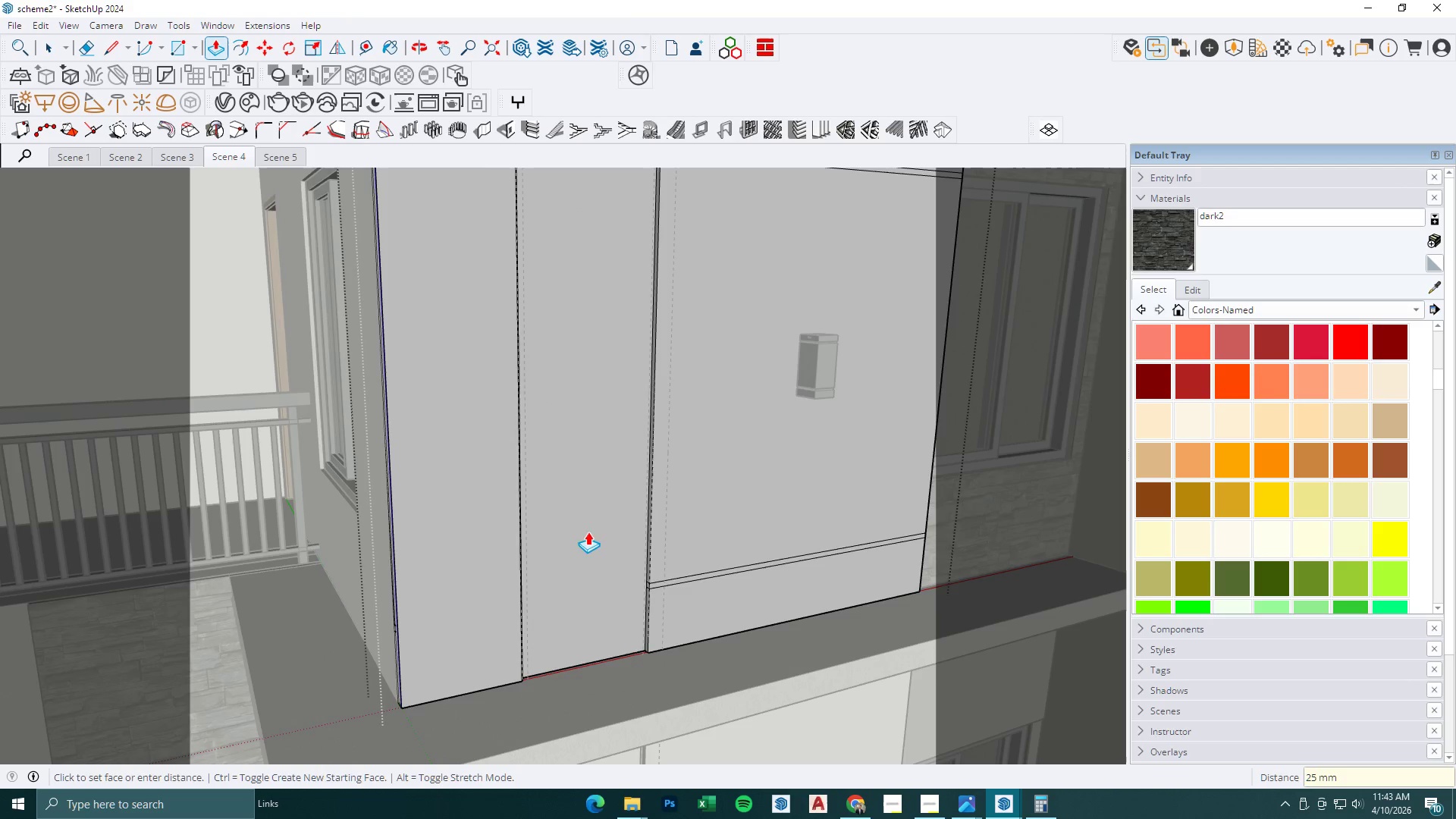 
left_click([652, 579])
 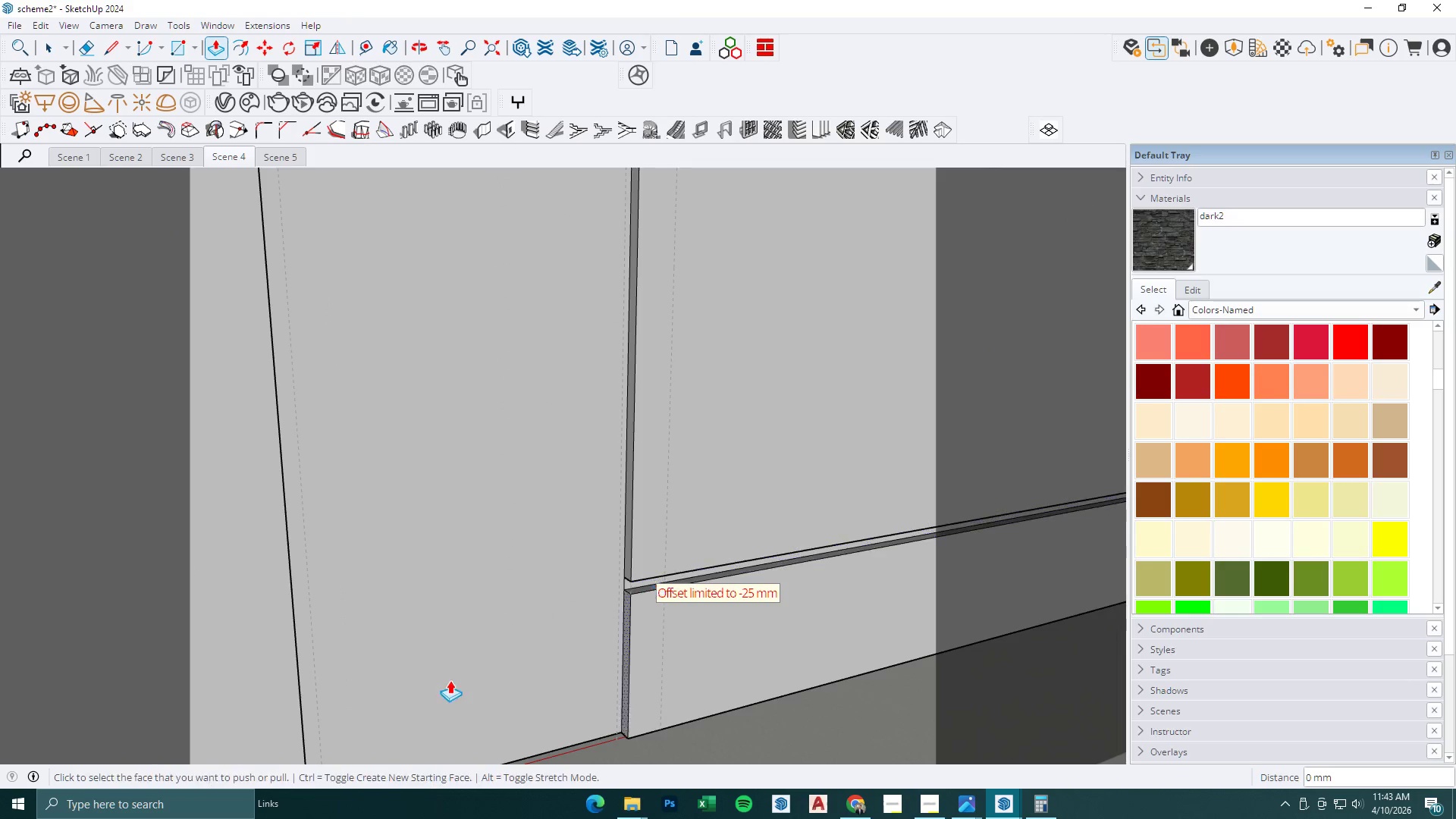 
scroll: coordinate [652, 579], scroll_direction: up, amount: 8.0
 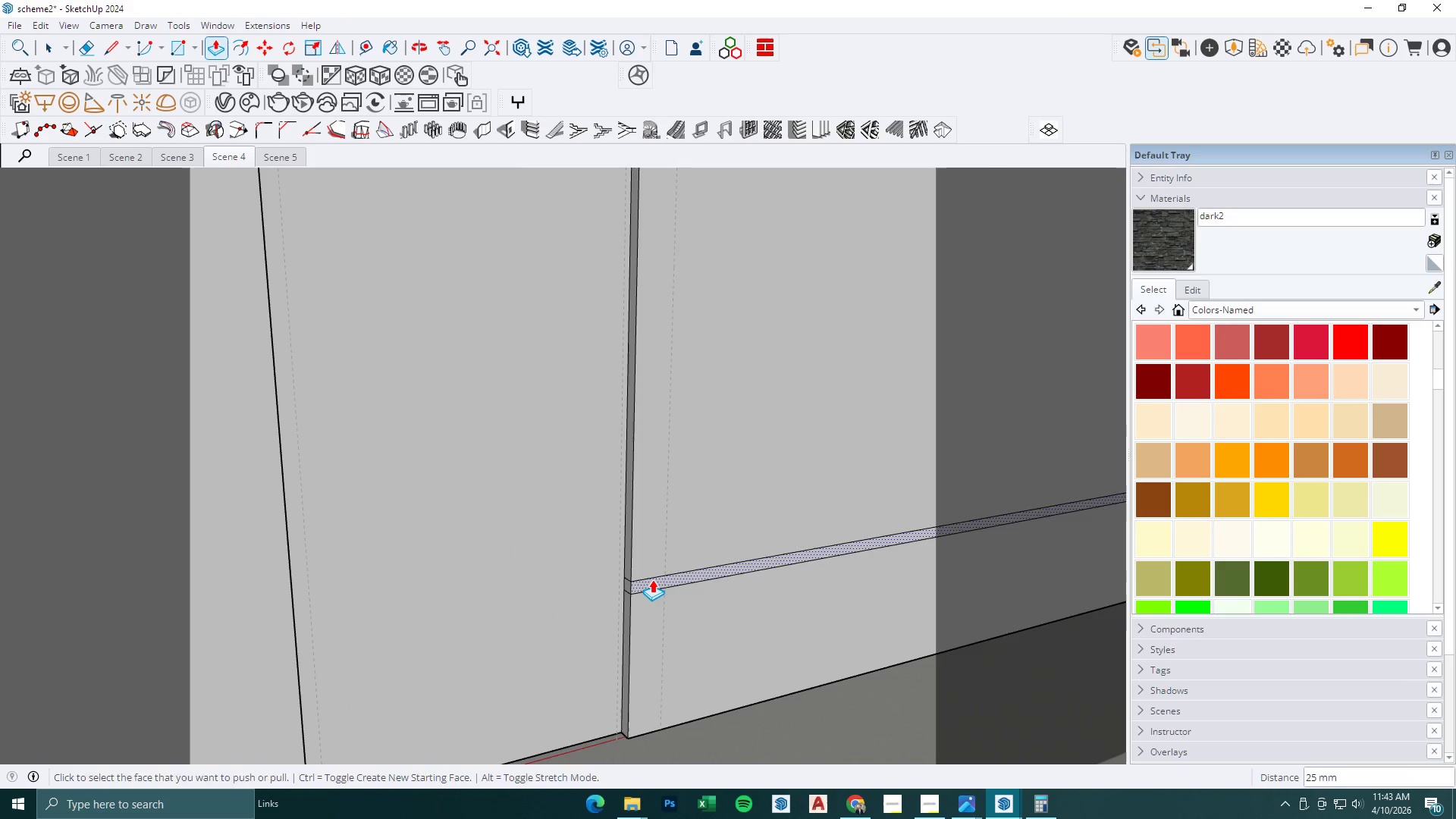 
scroll: coordinate [562, 388], scroll_direction: down, amount: 10.0
 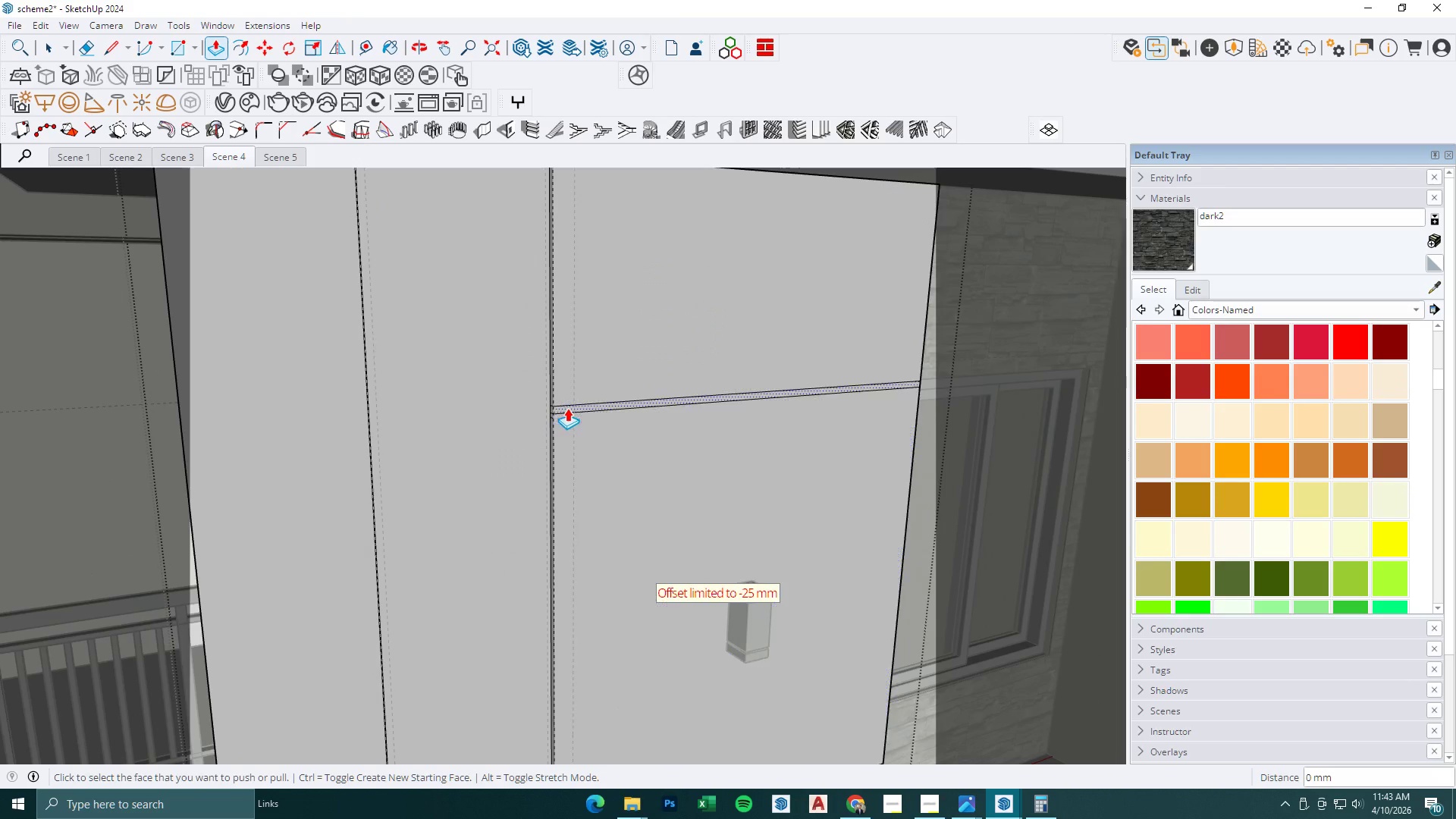 
double_click([567, 407])
 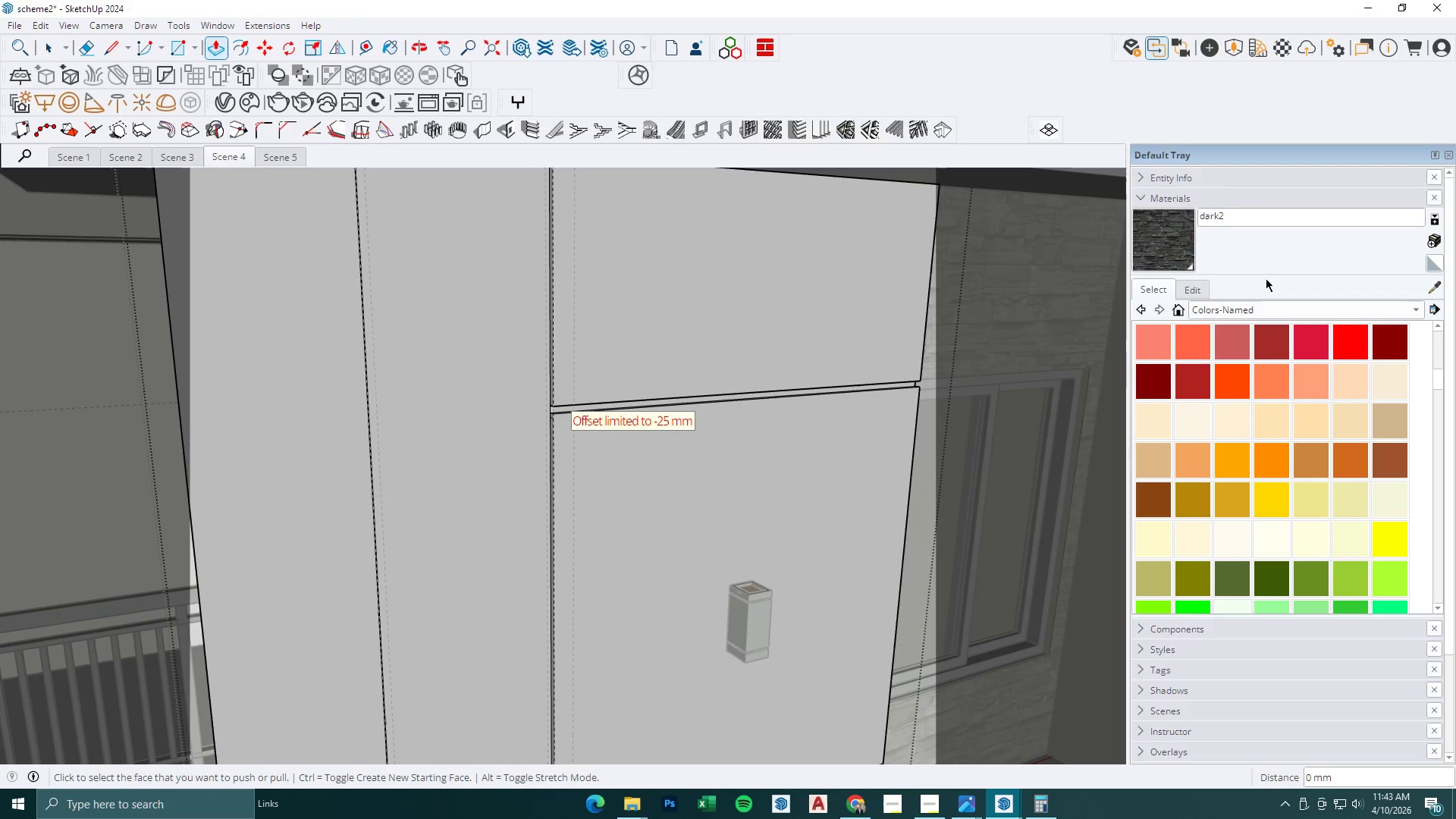 
left_click_drag(start_coordinate=[1181, 243], to_coordinate=[1169, 246])
 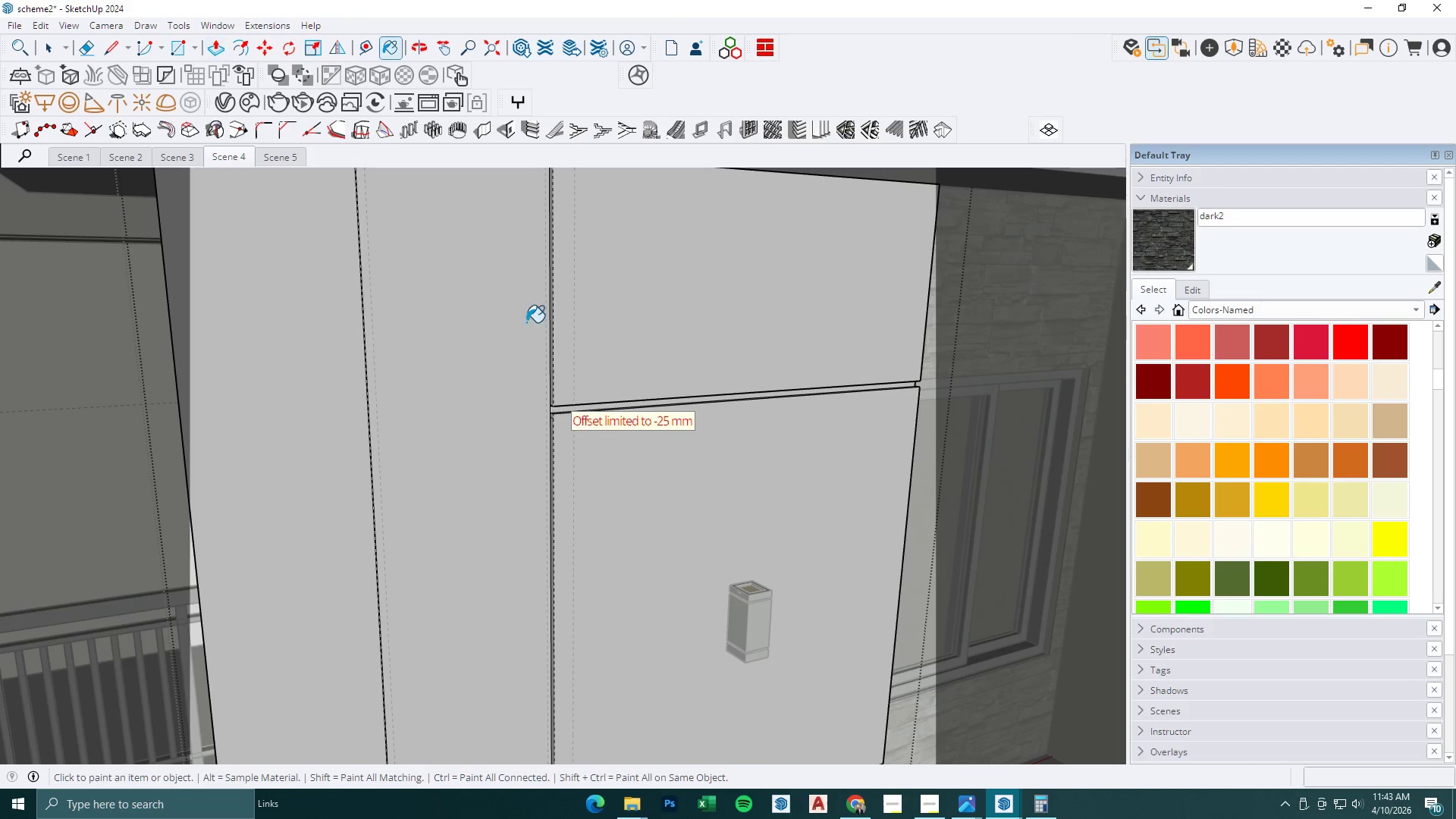 
double_click([504, 316])
 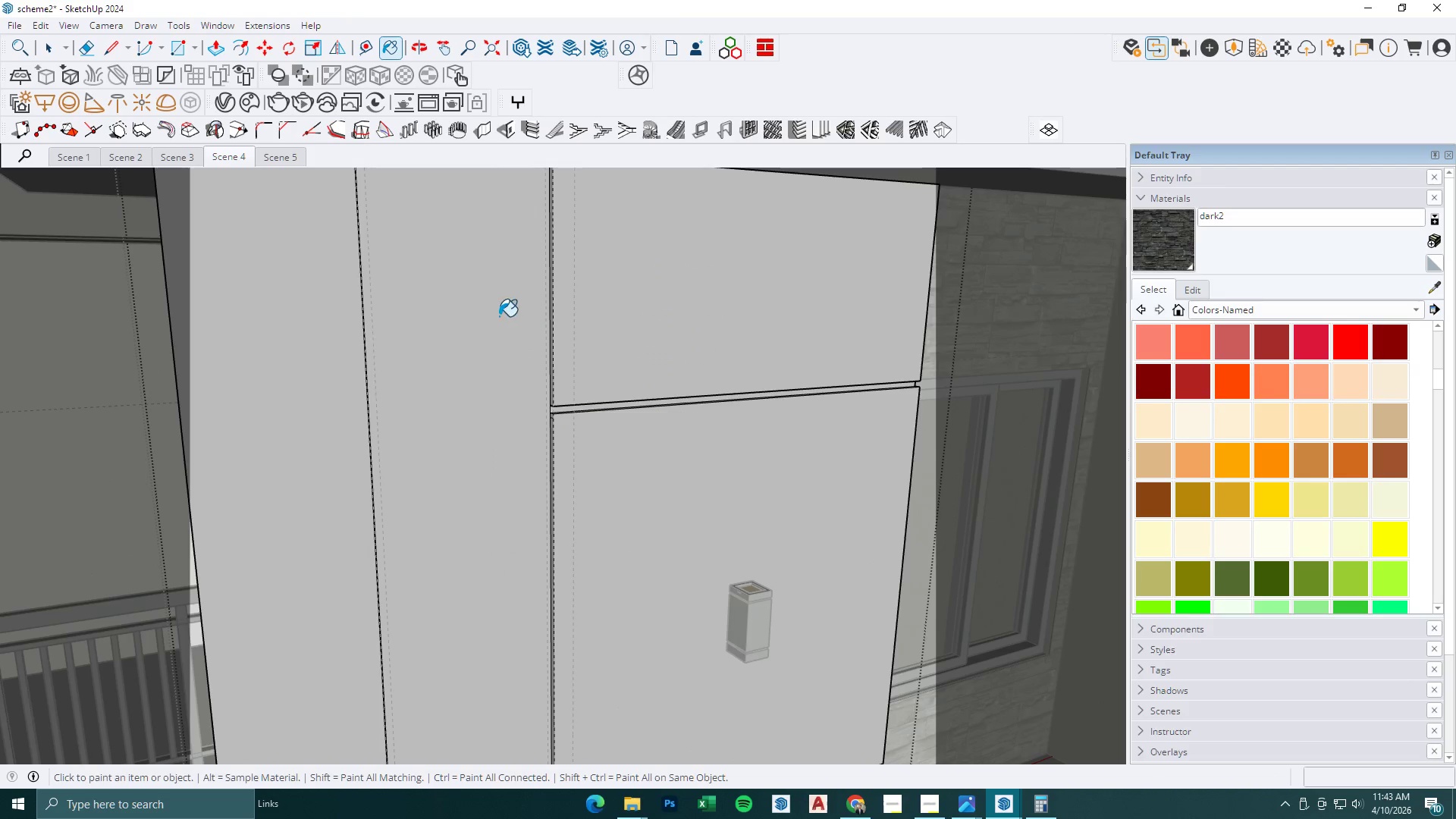 
key(Space)
 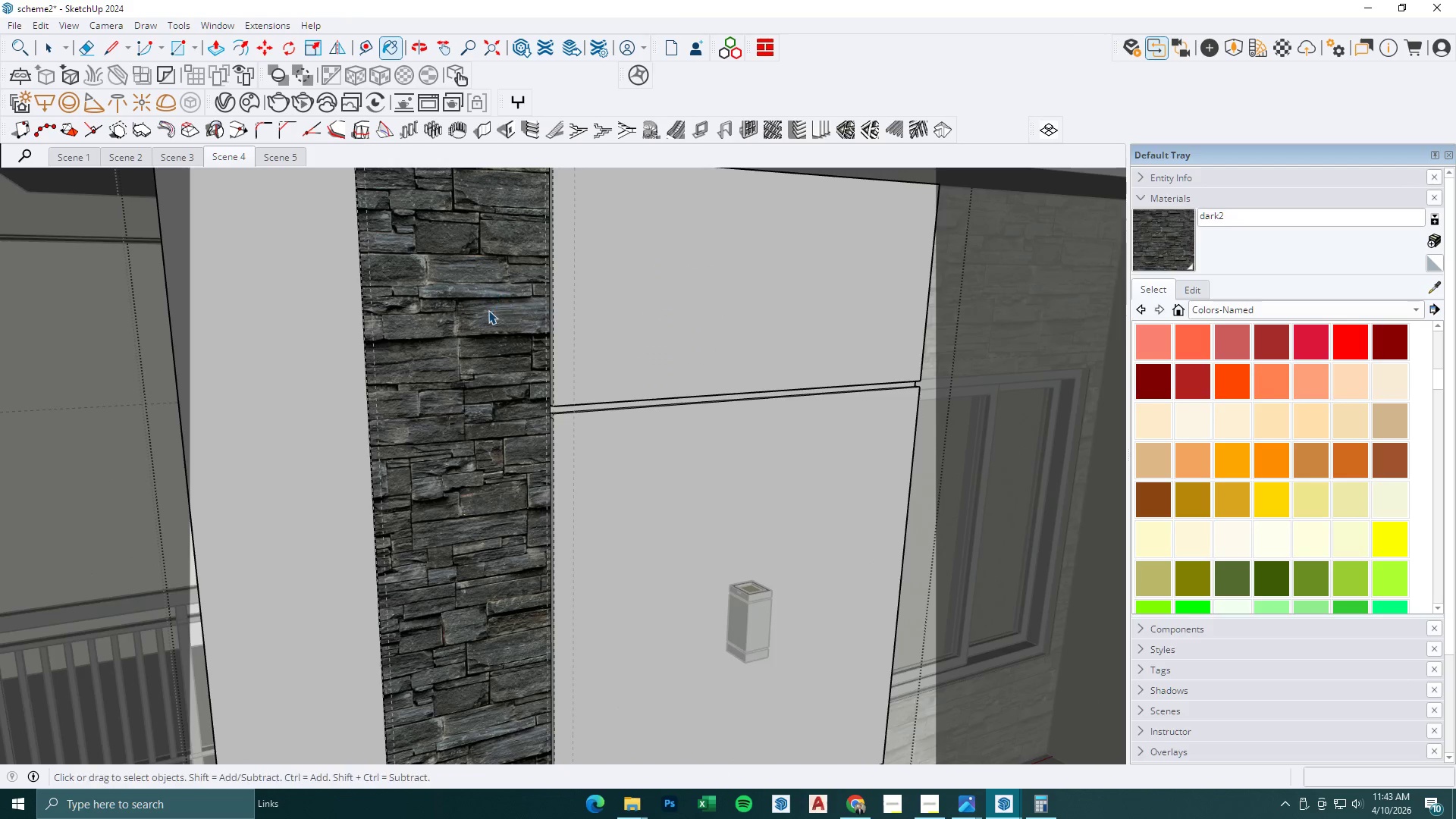 
key(Escape)
 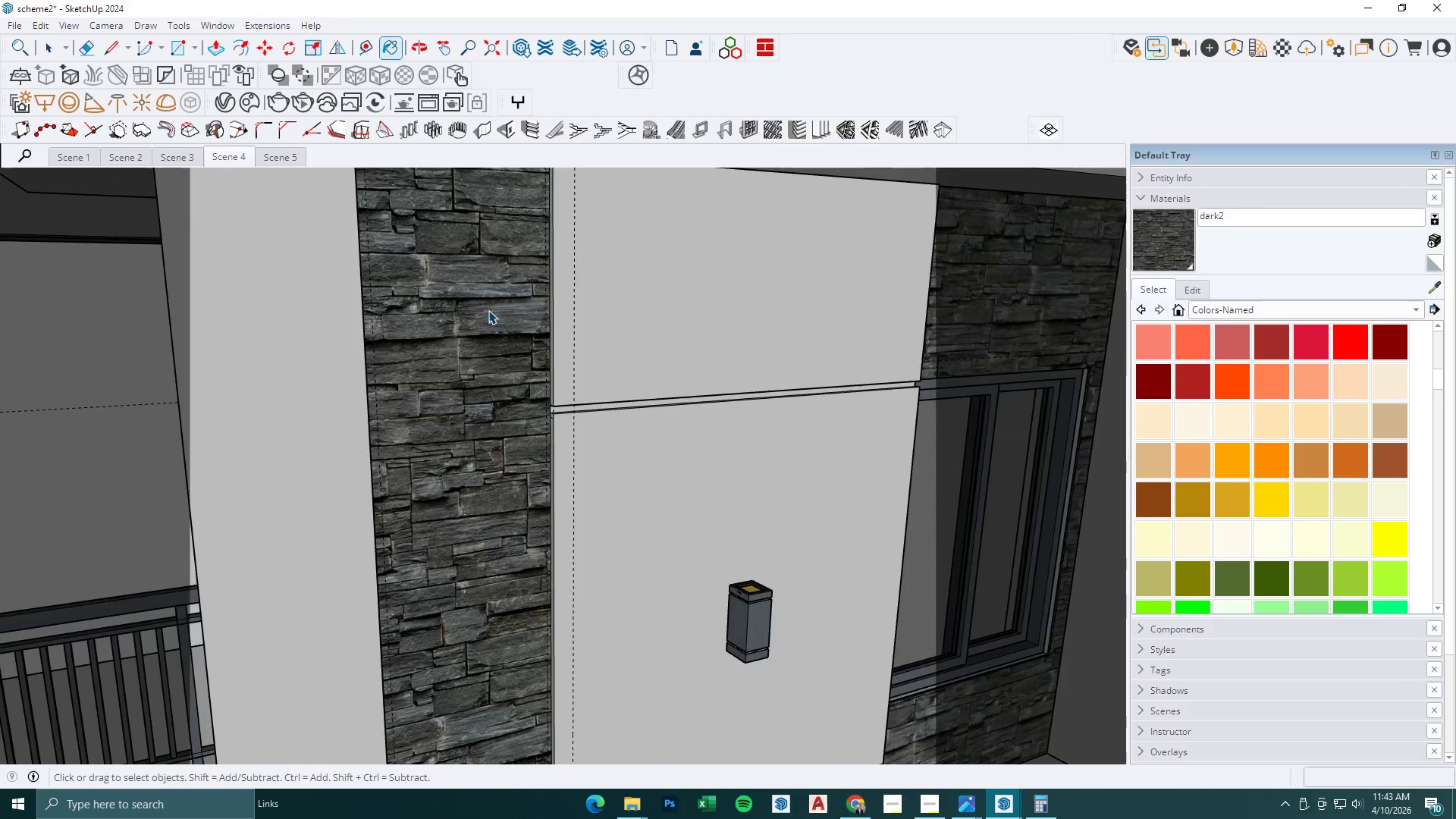 
key(Escape)
 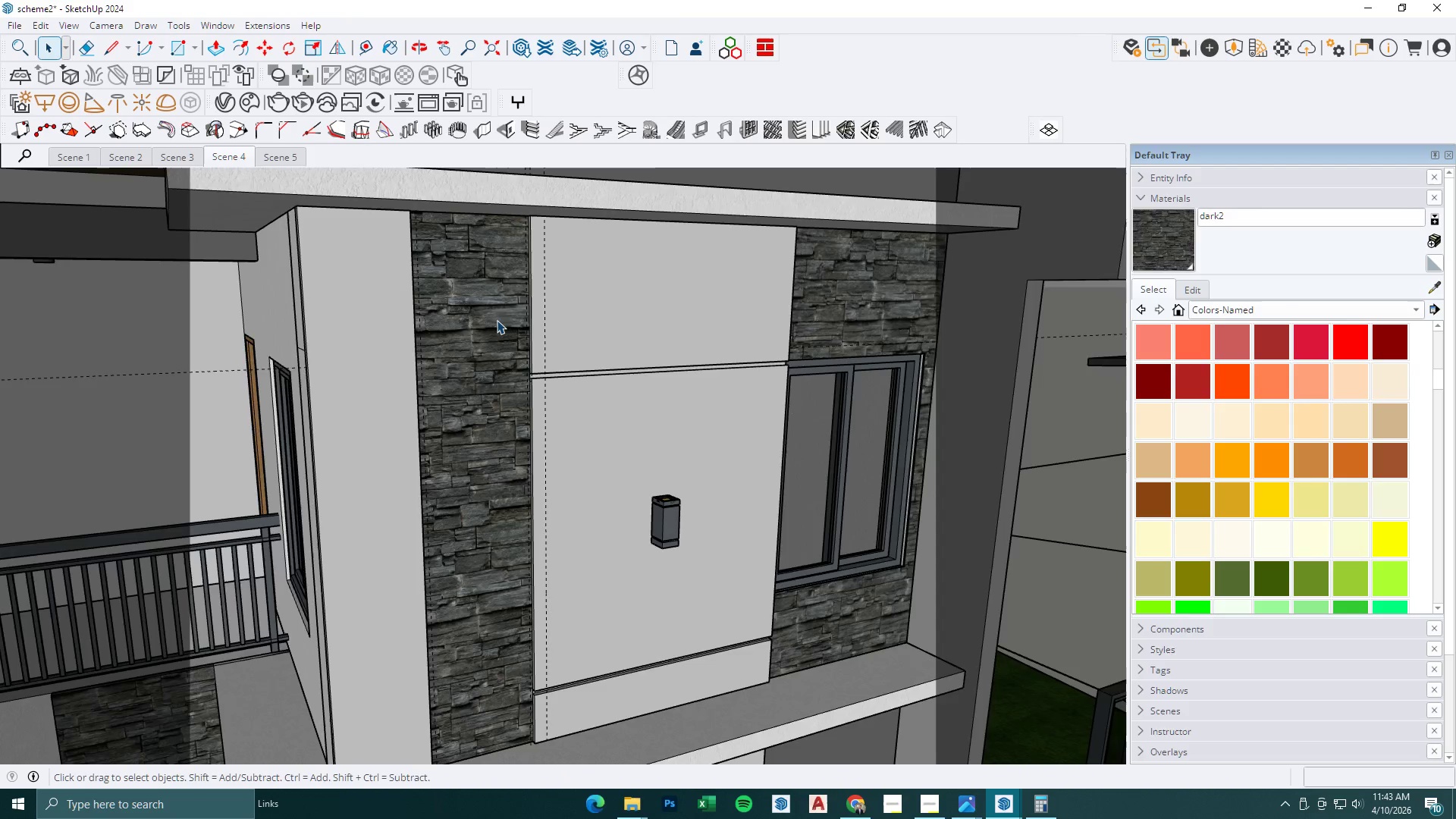 
key(Escape)
 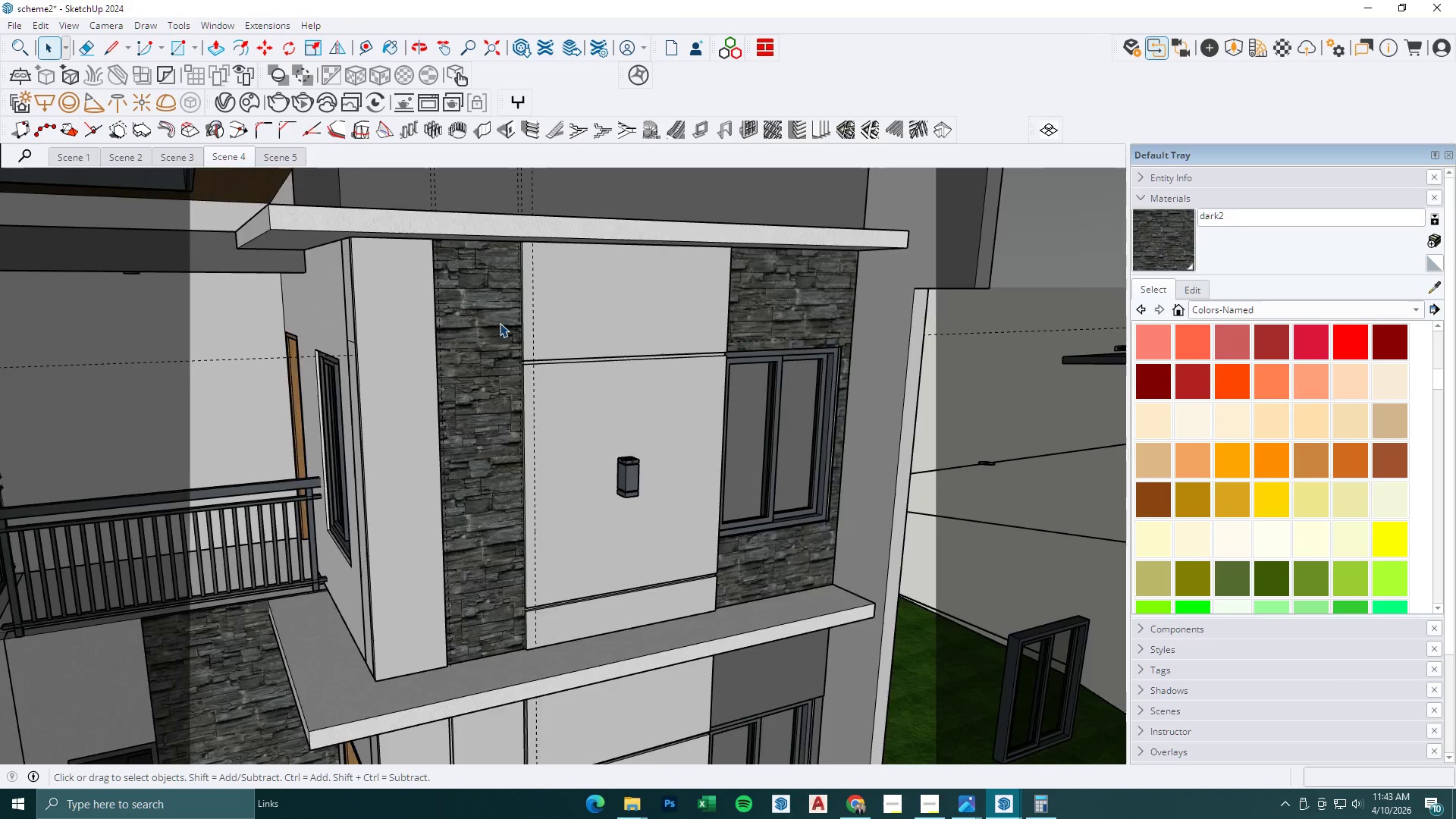 
key(Escape)
 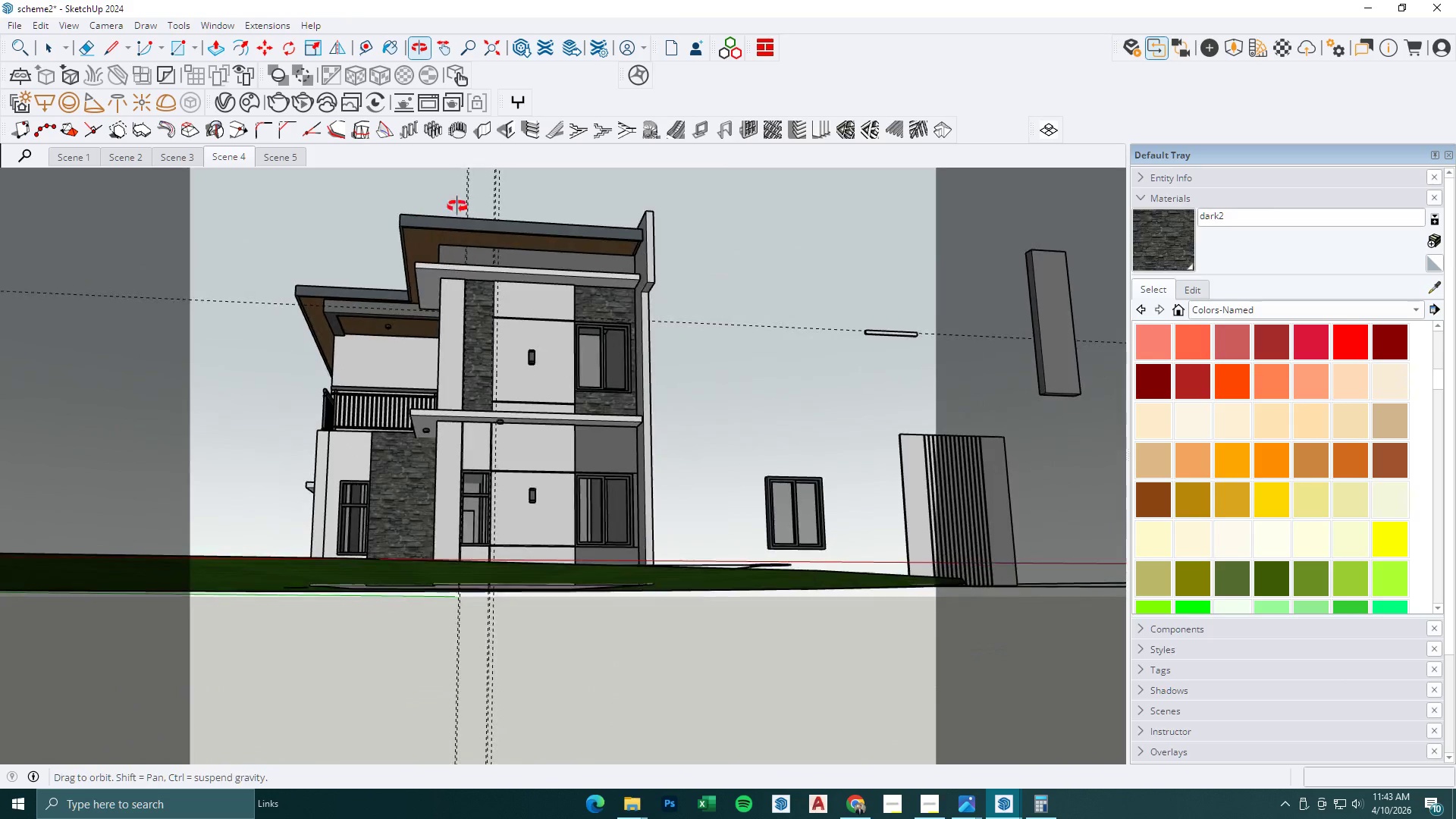 
scroll: coordinate [548, 350], scroll_direction: down, amount: 20.0
 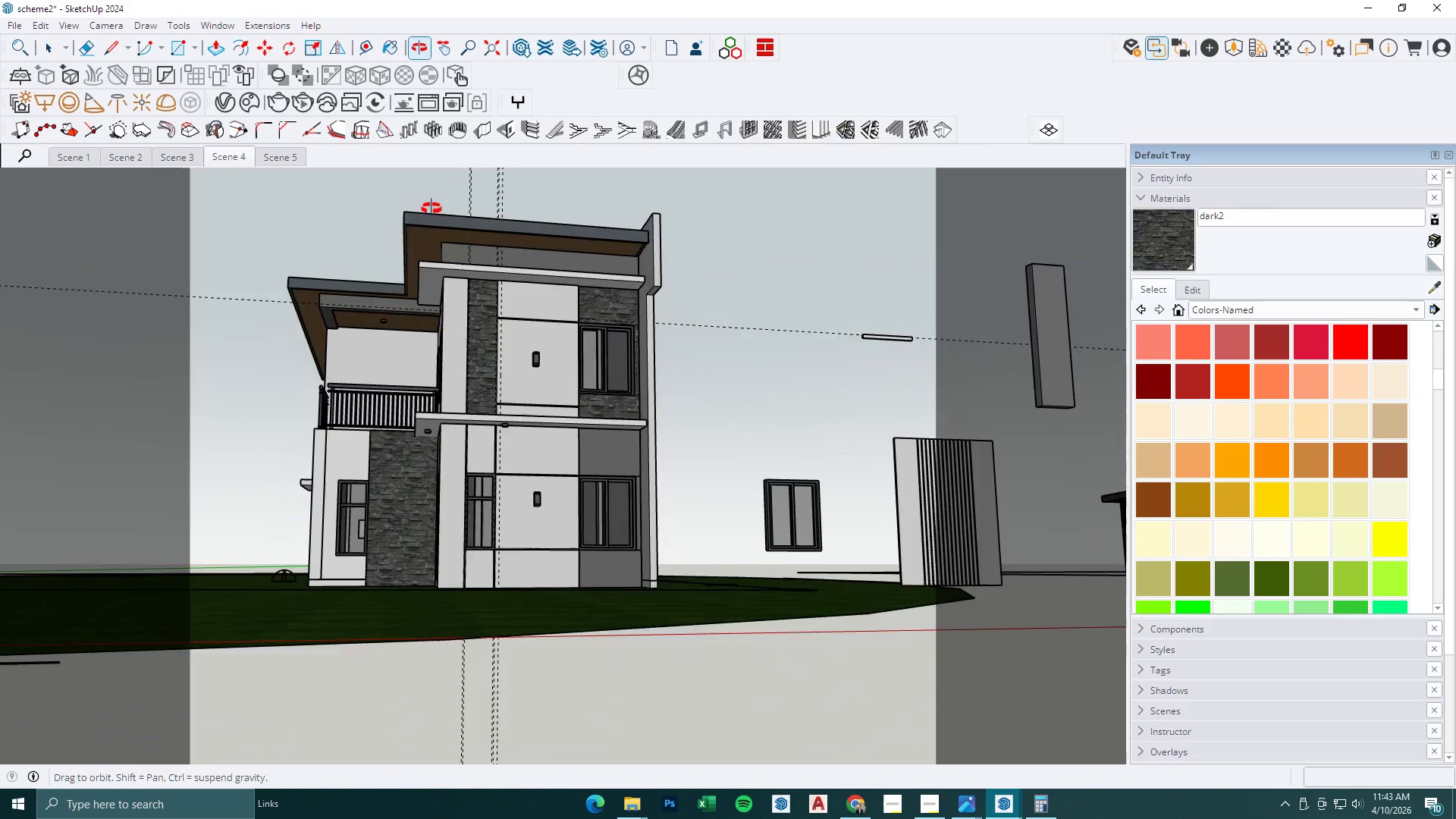 
key(Escape)
 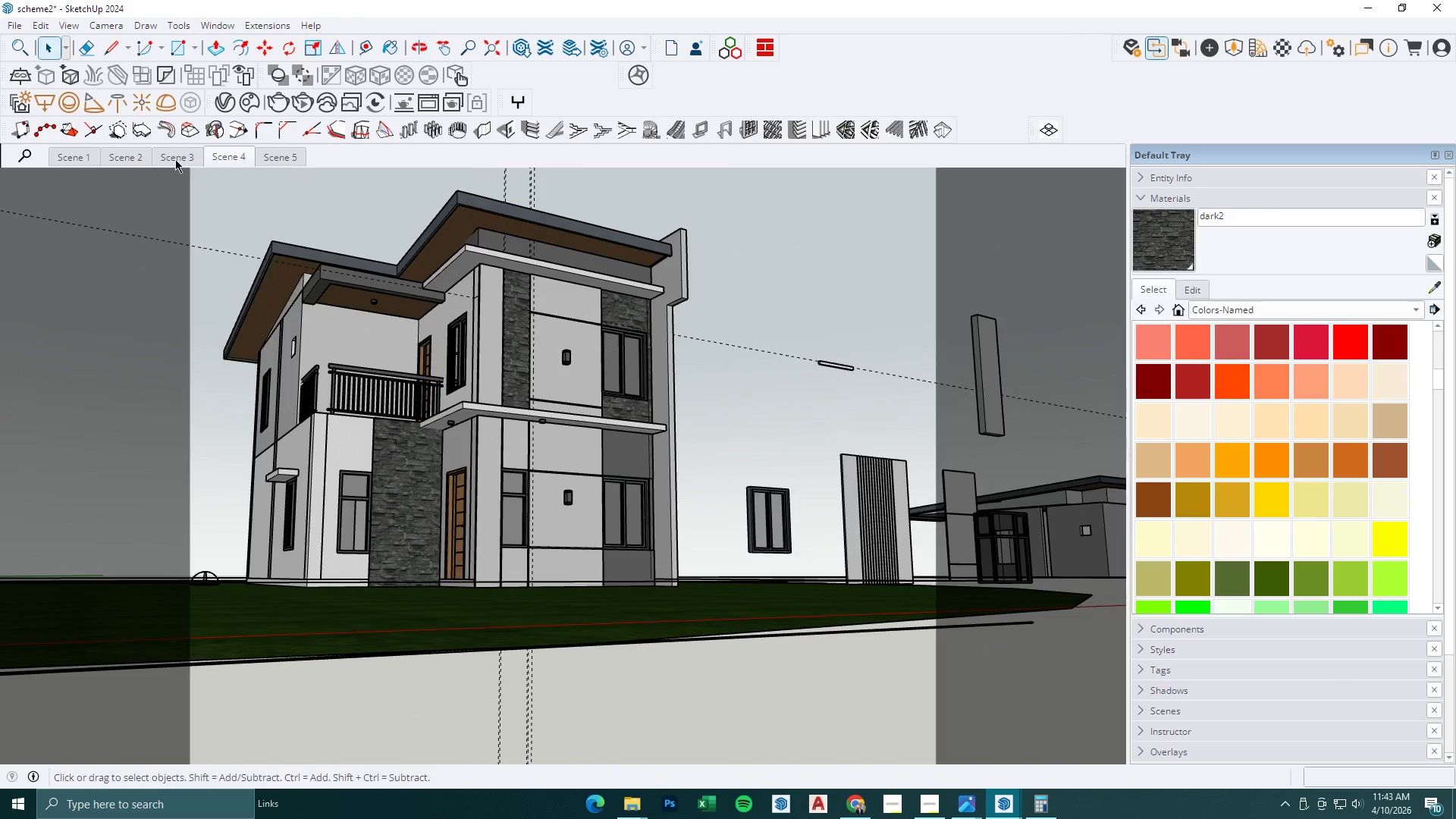 
key(Escape)
 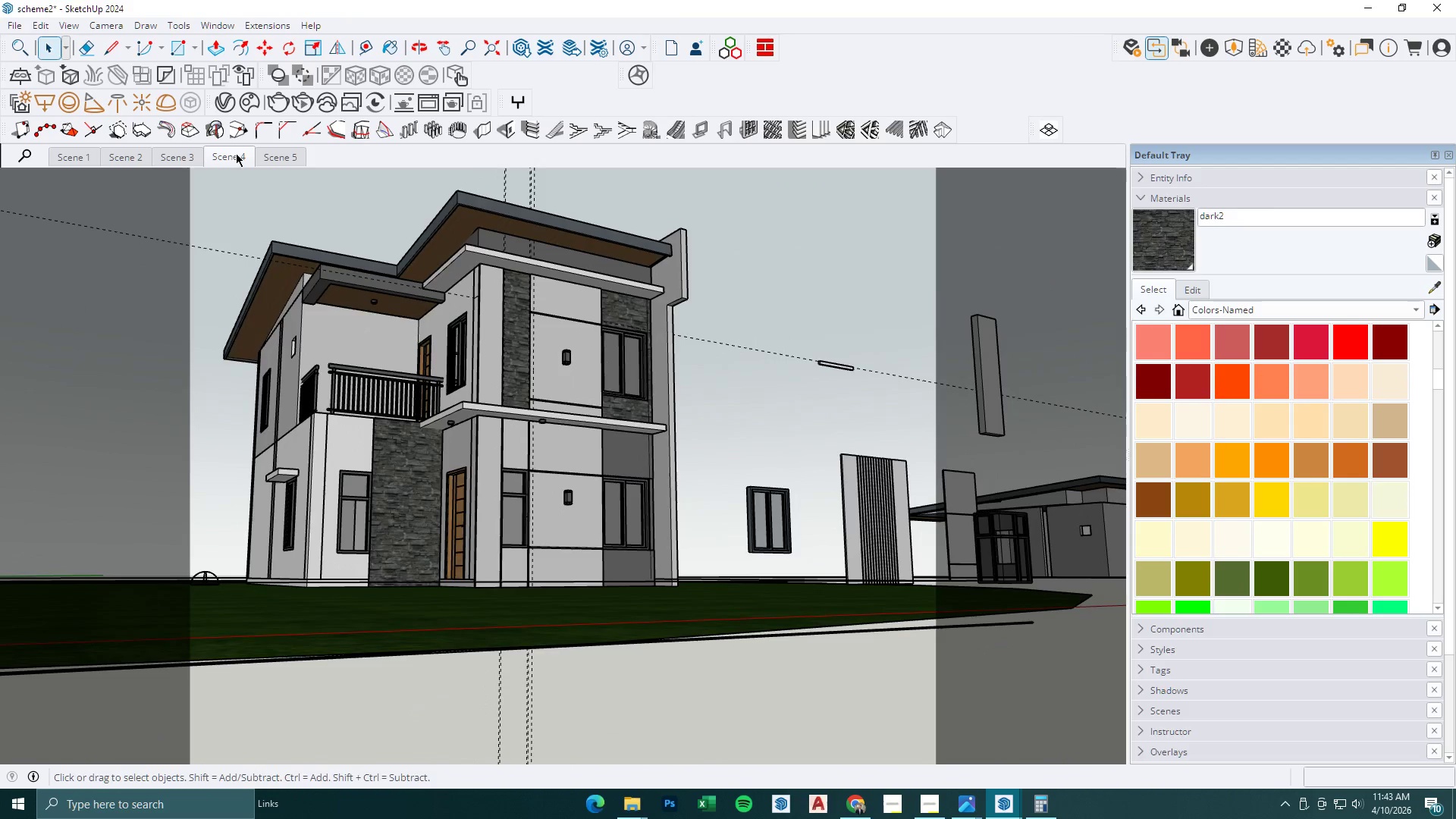 
left_click([237, 152])
 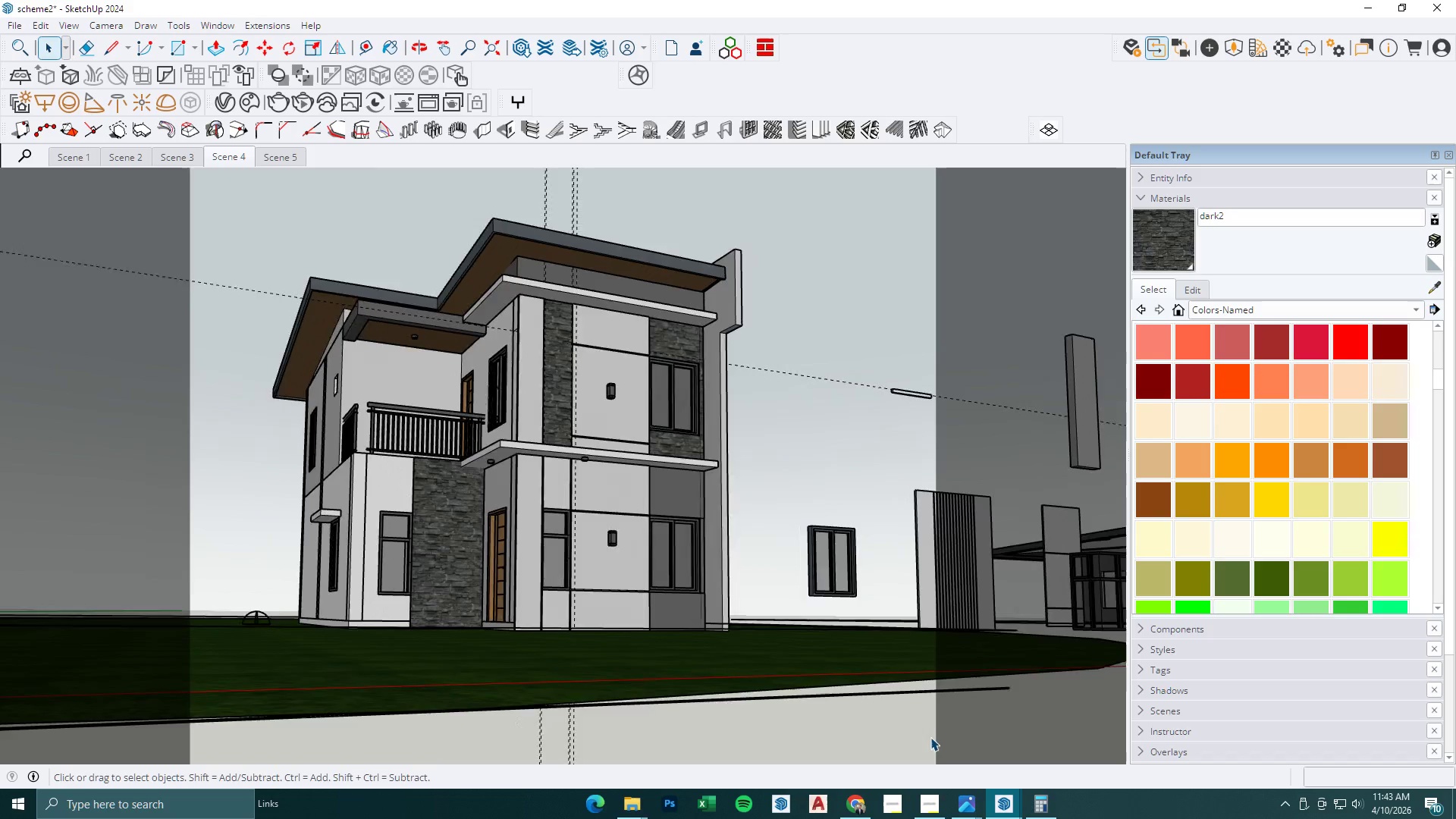 
left_click([1013, 811])
 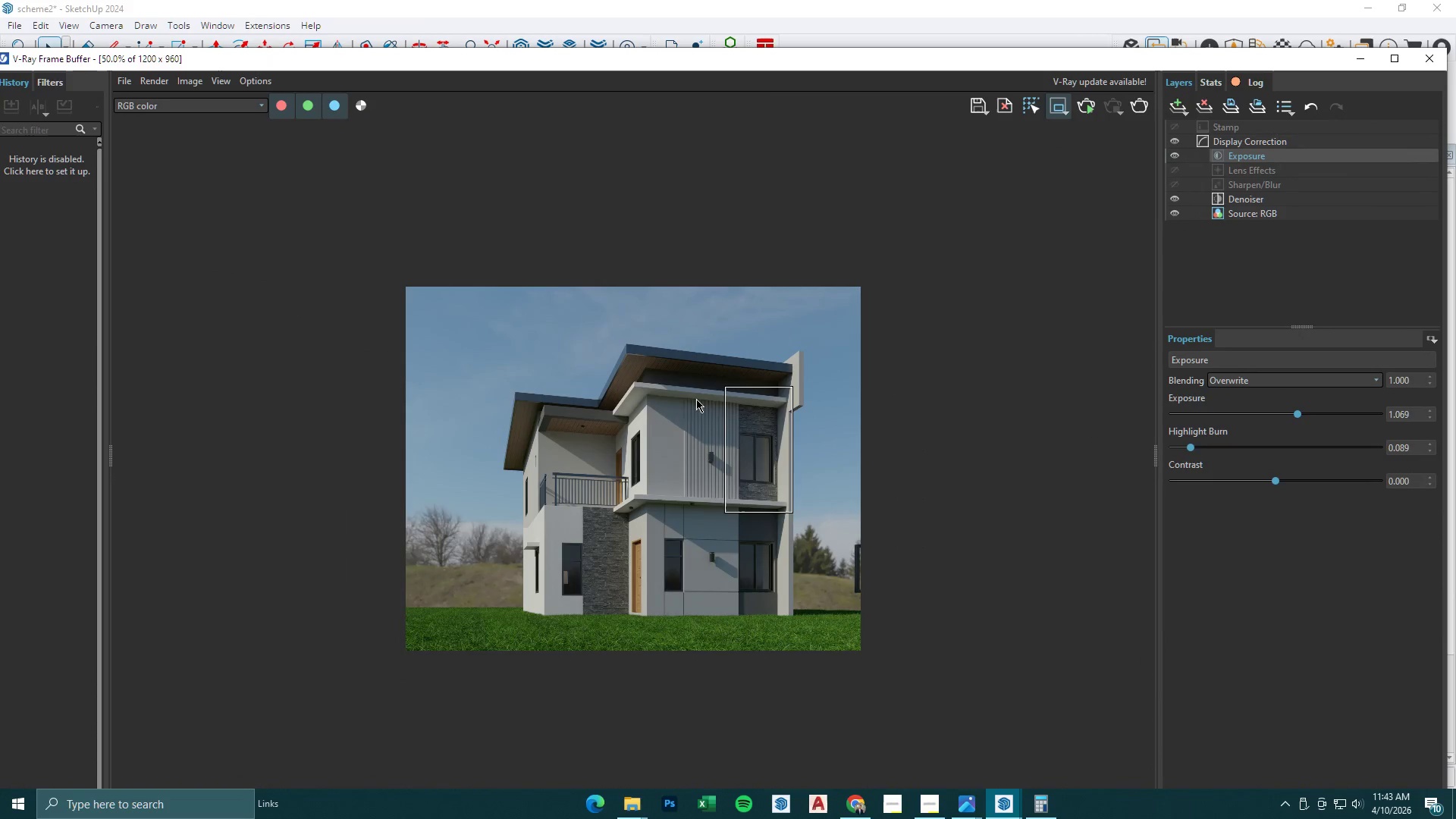 
left_click_drag(start_coordinate=[636, 374], to_coordinate=[799, 516])
 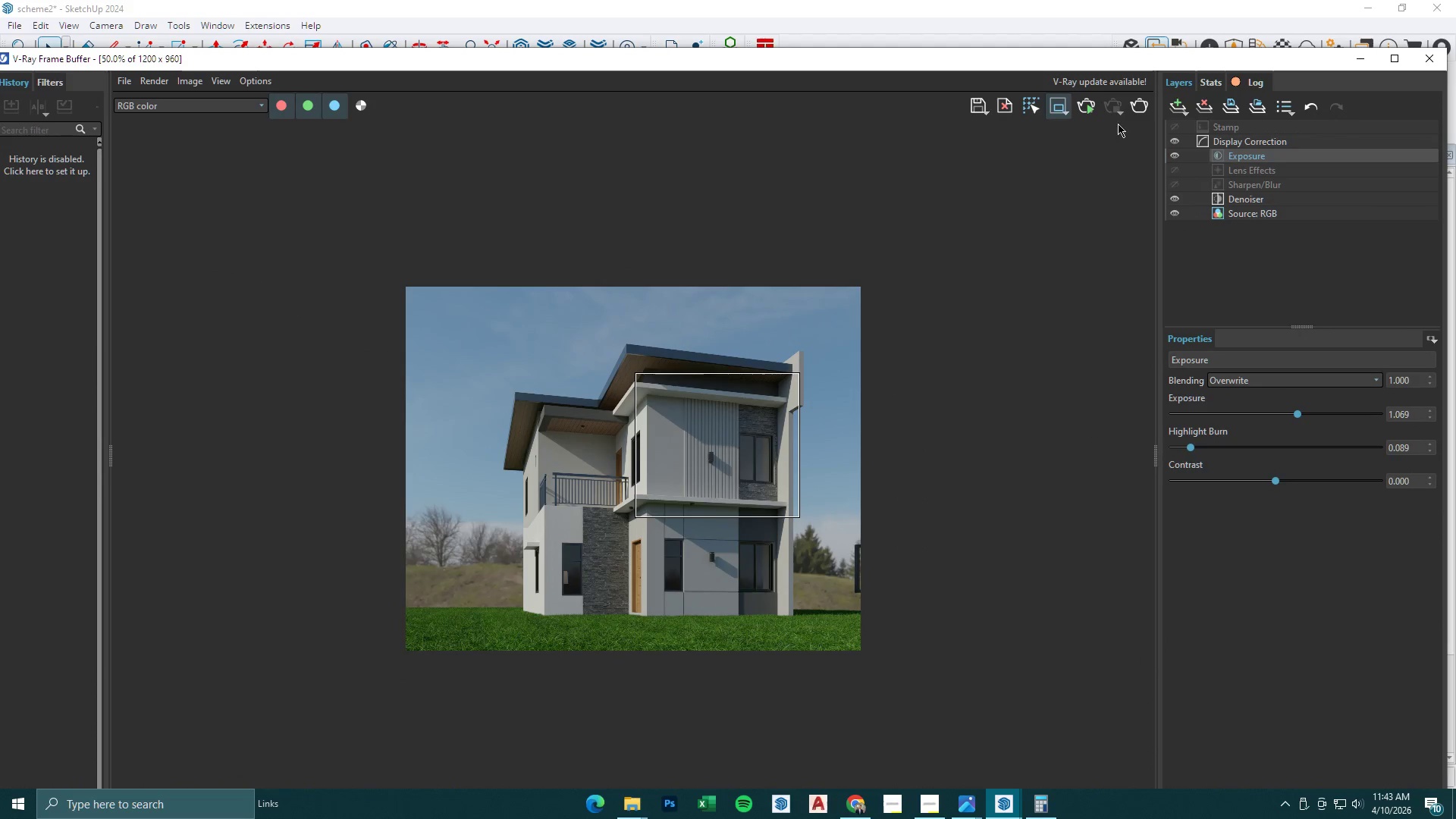 
left_click([1142, 105])
 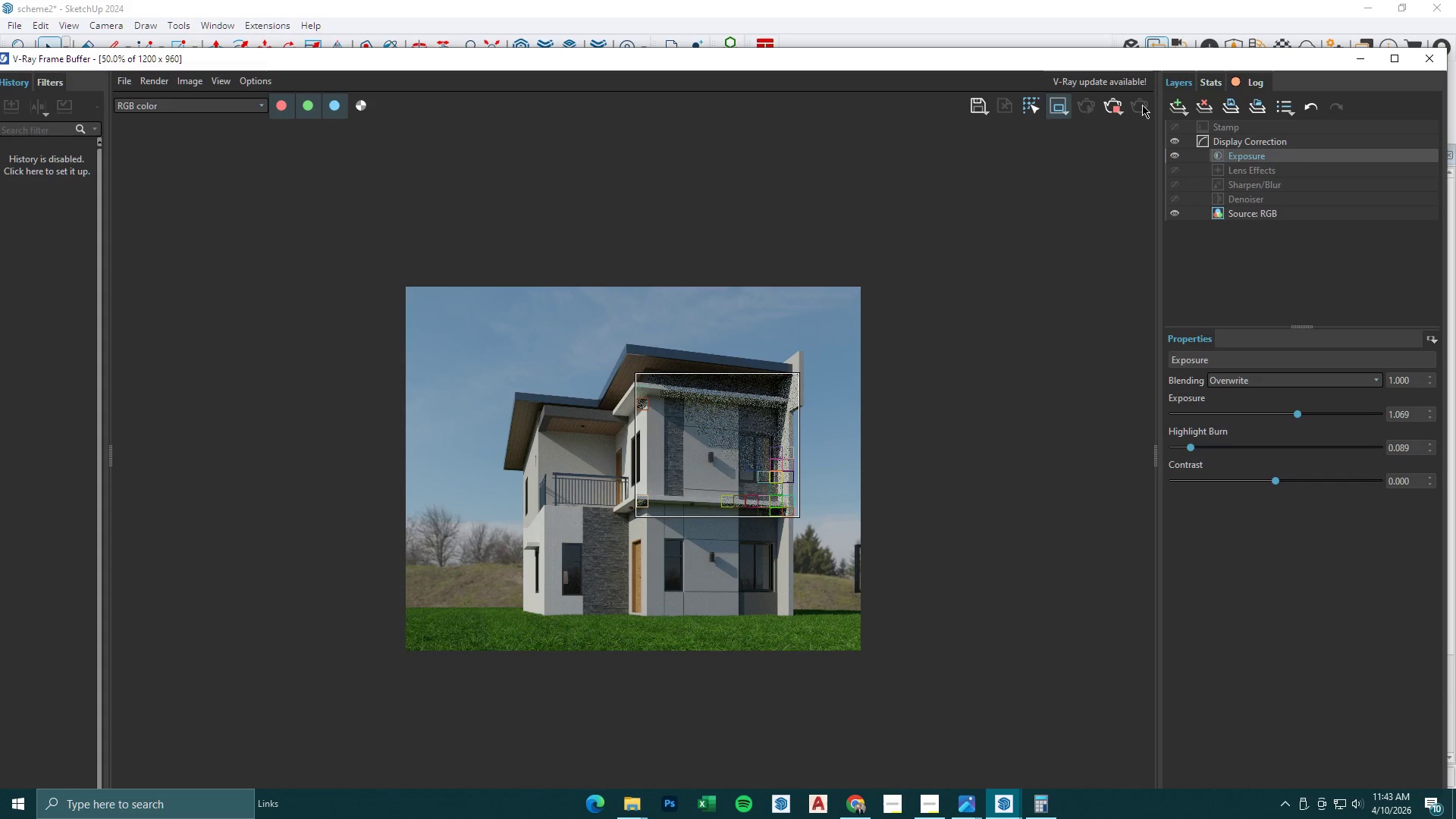 
wait(24.88)
 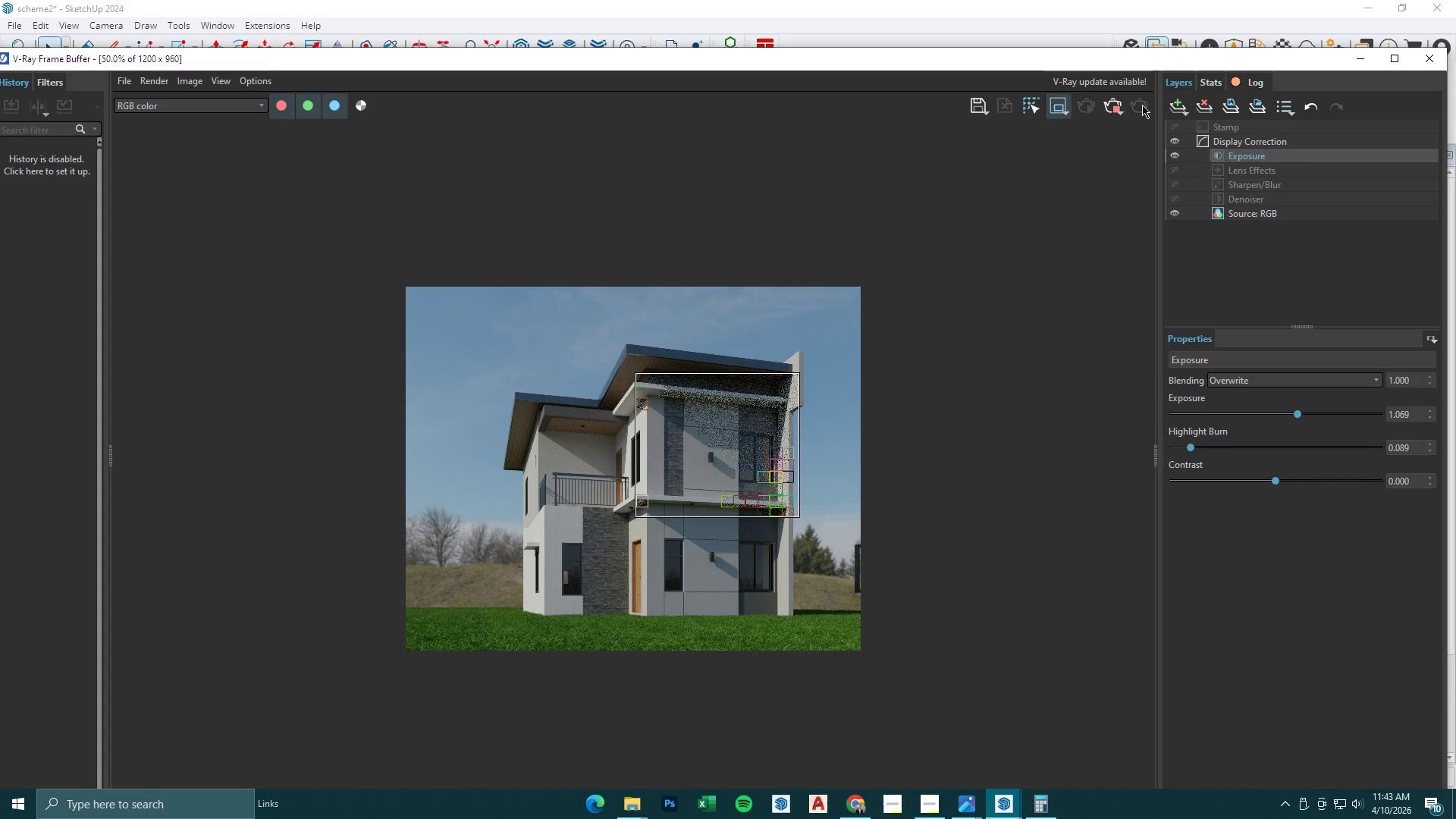 
scroll: coordinate [690, 459], scroll_direction: up, amount: 1.0
 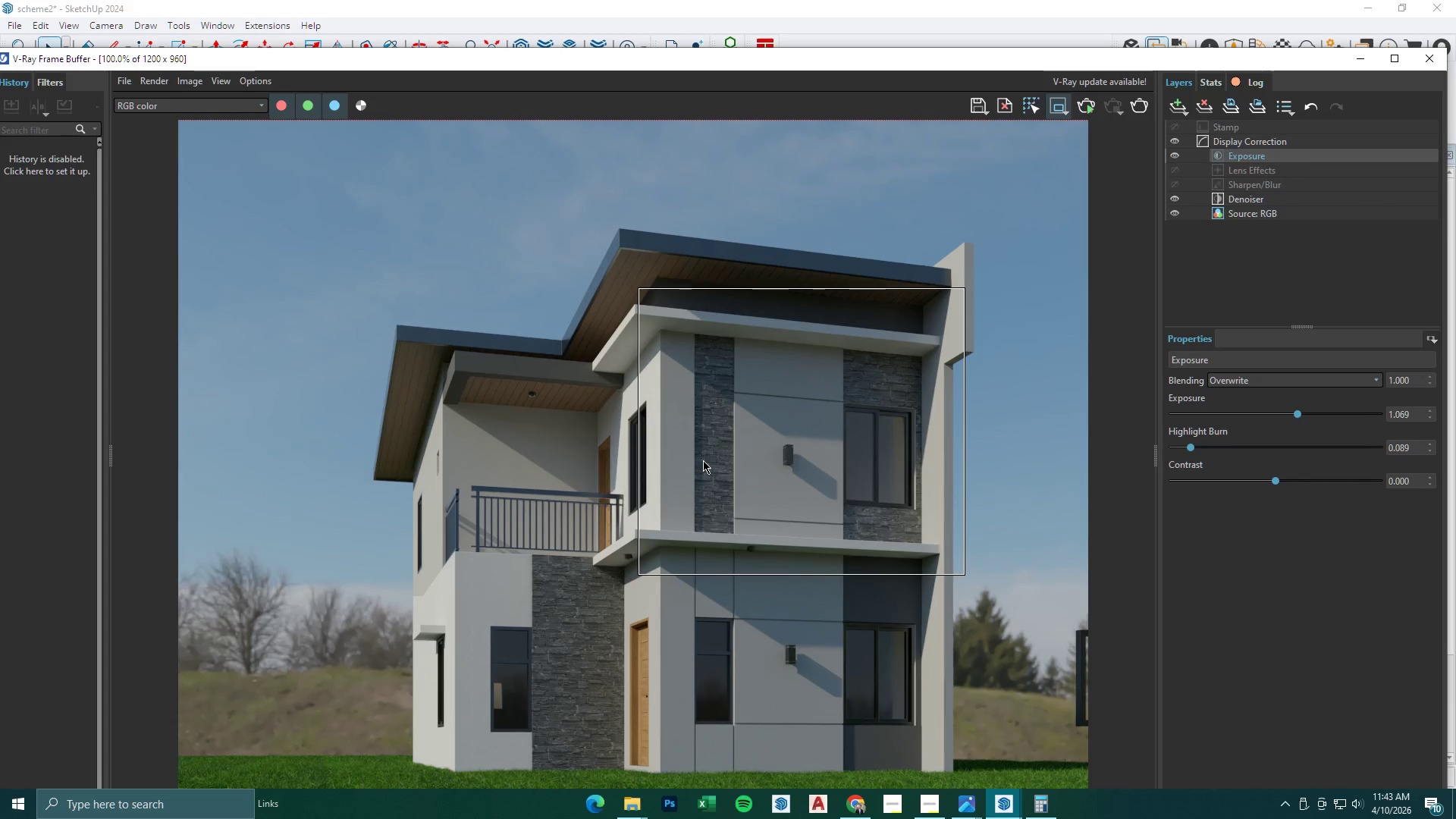 
scroll: coordinate [709, 464], scroll_direction: none, amount: 0.0
 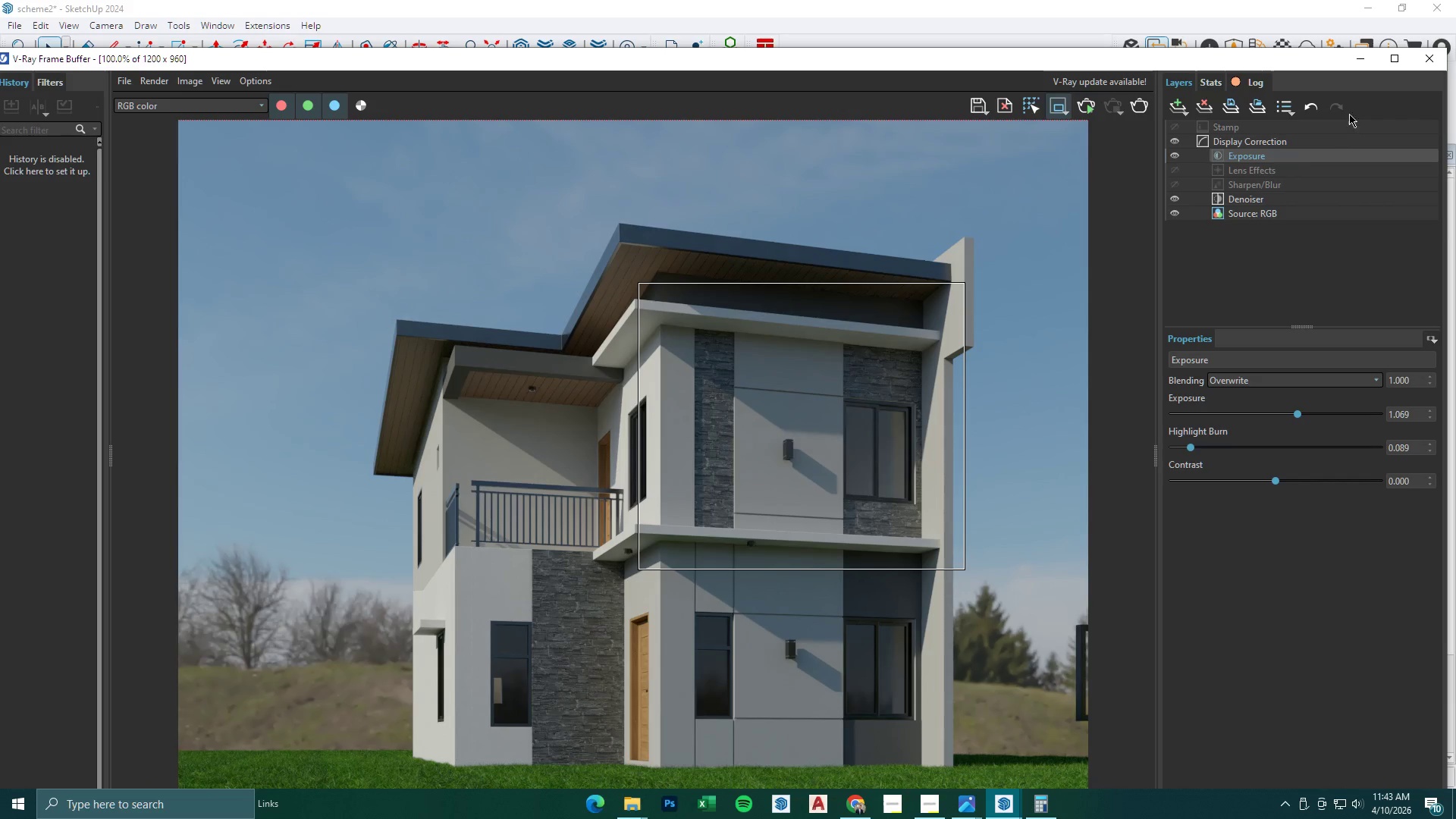 
left_click([1364, 66])
 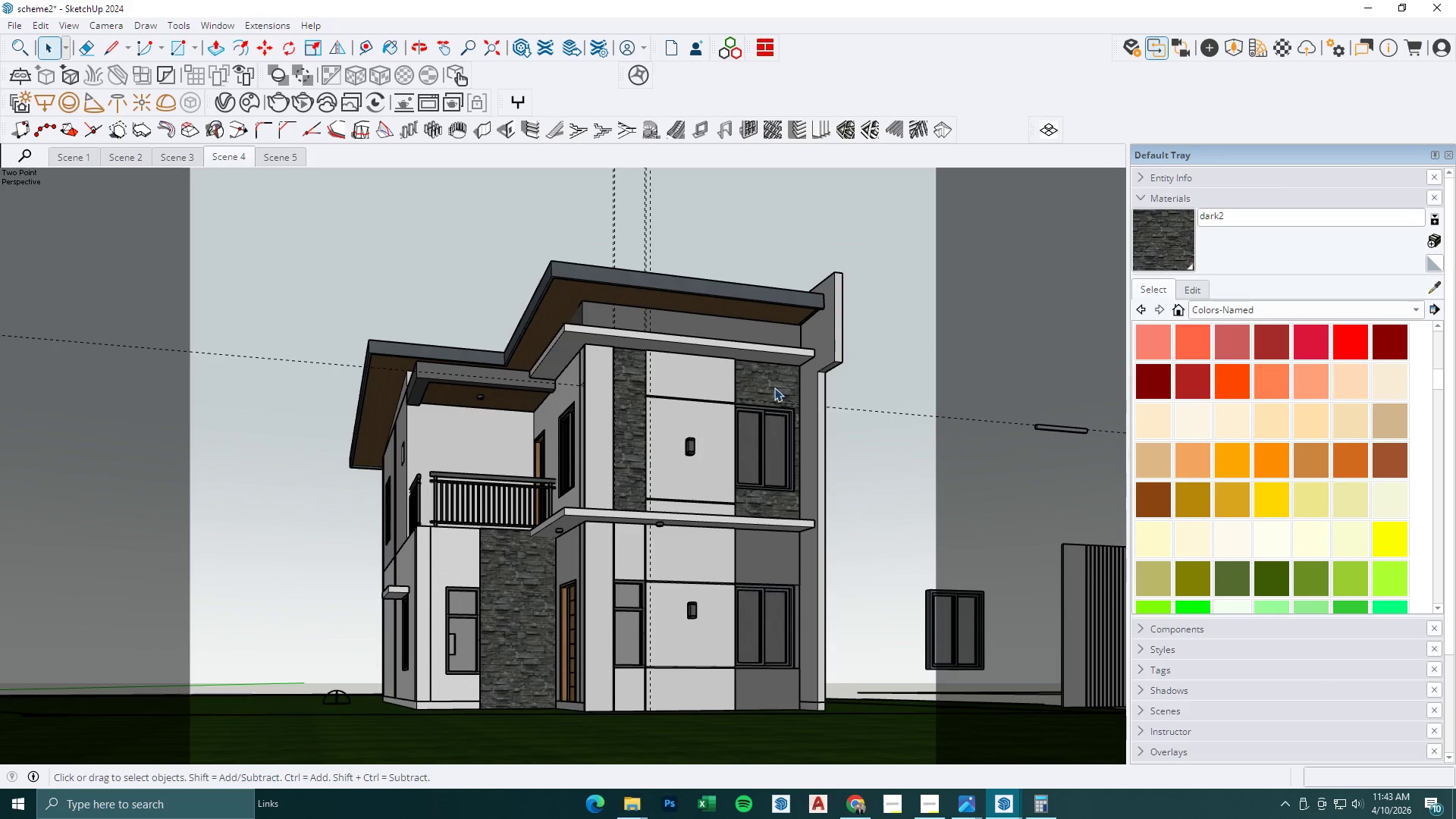 
double_click([774, 388])
 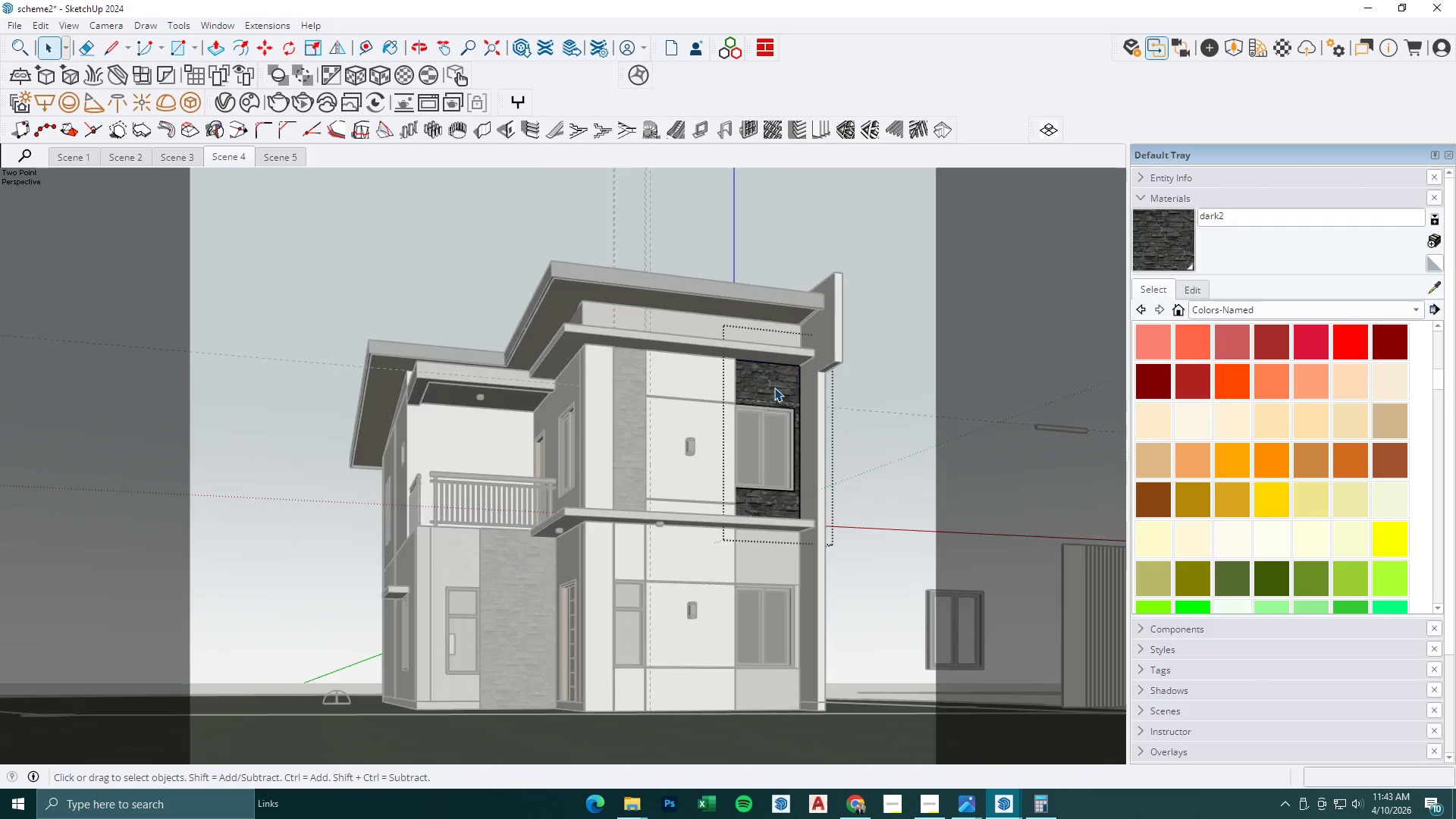 
triple_click([774, 388])
 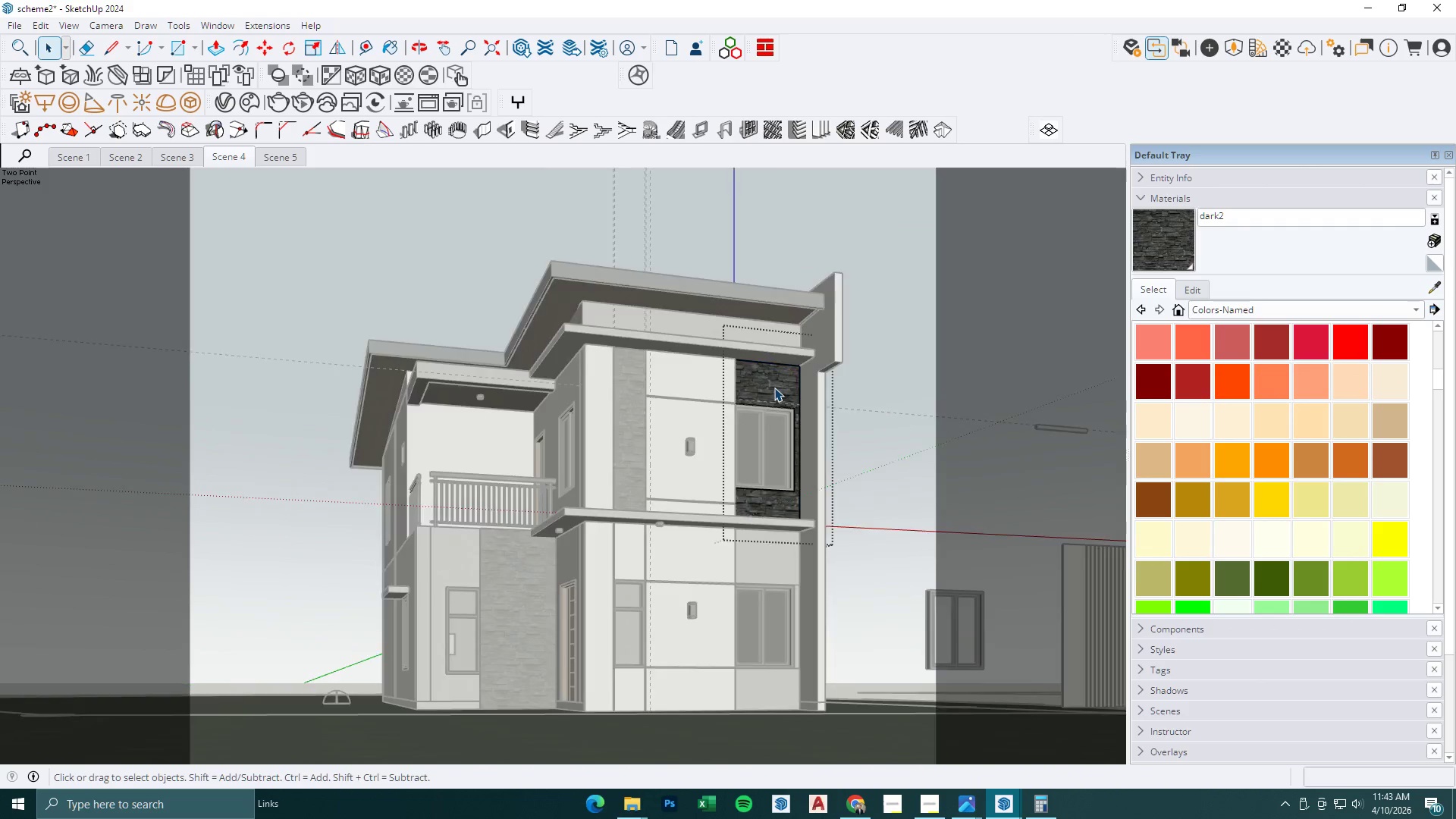 
triple_click([774, 388])
 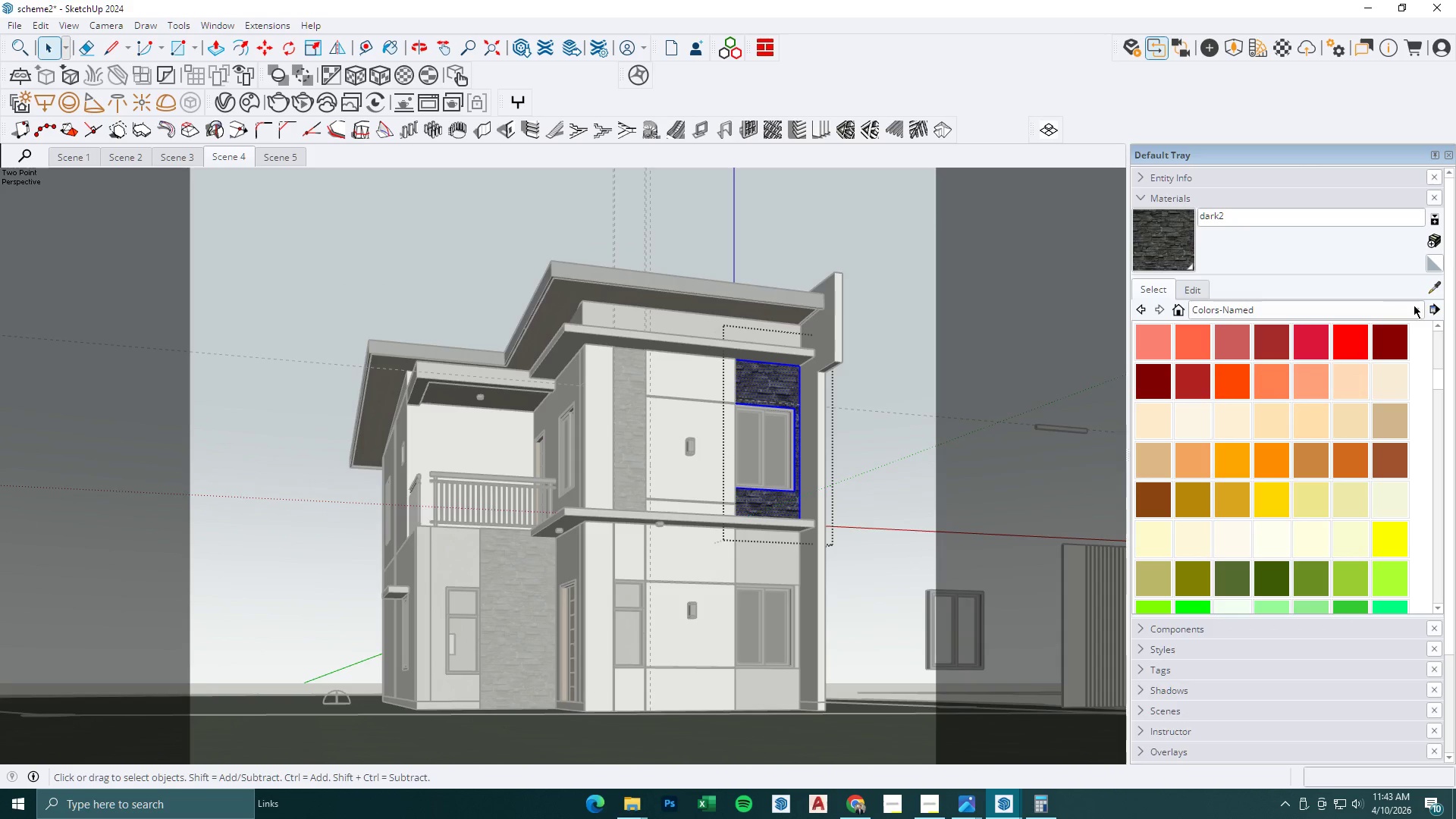 
left_click([1435, 287])
 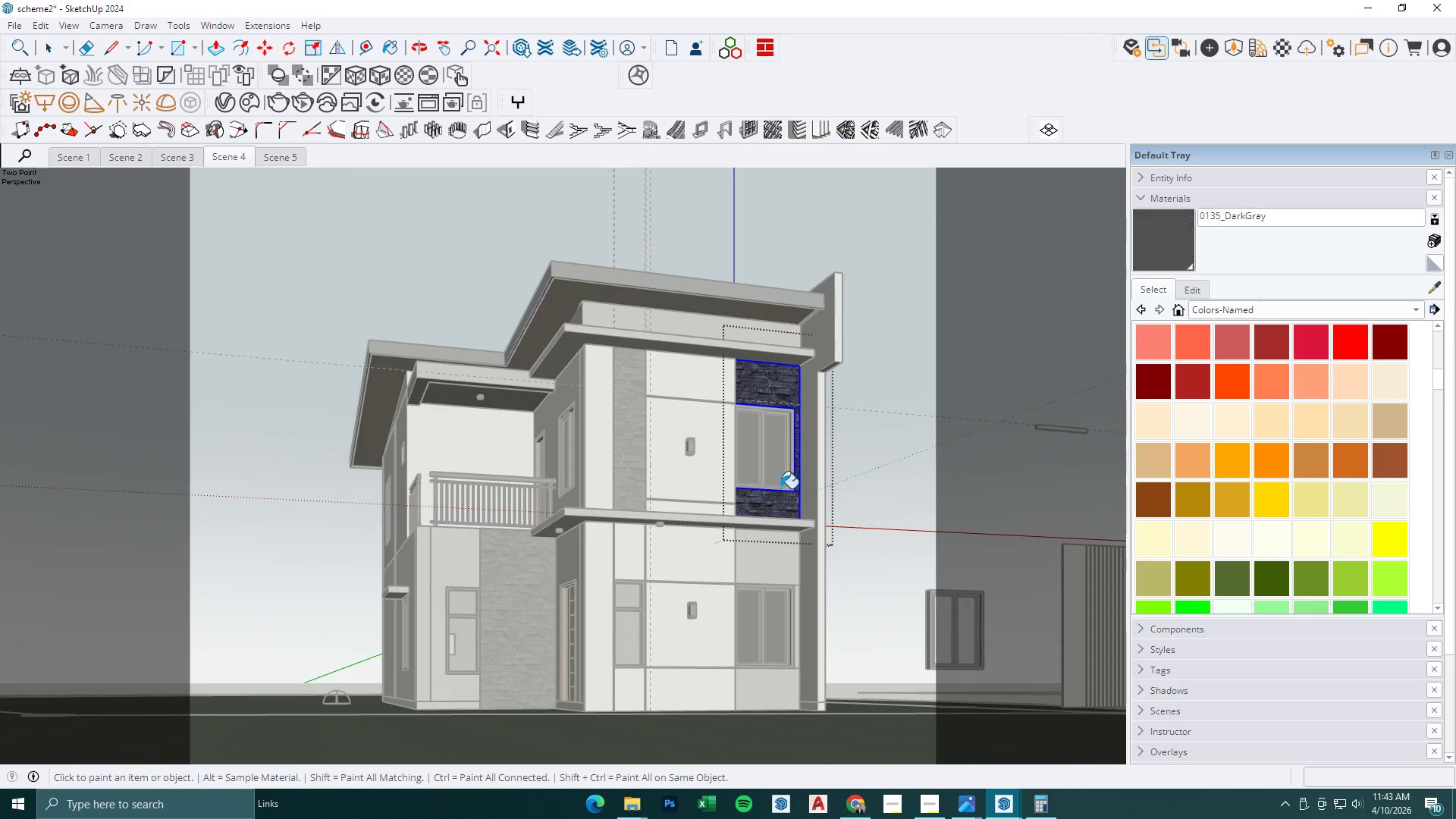 
double_click([786, 394])
 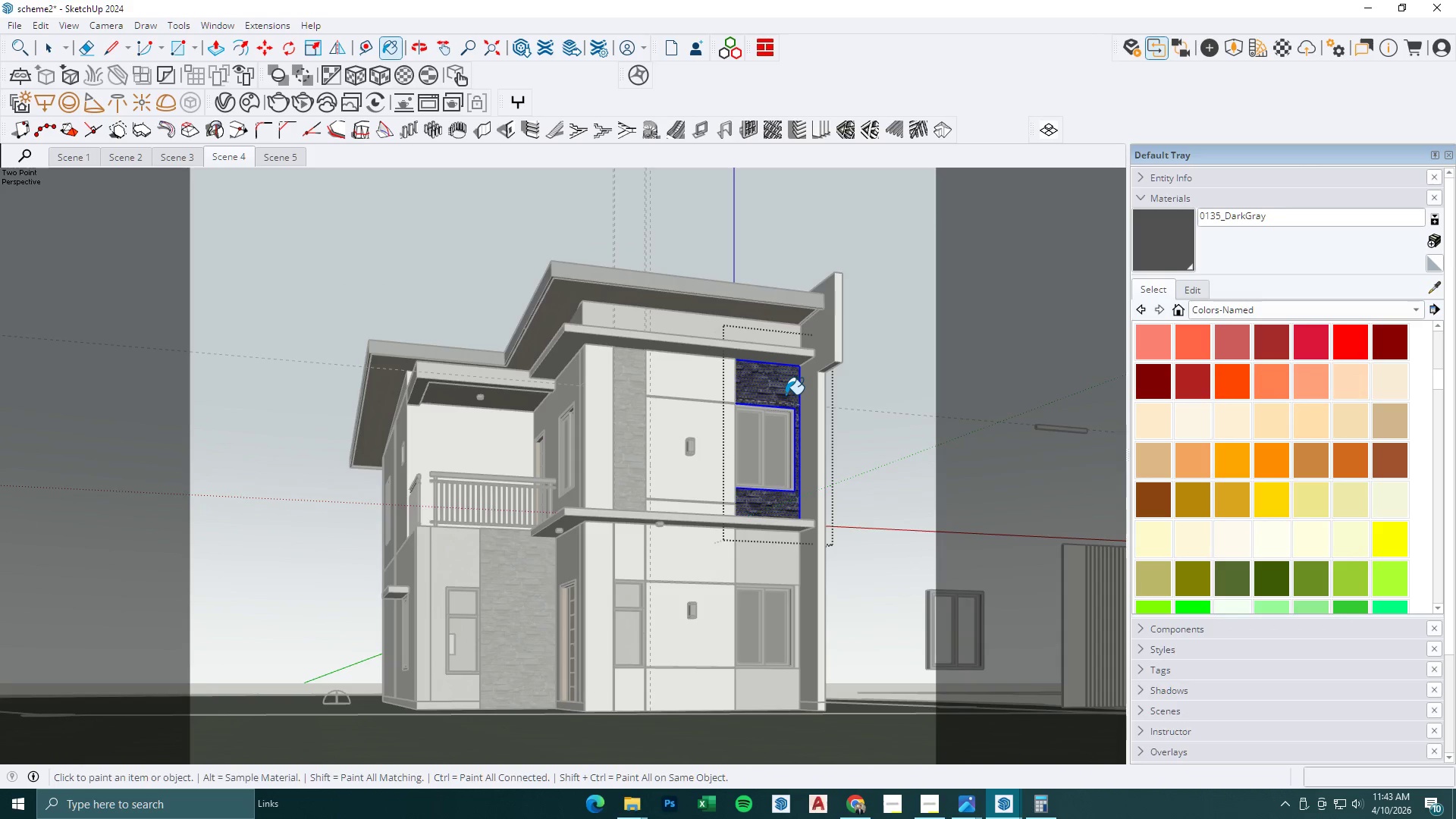 
key(Space)
 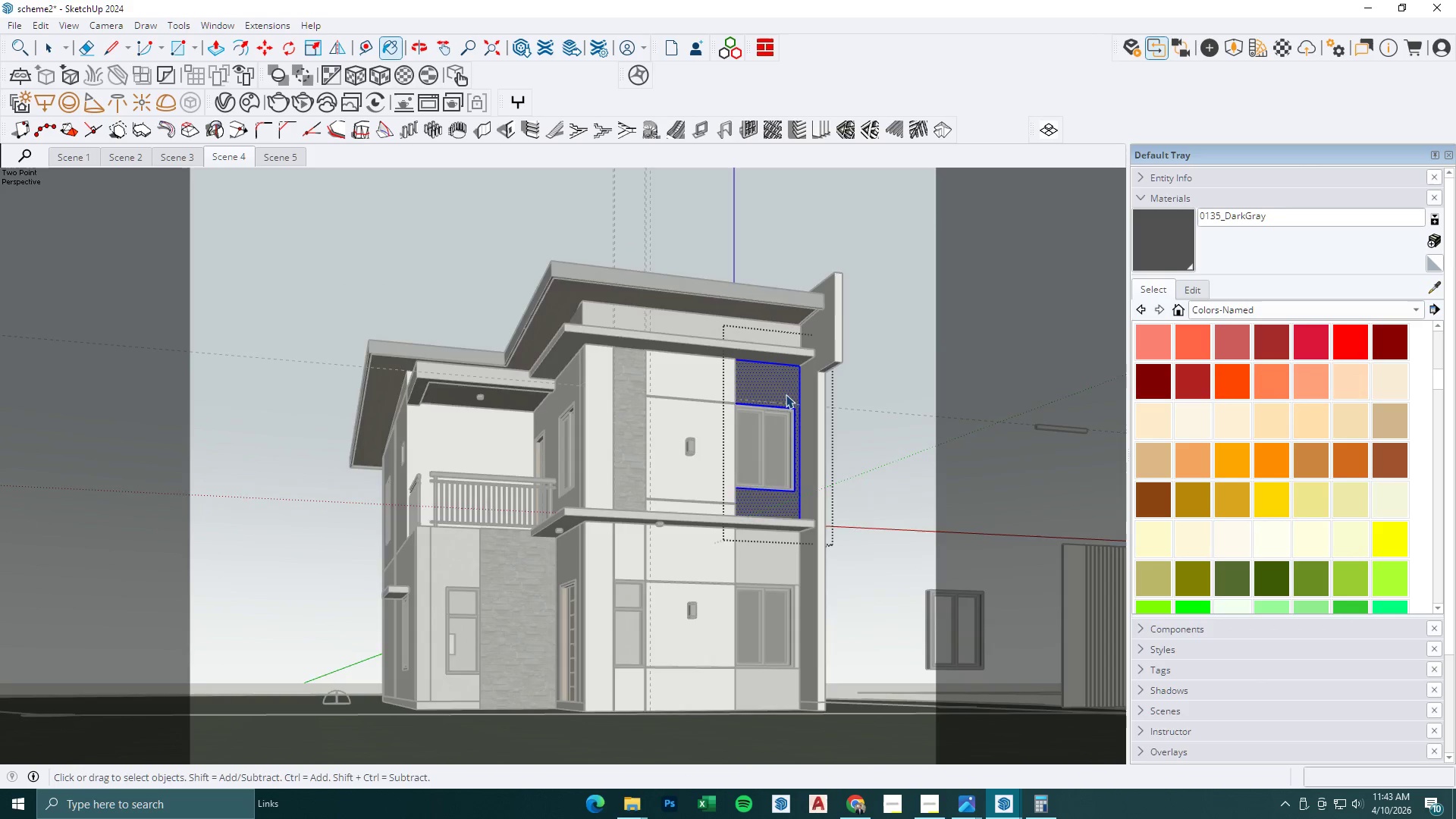 
key(Escape)
 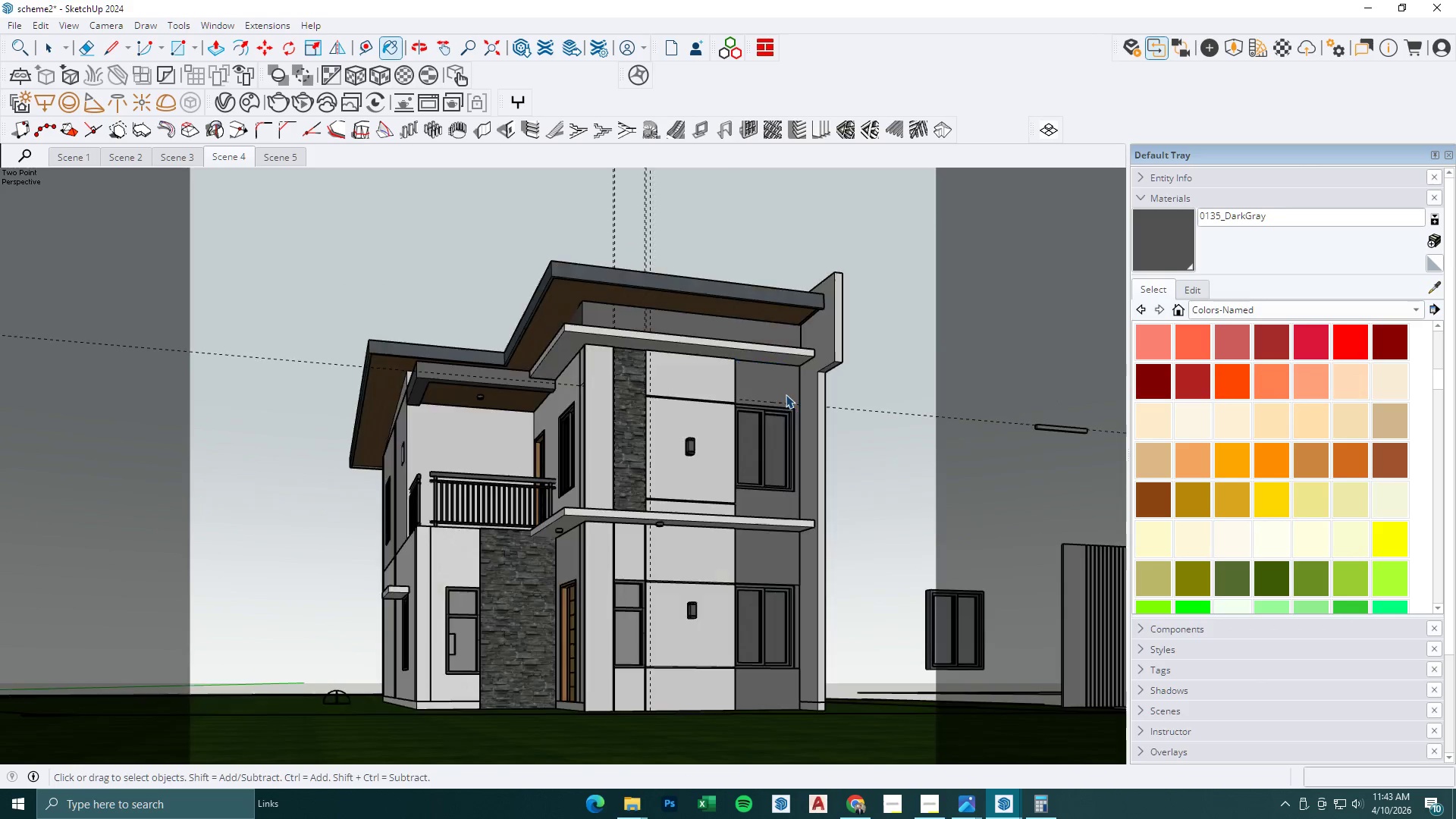 
key(Escape)
 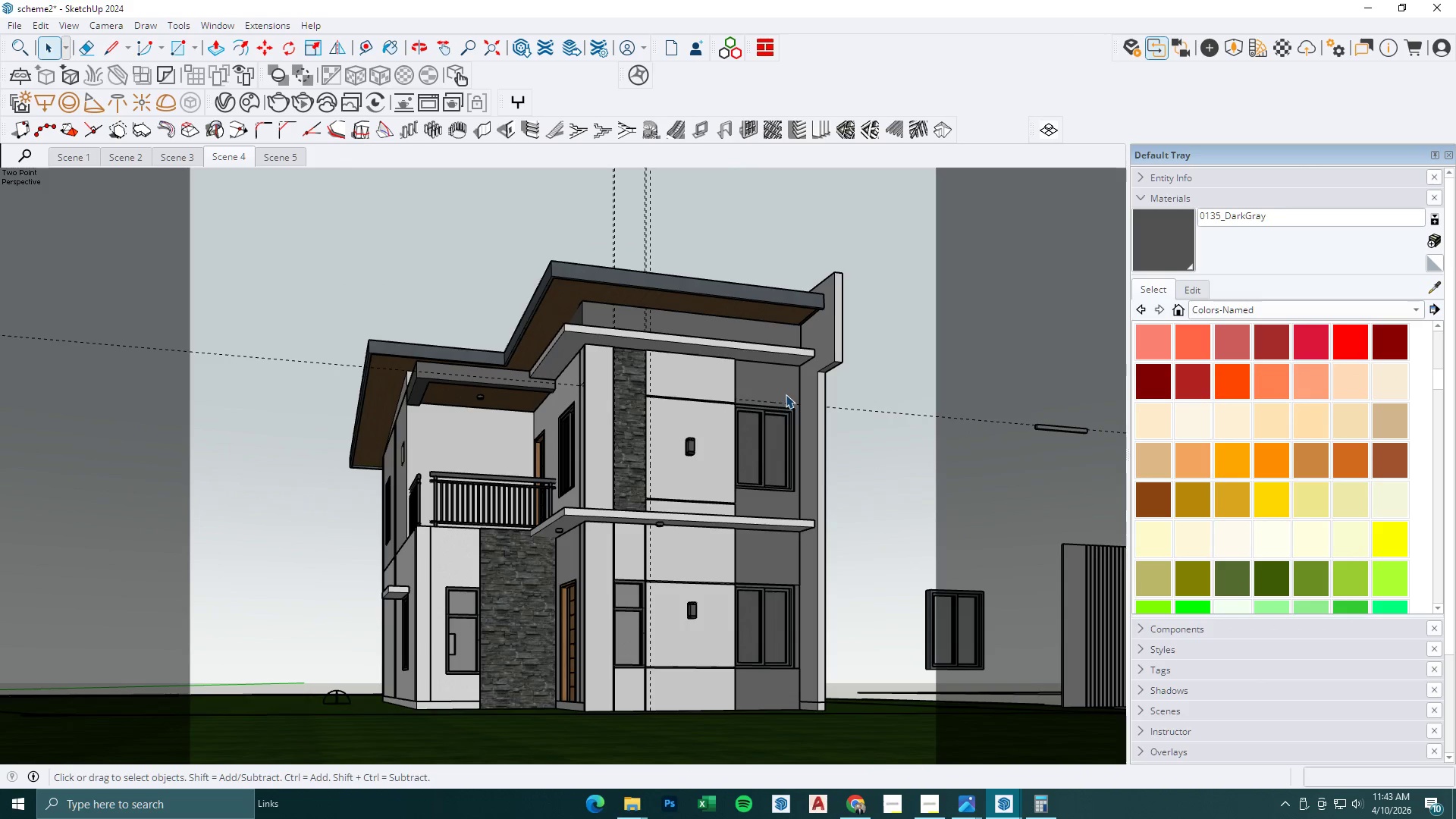 
key(Escape)
 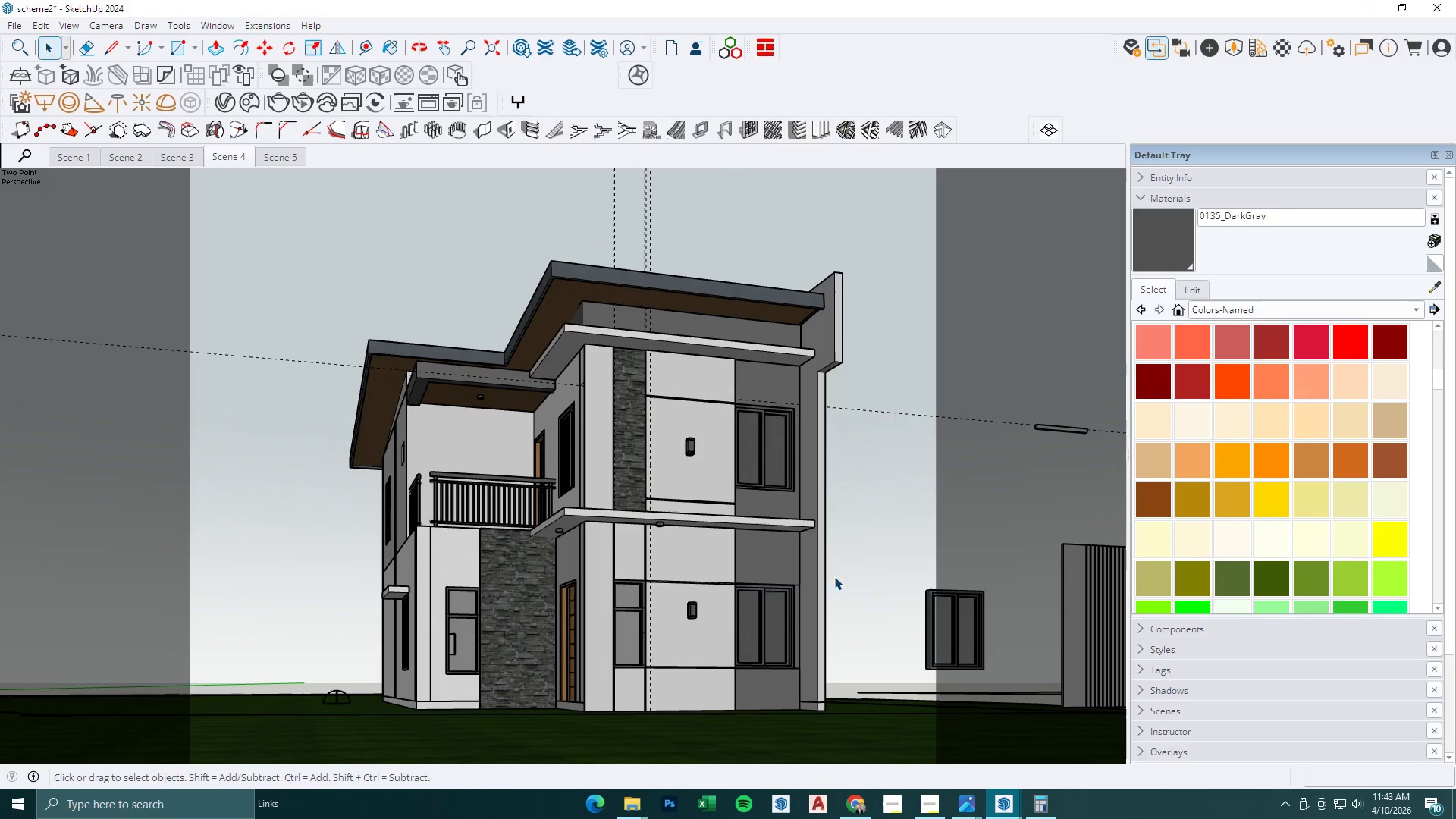 
key(Escape)
 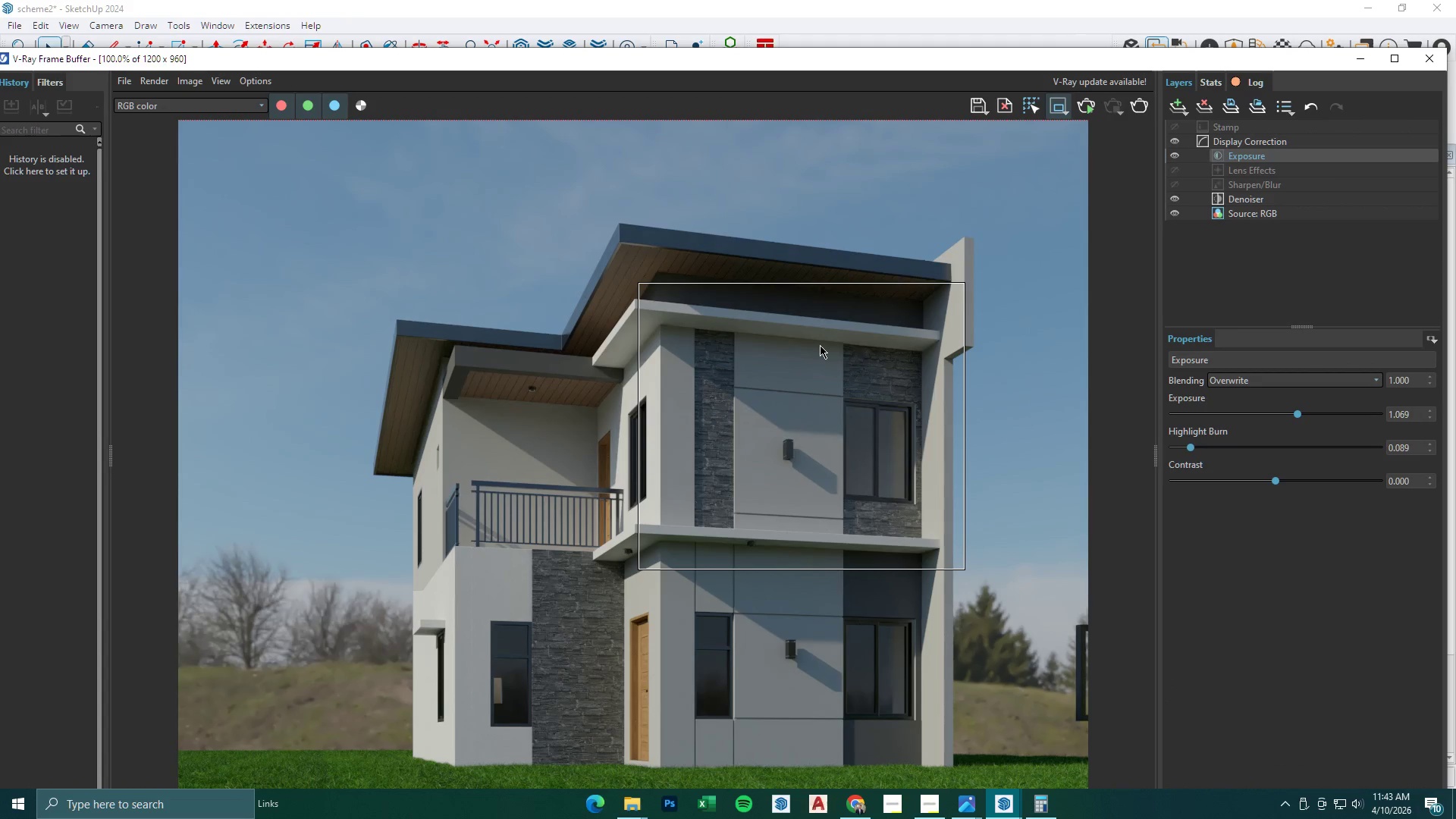 
left_click_drag(start_coordinate=[822, 315], to_coordinate=[961, 573])
 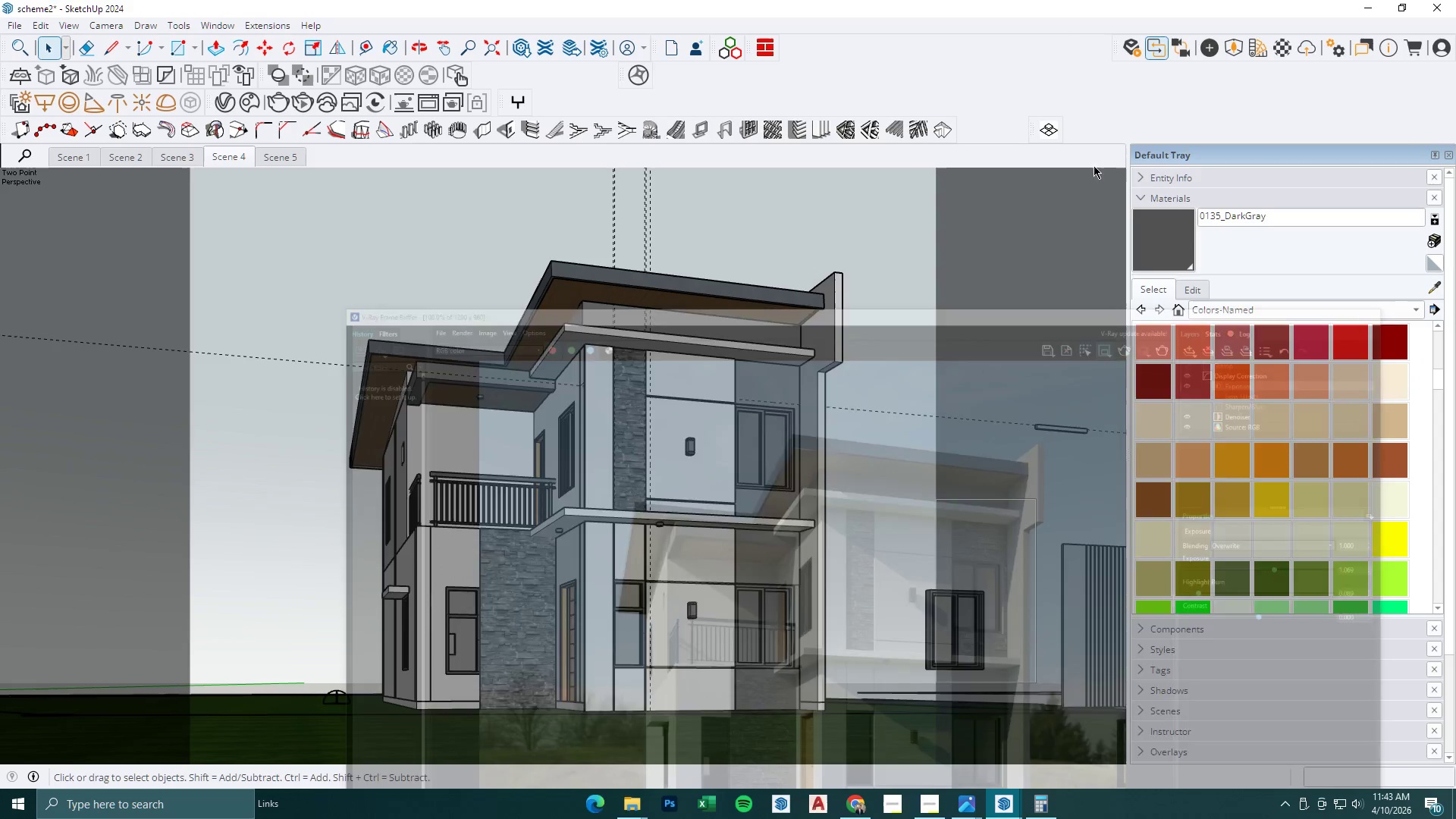 
double_click([679, 323])
 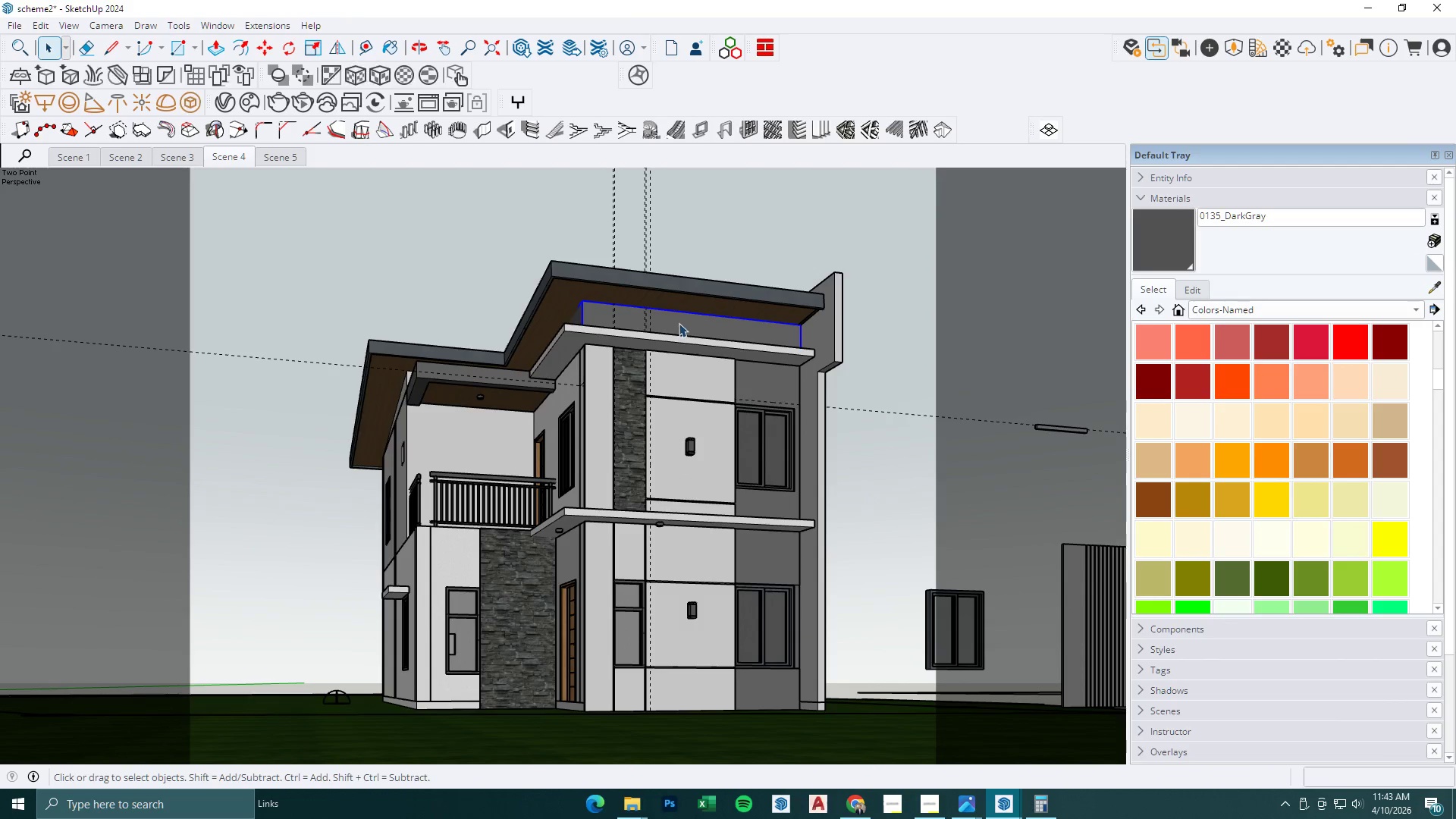 
triple_click([679, 323])
 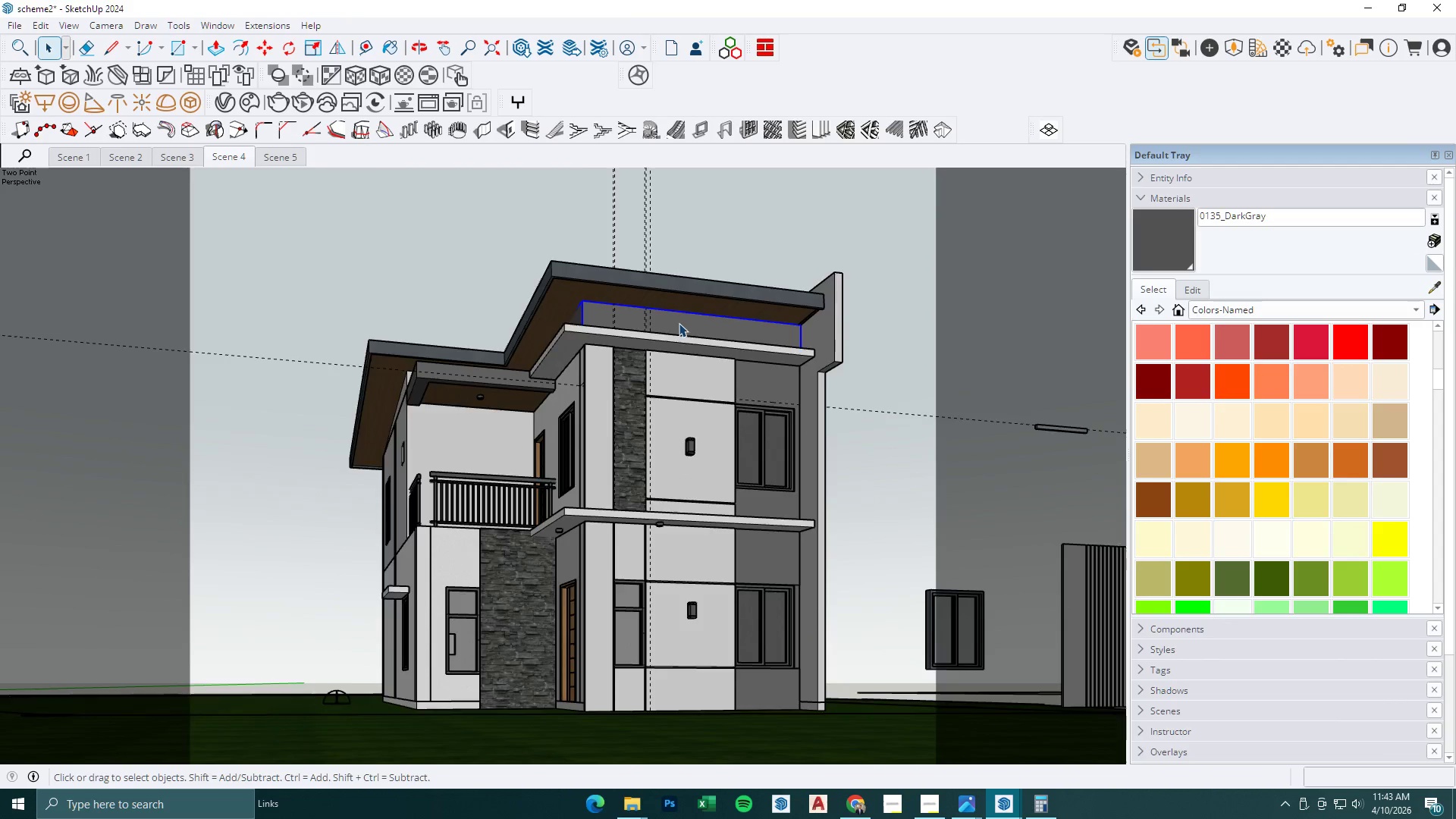 
triple_click([679, 323])
 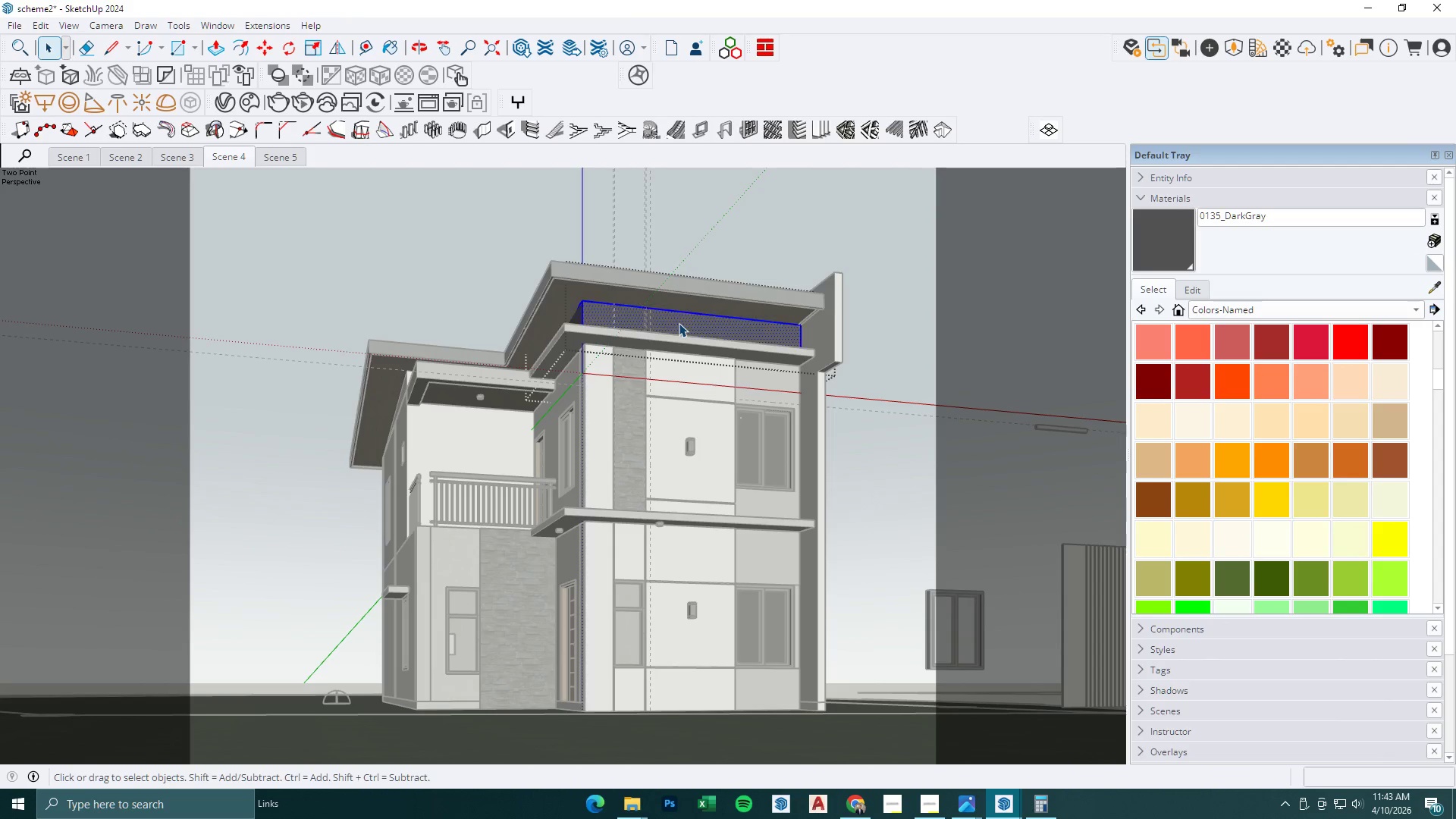 
triple_click([679, 323])
 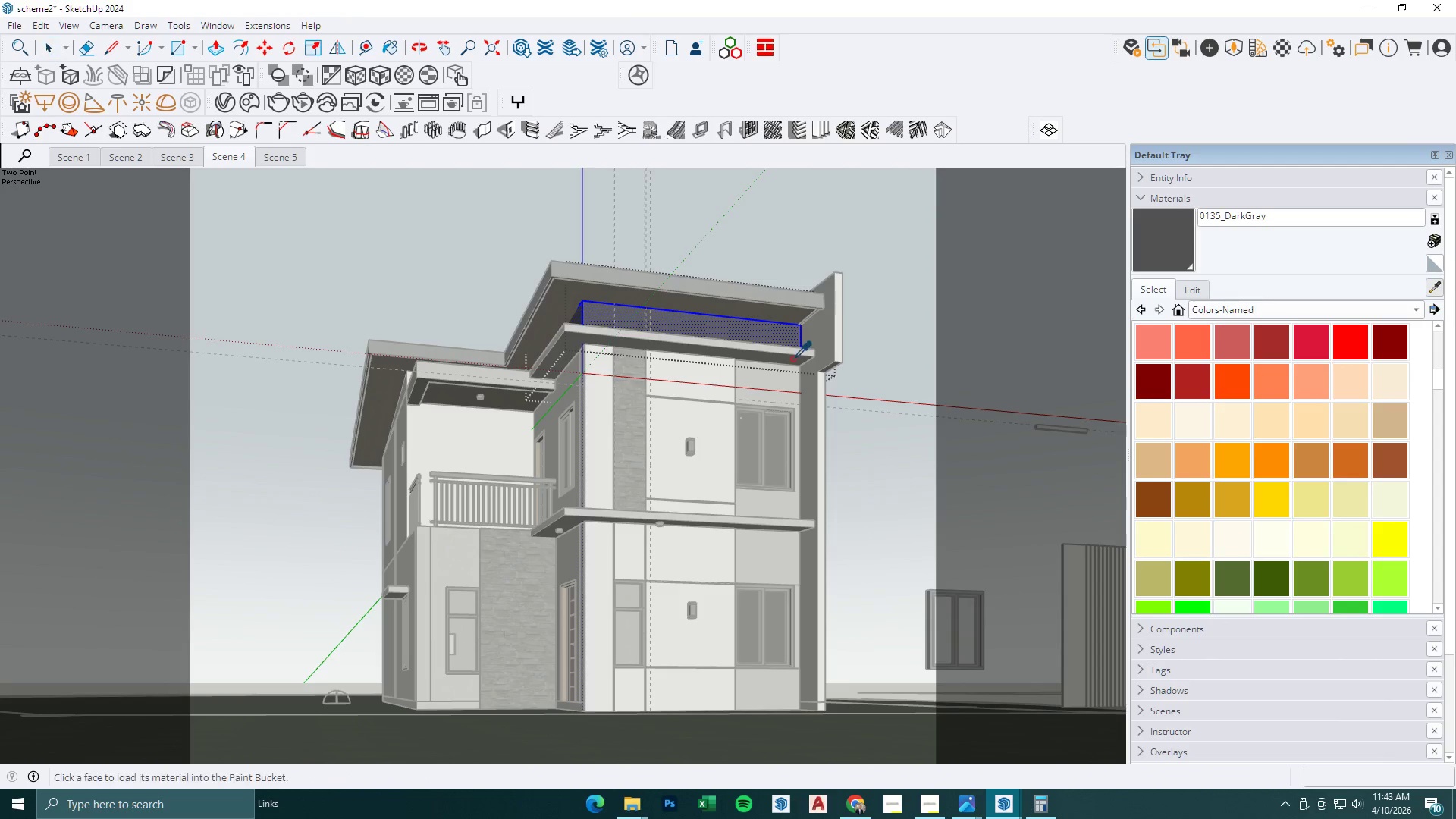 
double_click([723, 328])
 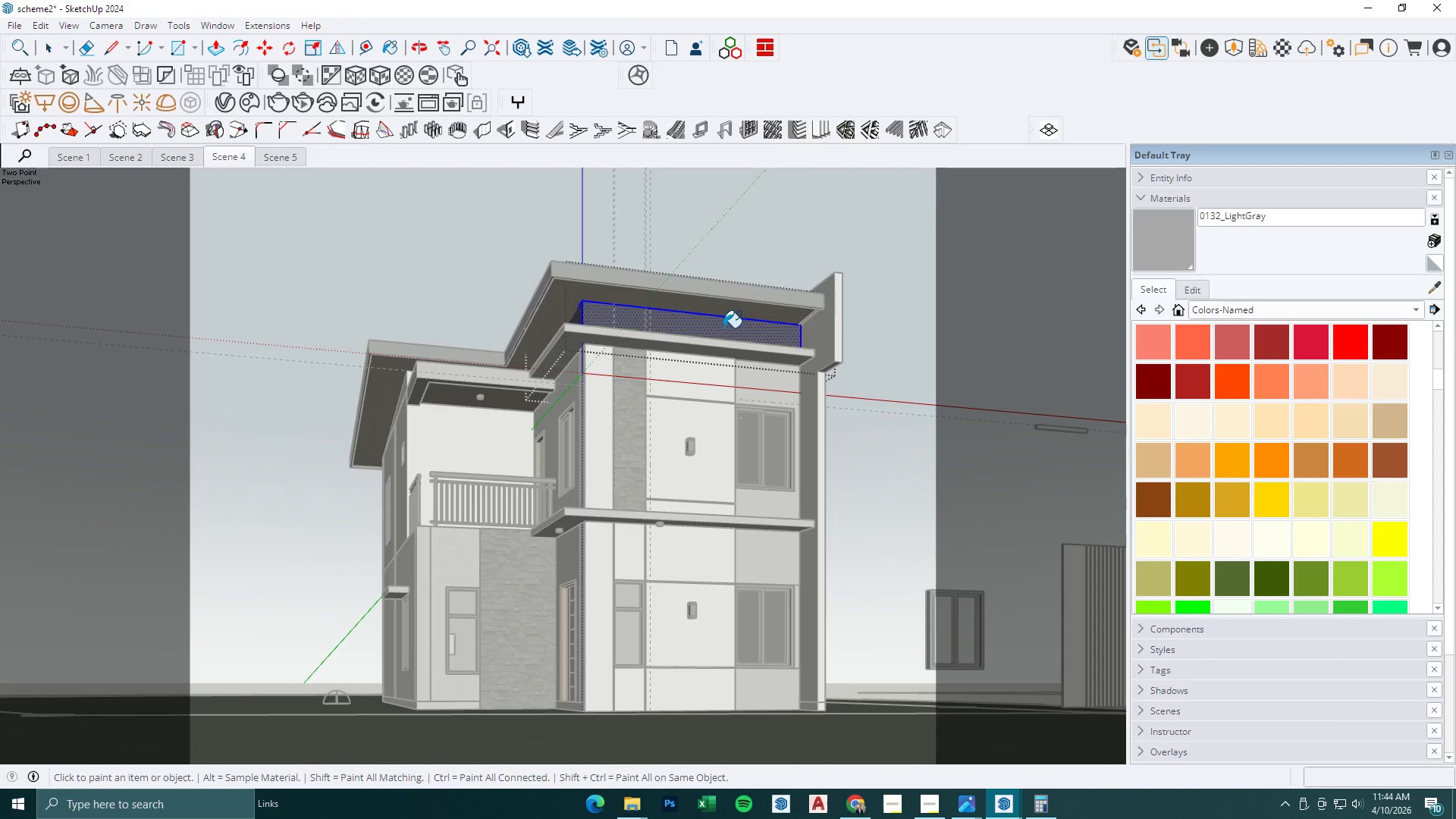 
key(Space)
 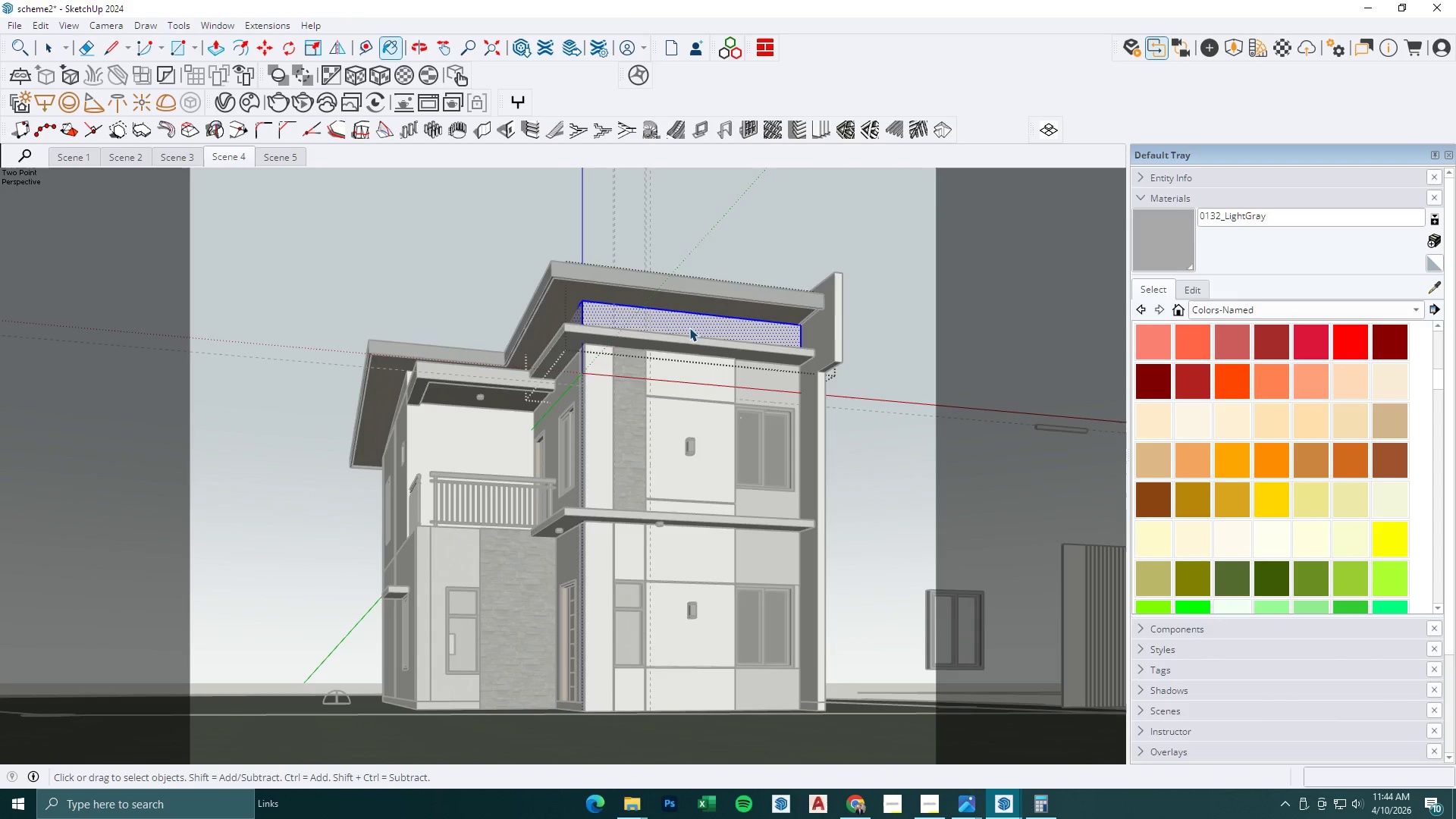 
key(Escape)
 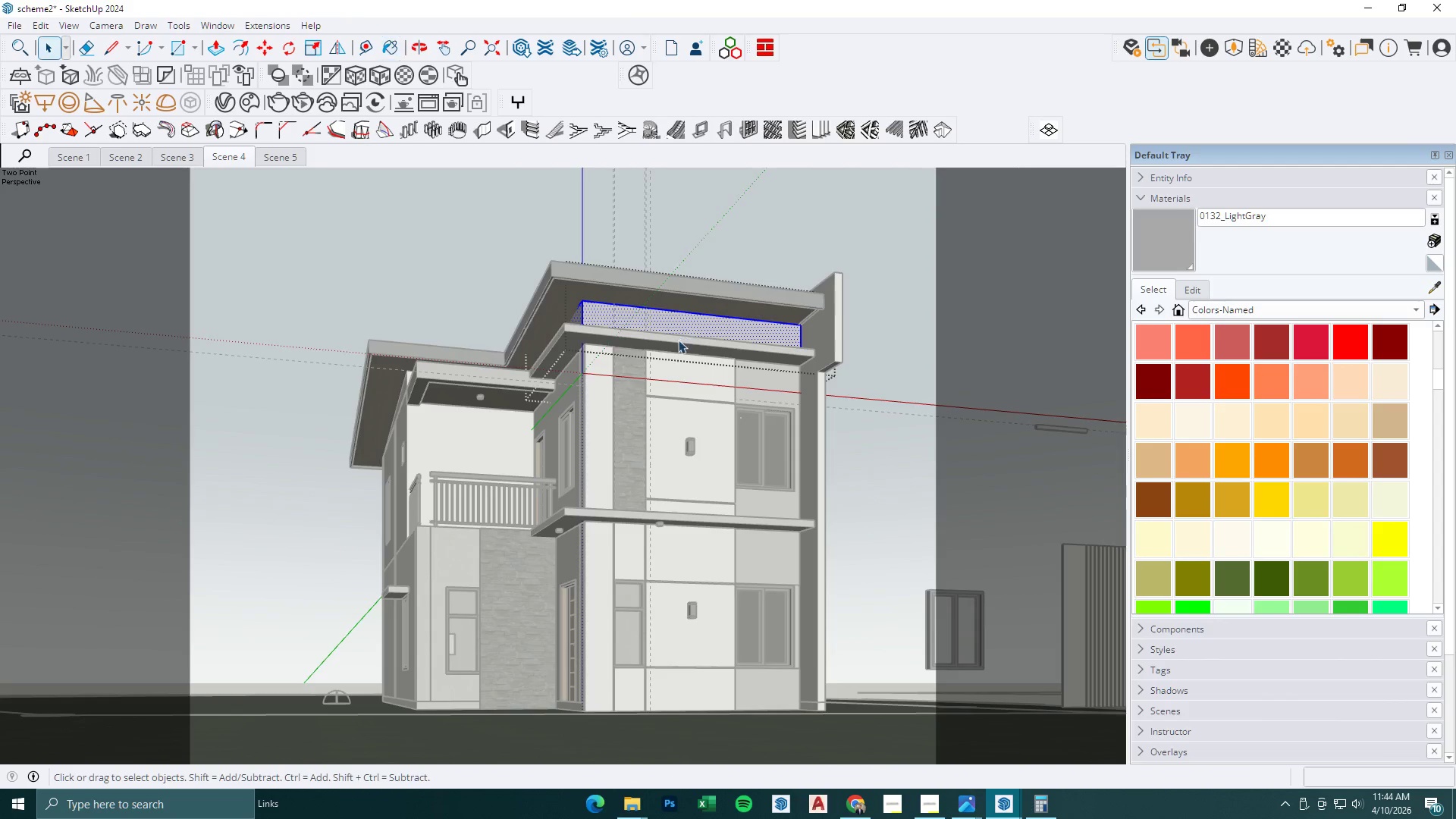 
triple_click([676, 344])
 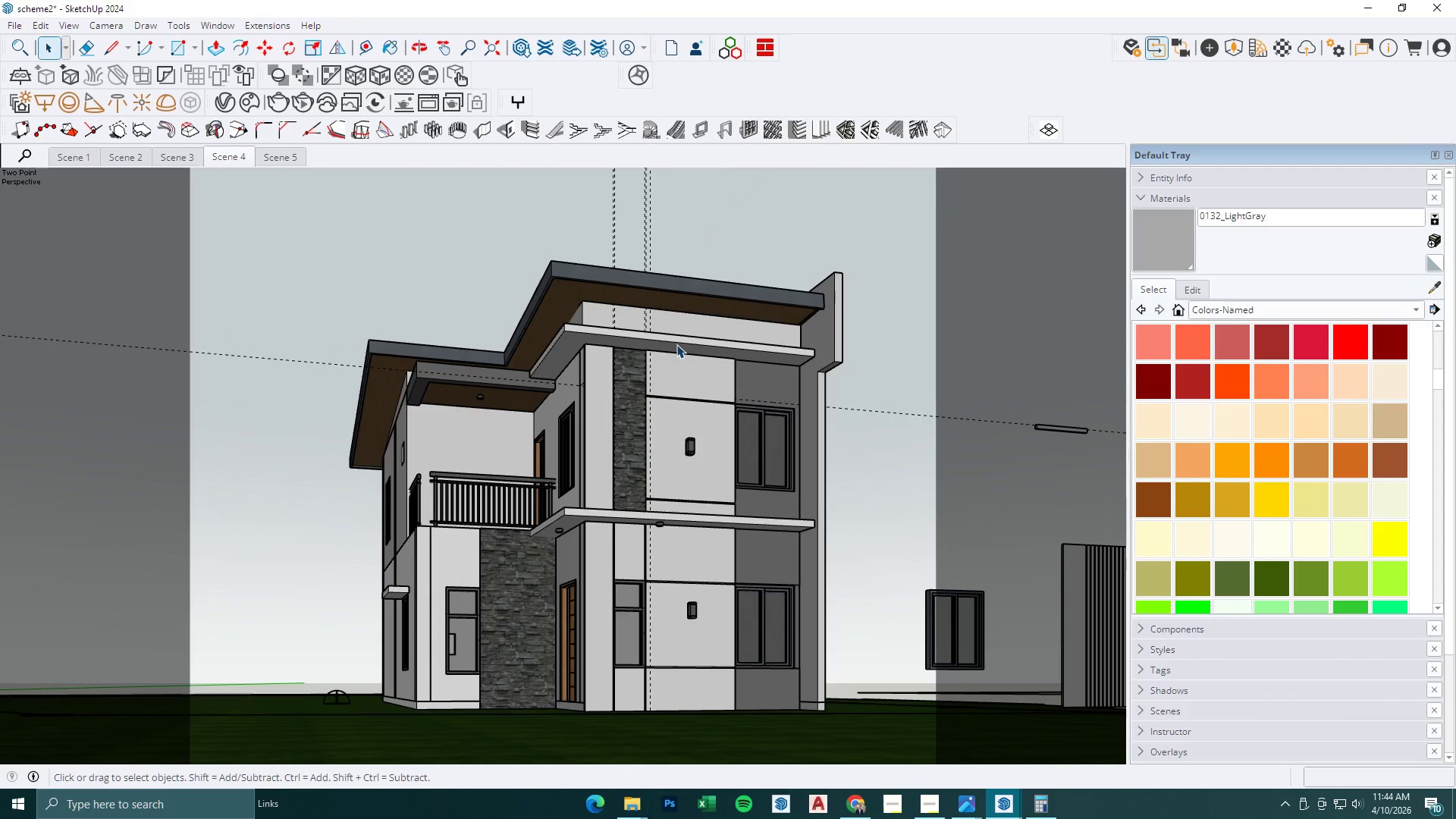 
triple_click([676, 344])
 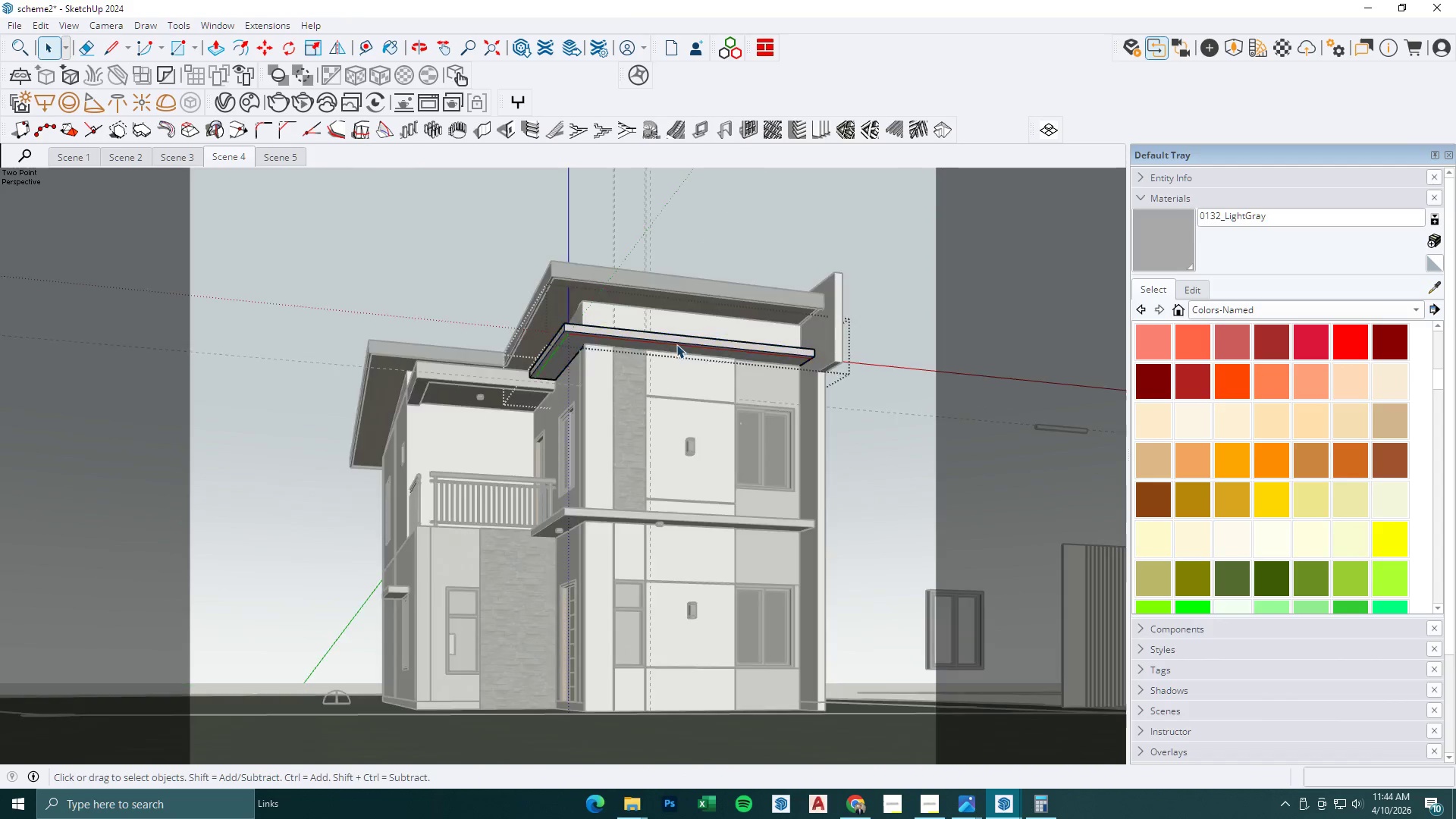 
triple_click([676, 344])
 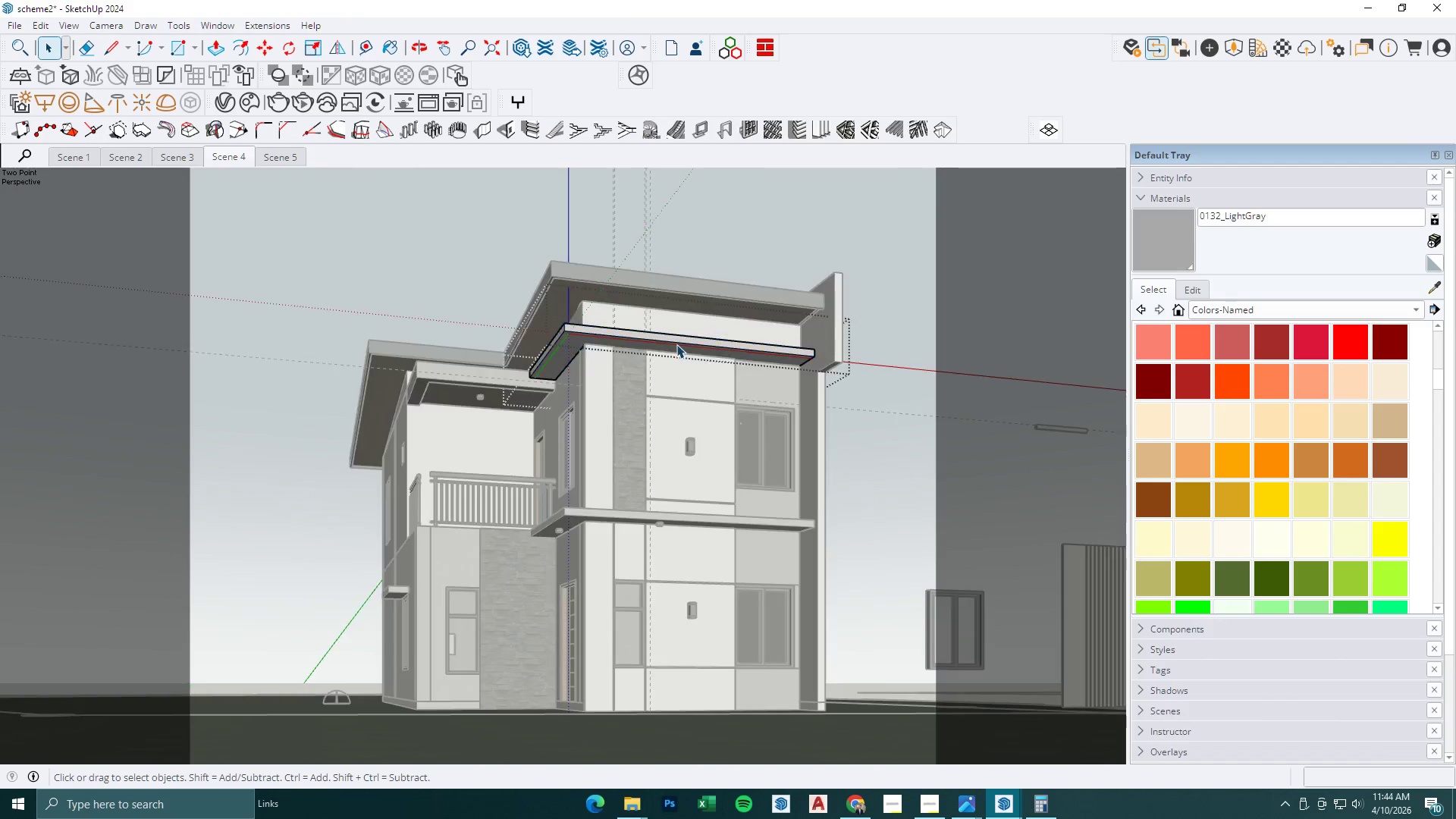 
triple_click([676, 344])
 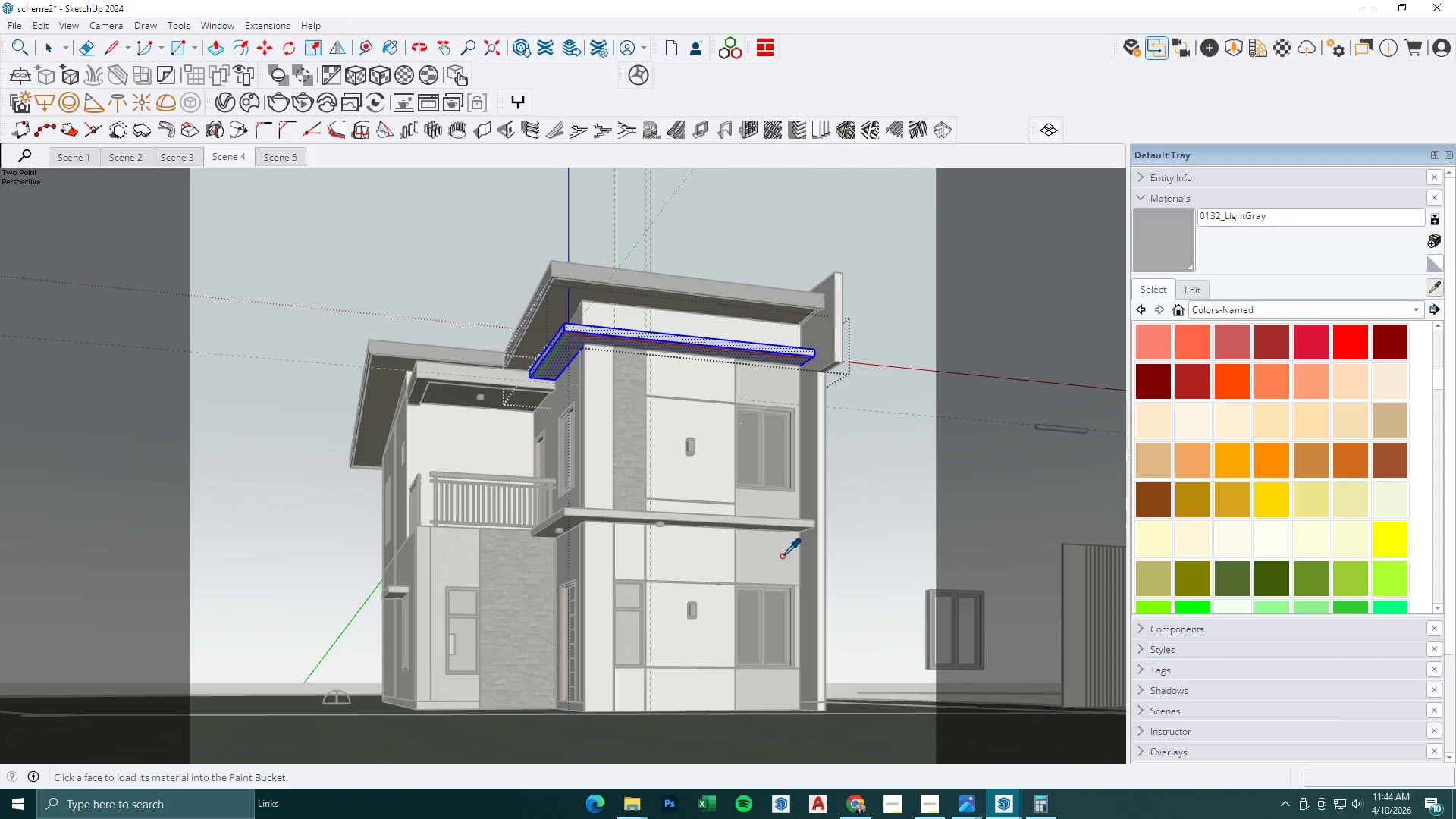 
double_click([712, 340])
 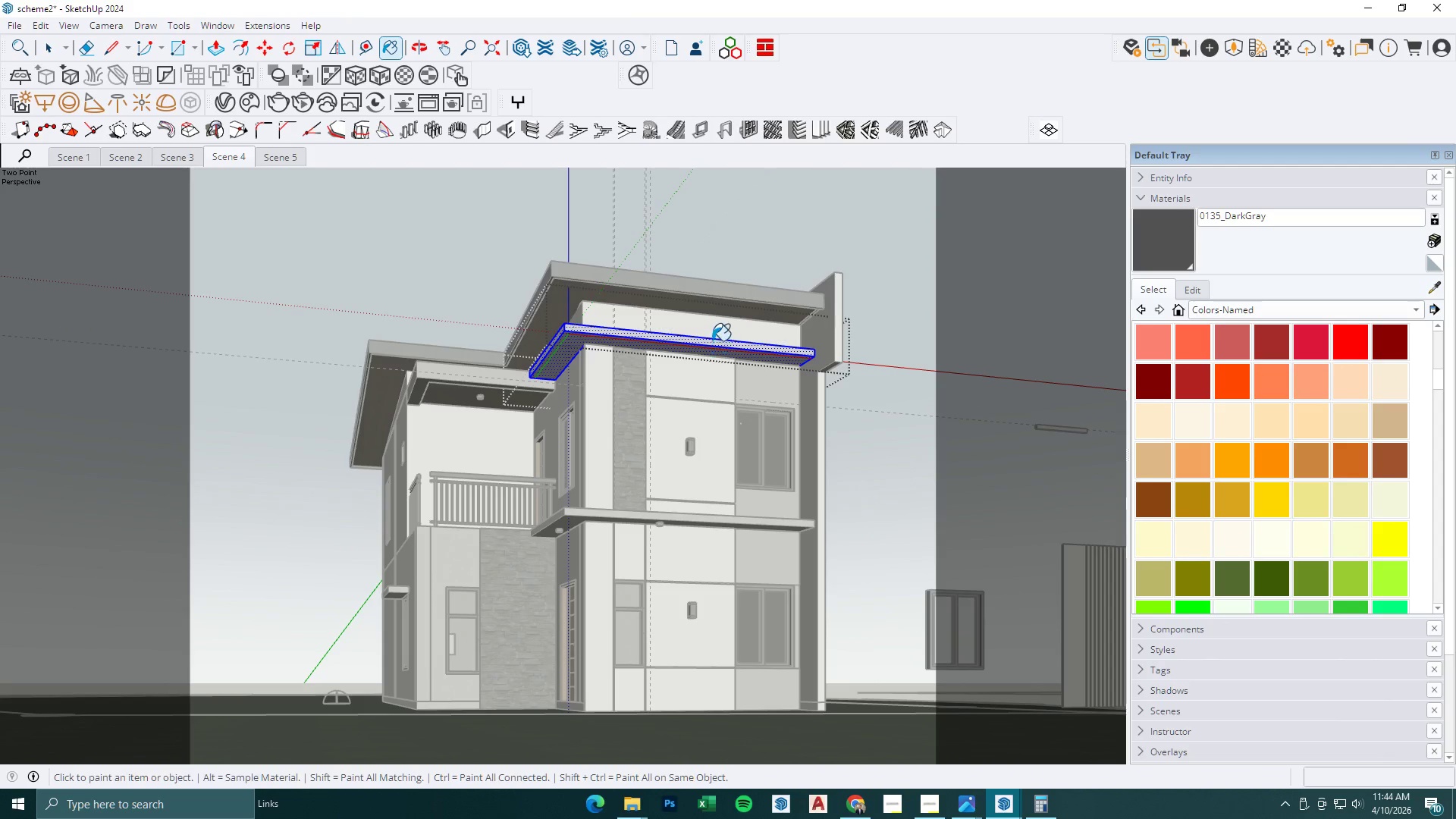 
key(Space)
 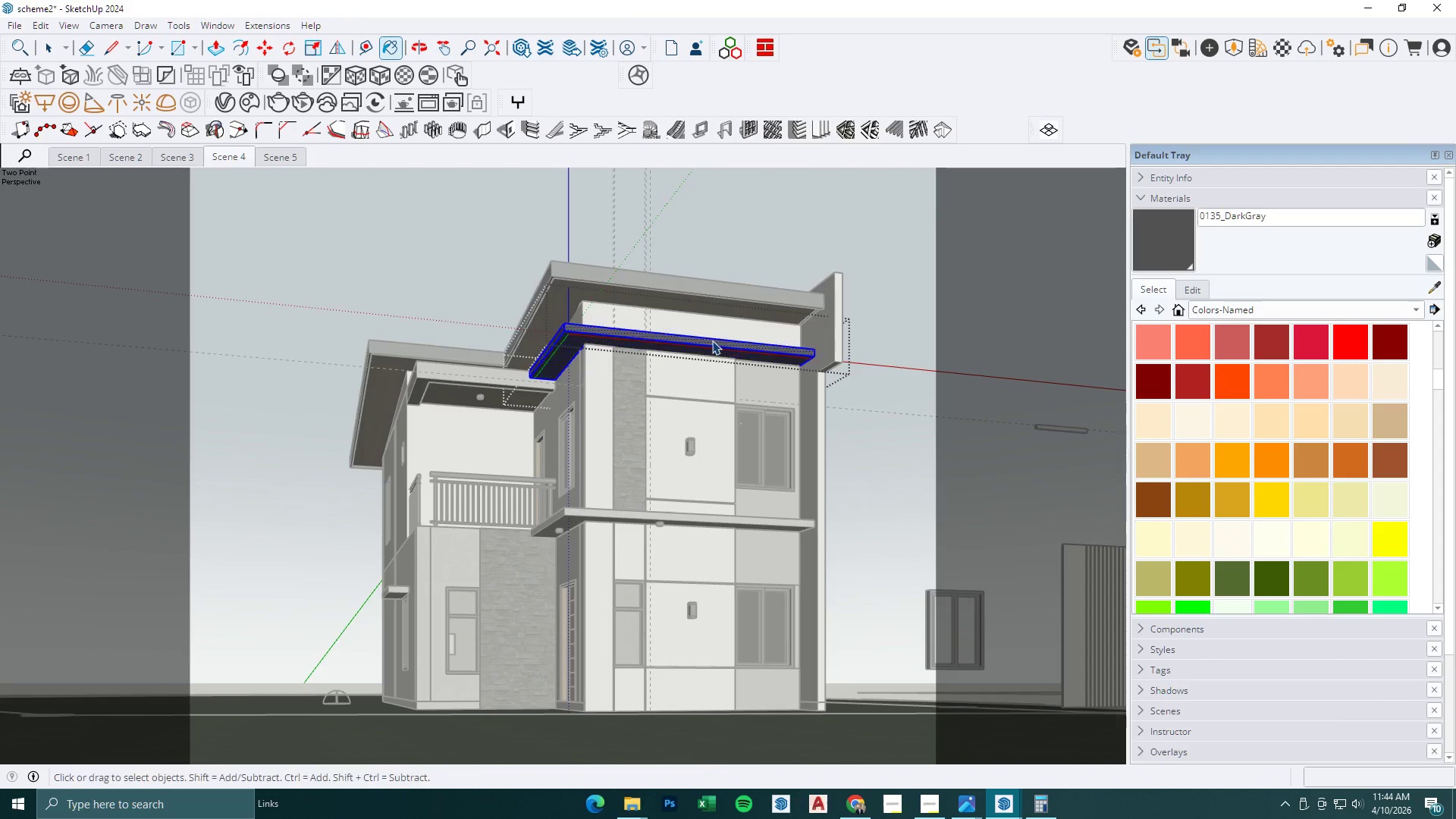 
key(Escape)
 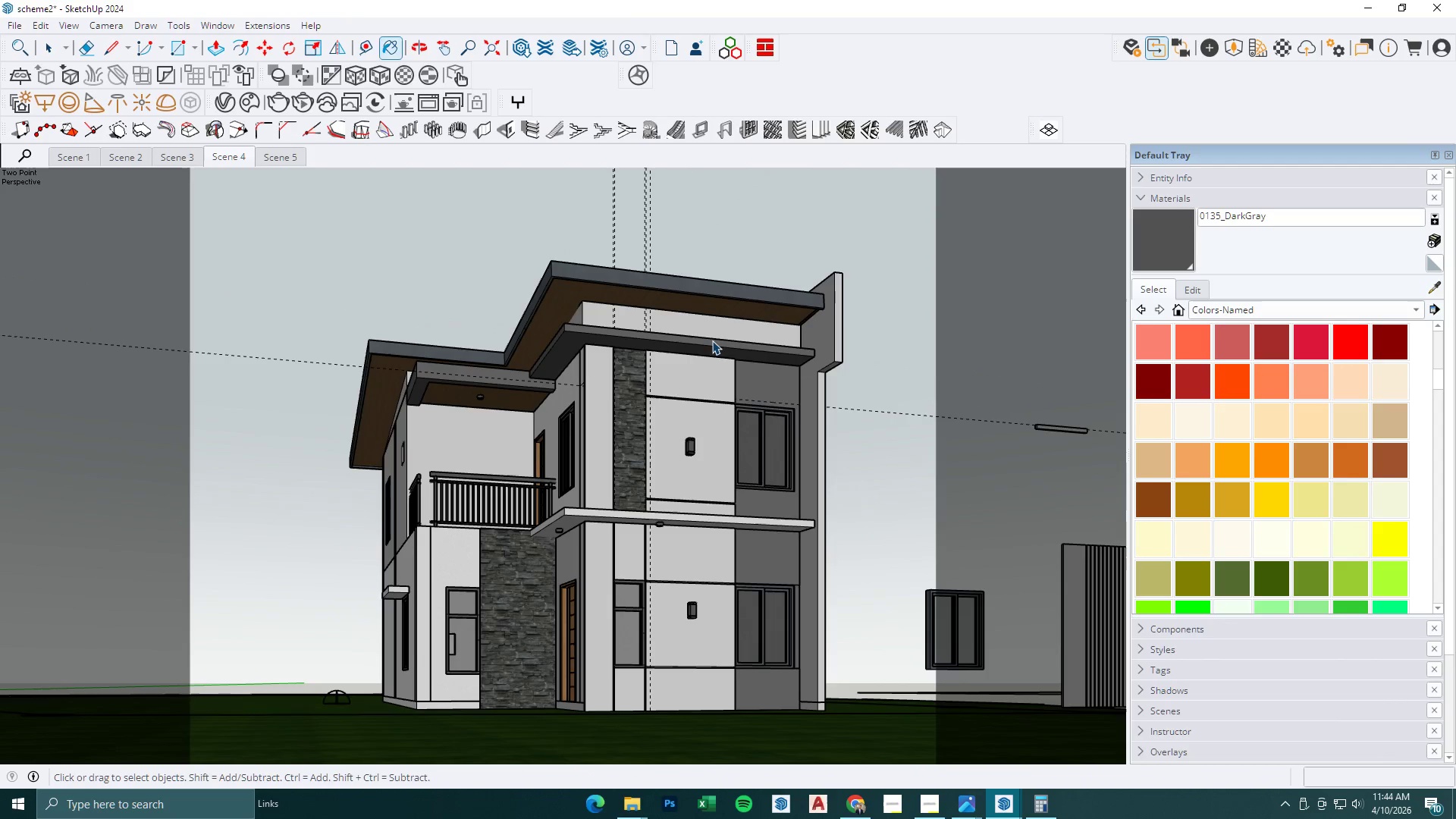 
key(Escape)
 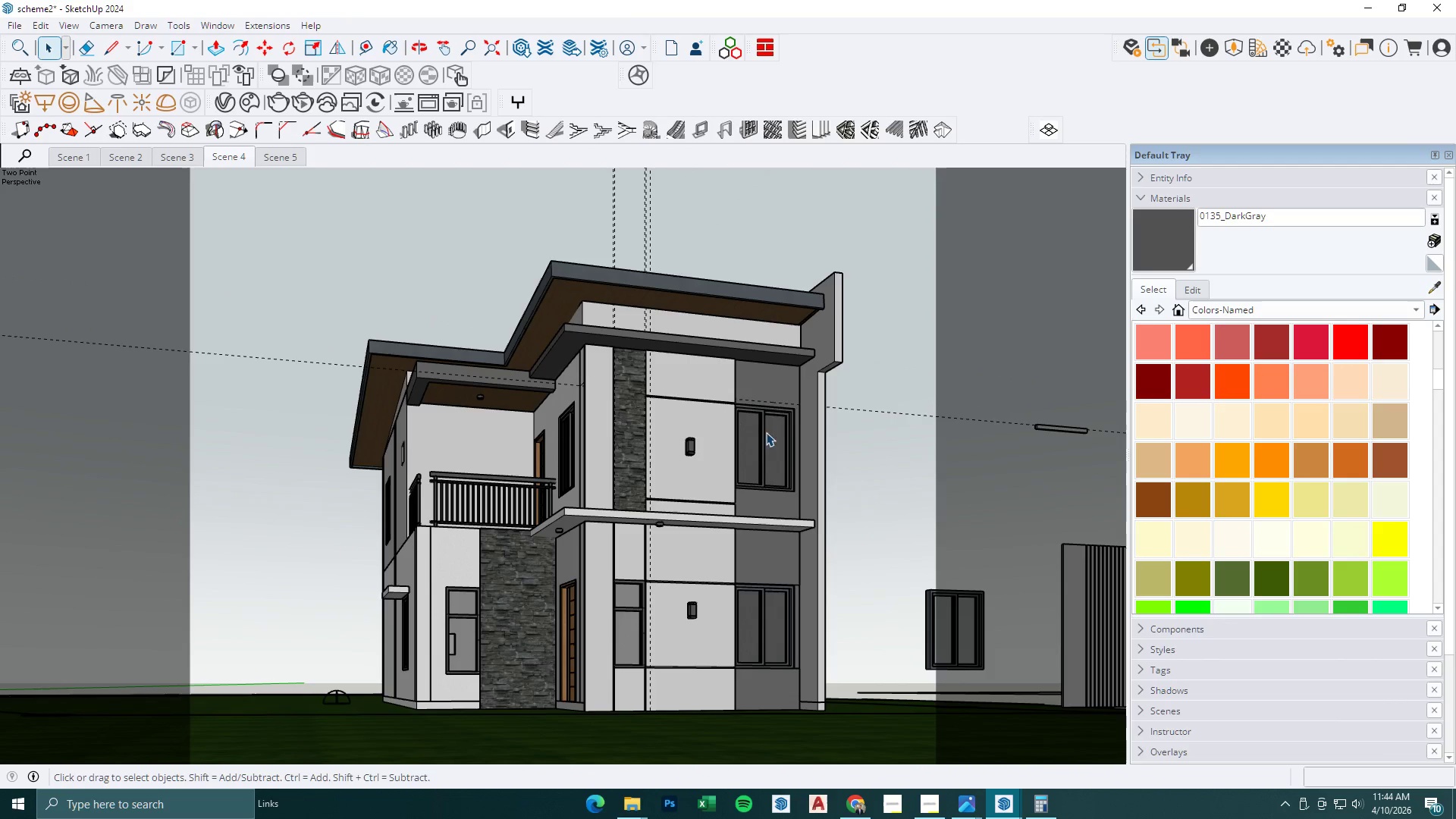 
key(Escape)
 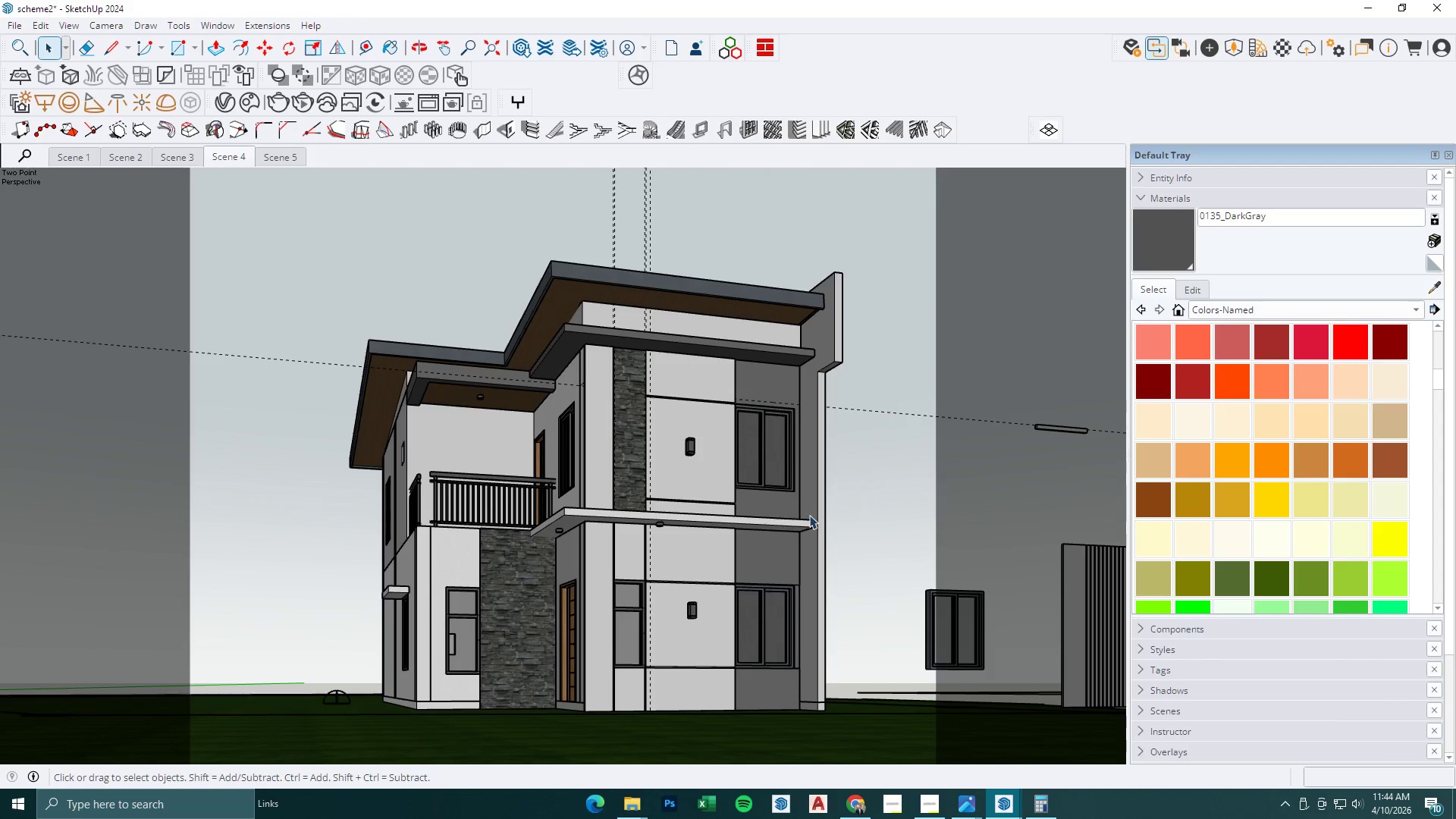 
key(Escape)
 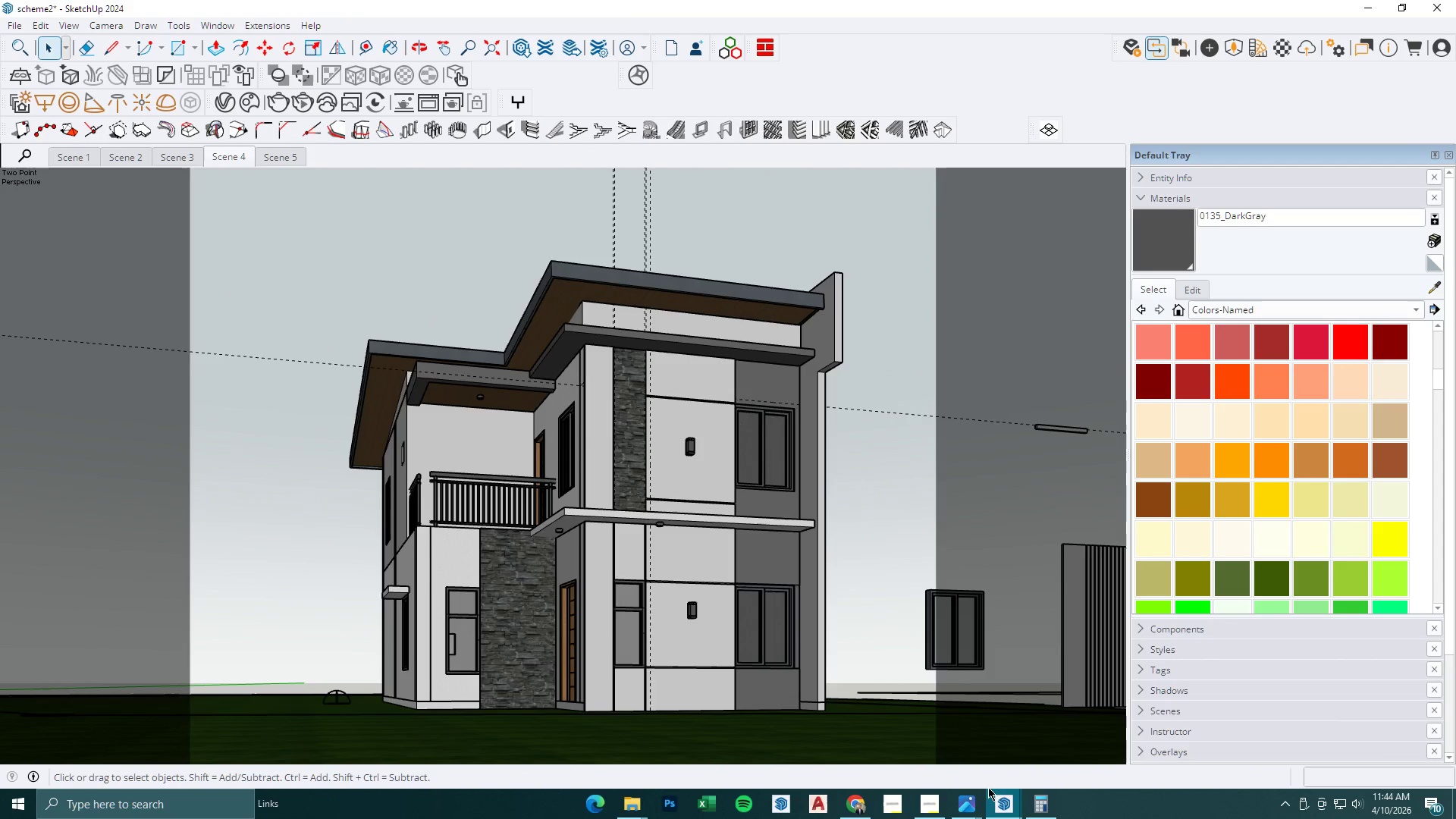 
double_click([999, 799])
 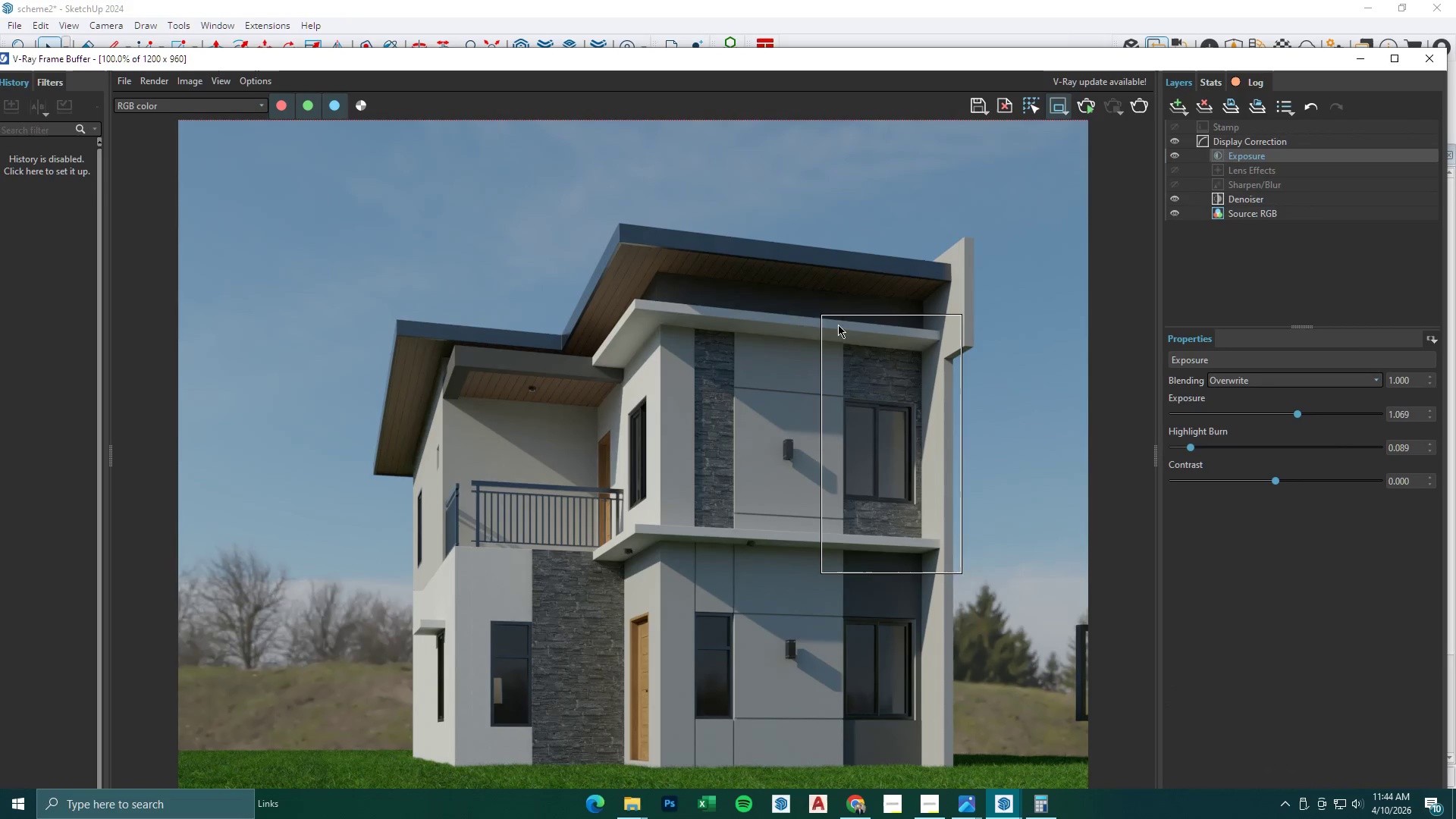 
left_click_drag(start_coordinate=[544, 238], to_coordinate=[968, 393])
 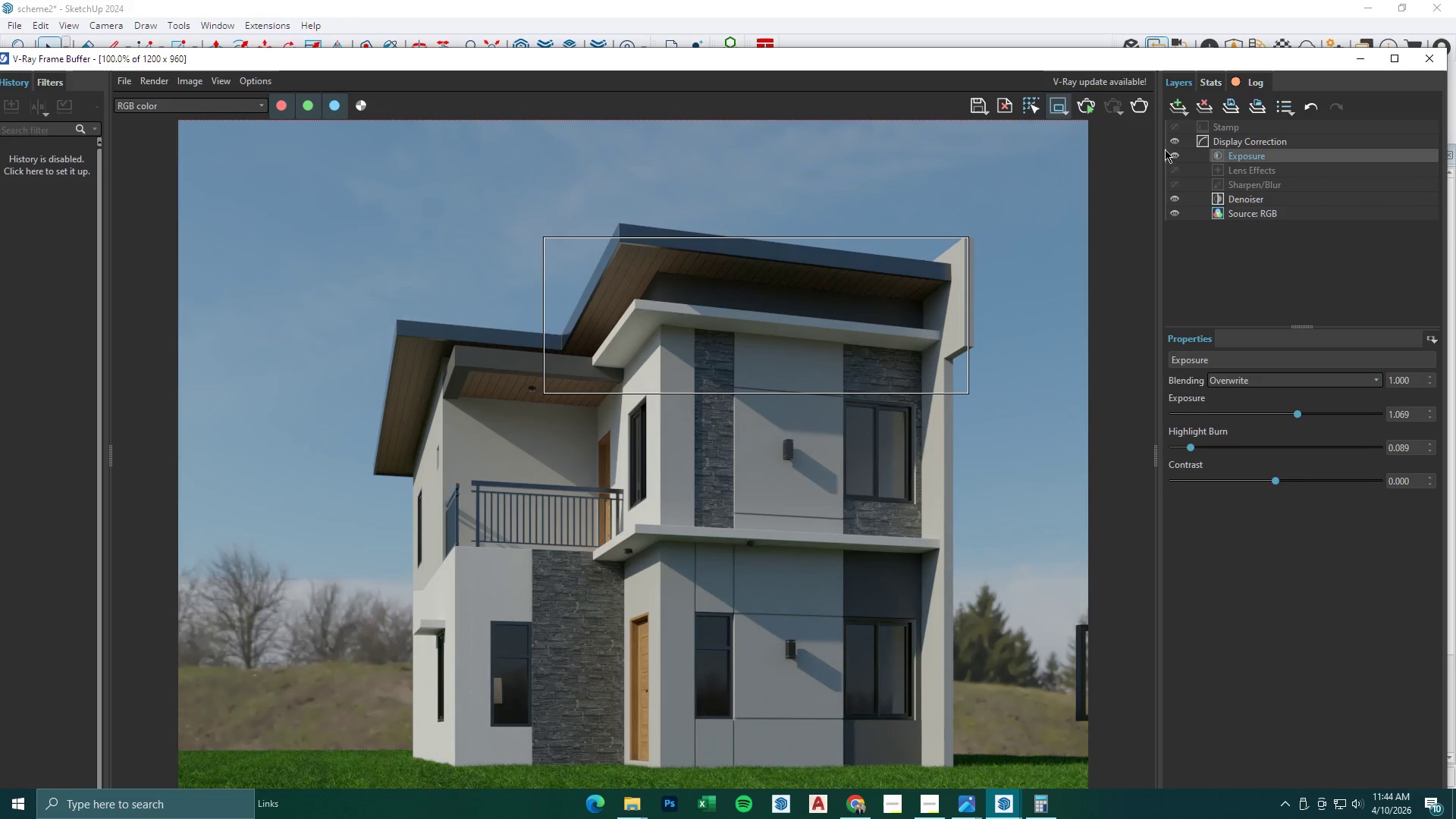 
left_click([1141, 105])
 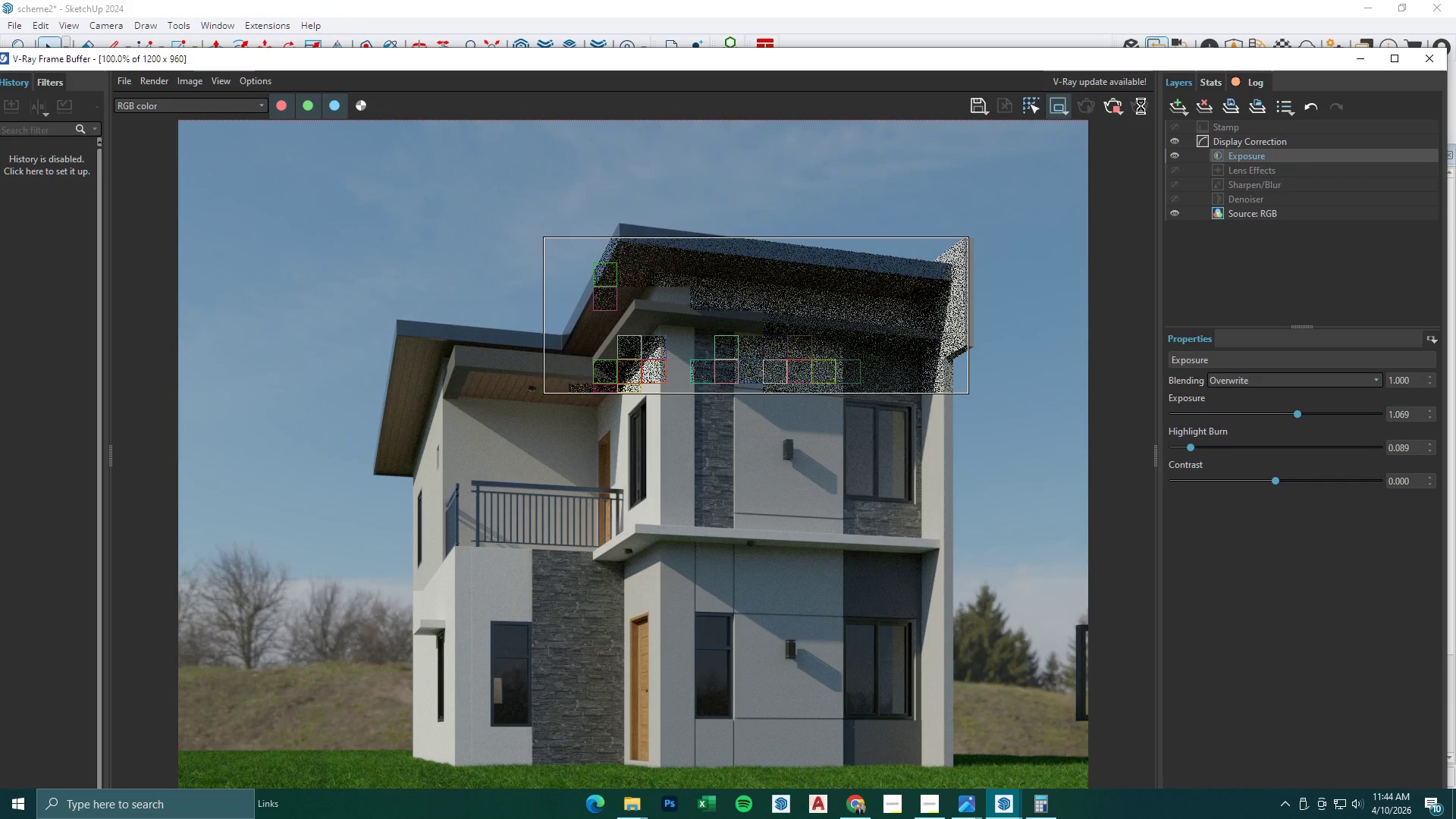 
wait(22.16)
 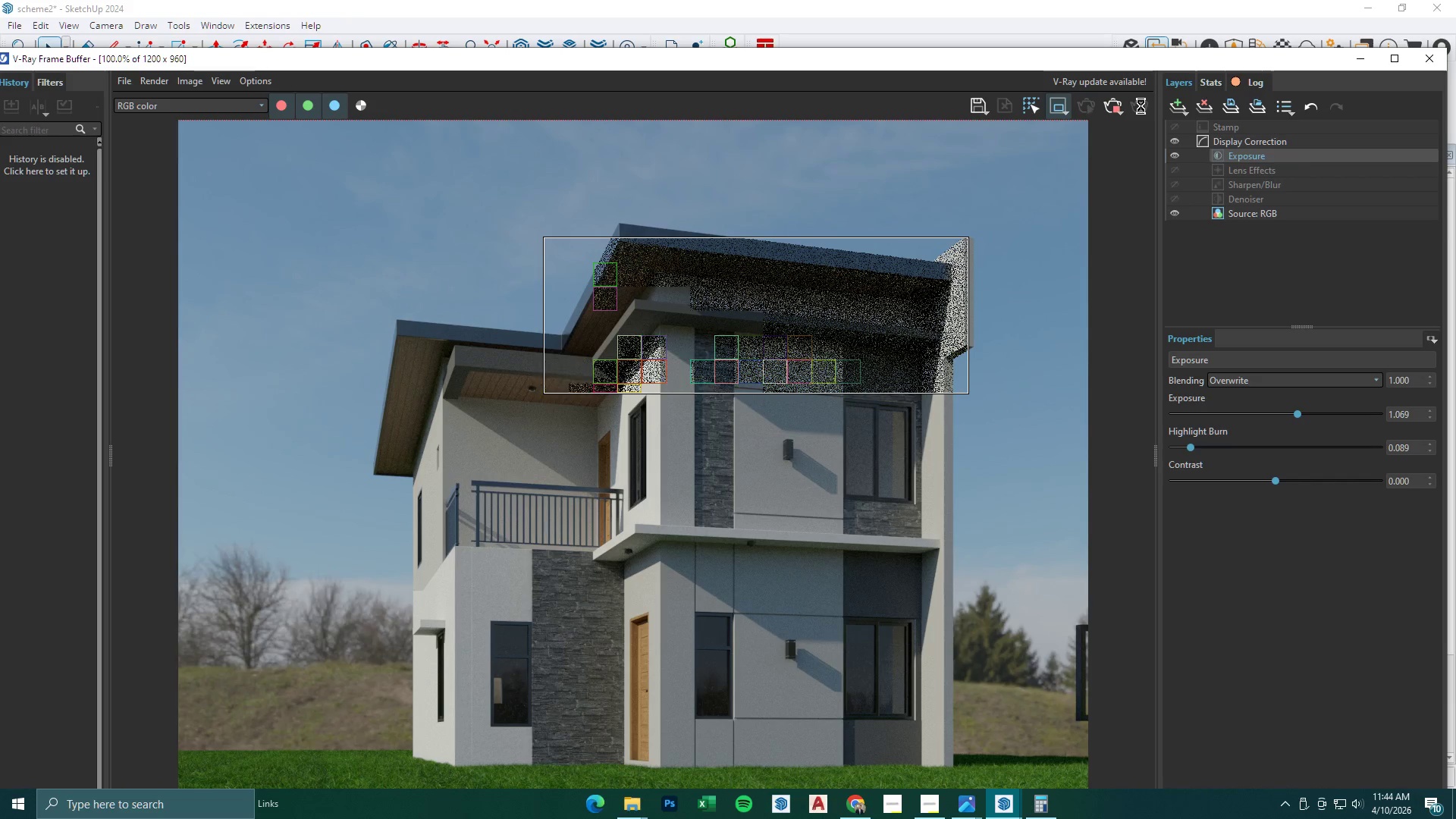 
scroll: coordinate [712, 477], scroll_direction: none, amount: 0.0
 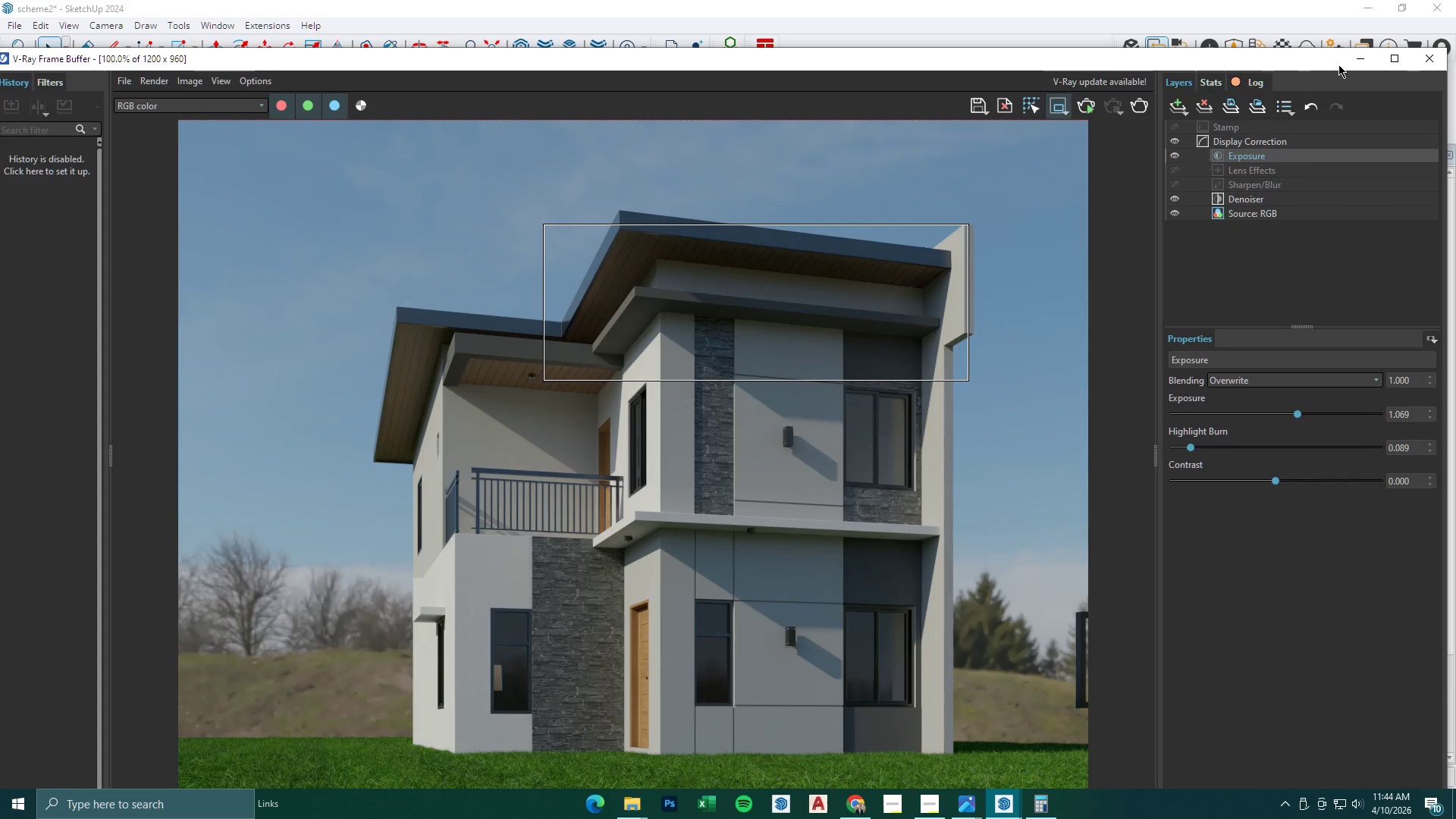 
left_click([1362, 59])
 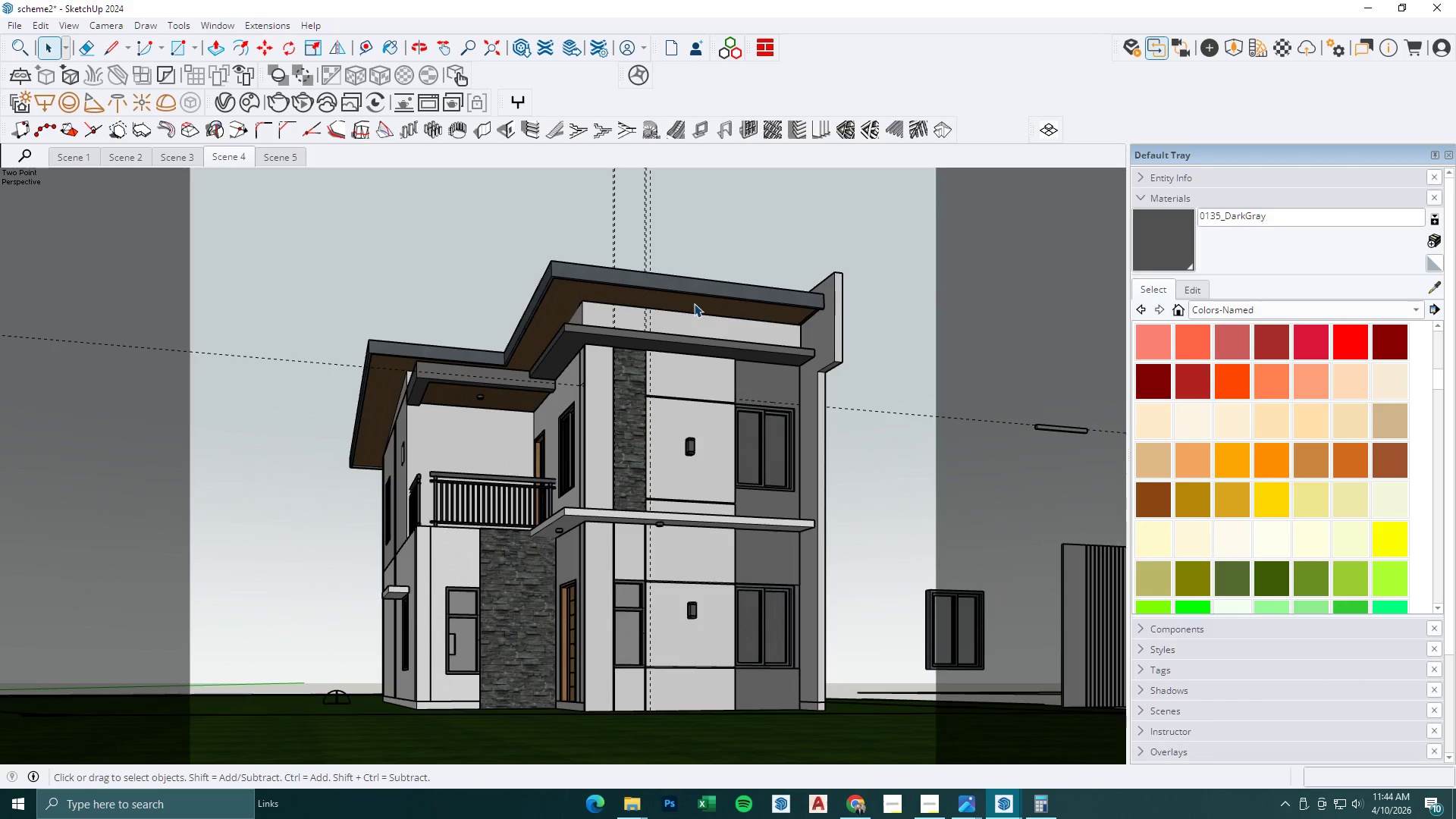 
double_click([701, 349])
 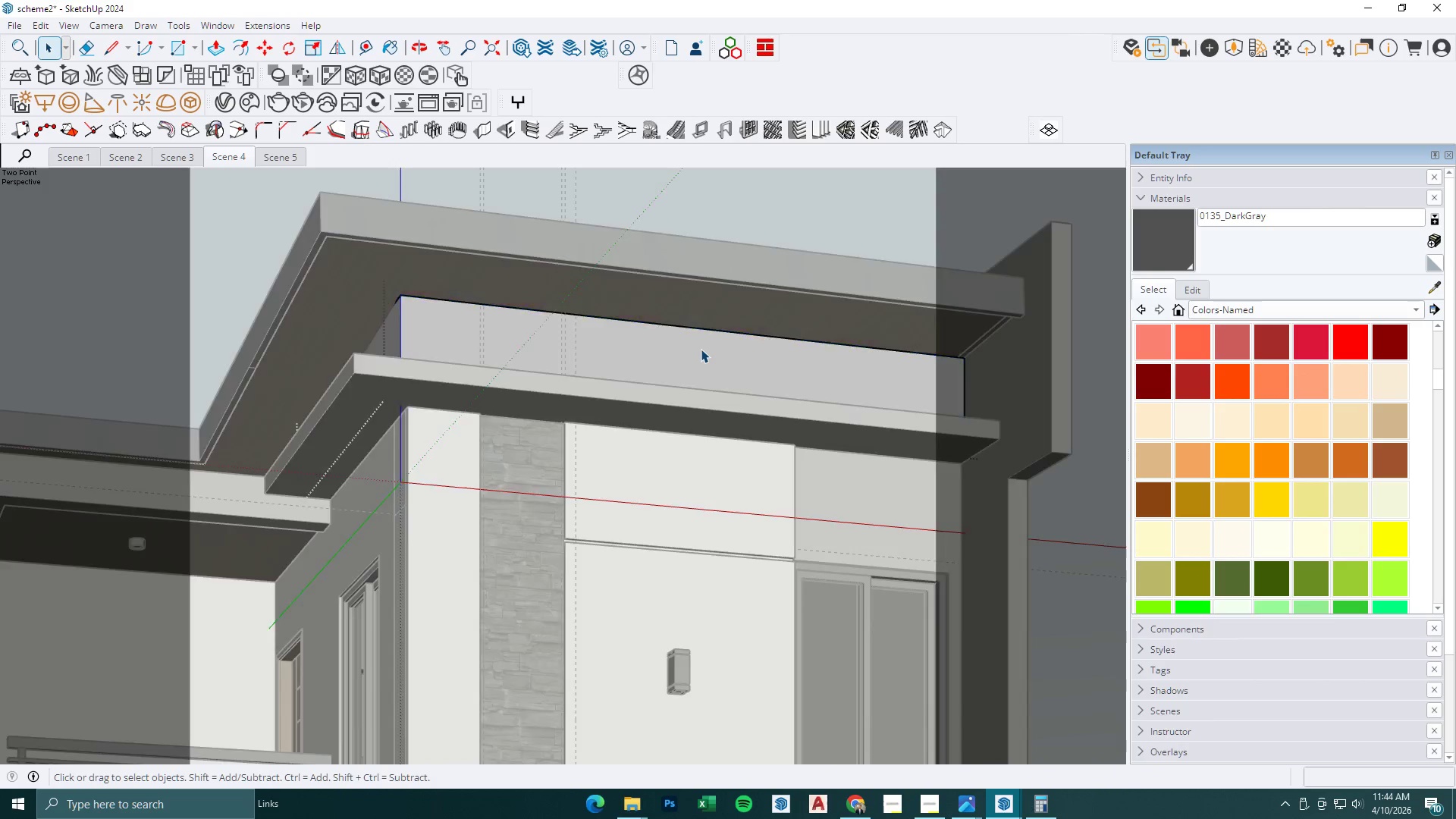 
triple_click([701, 349])
 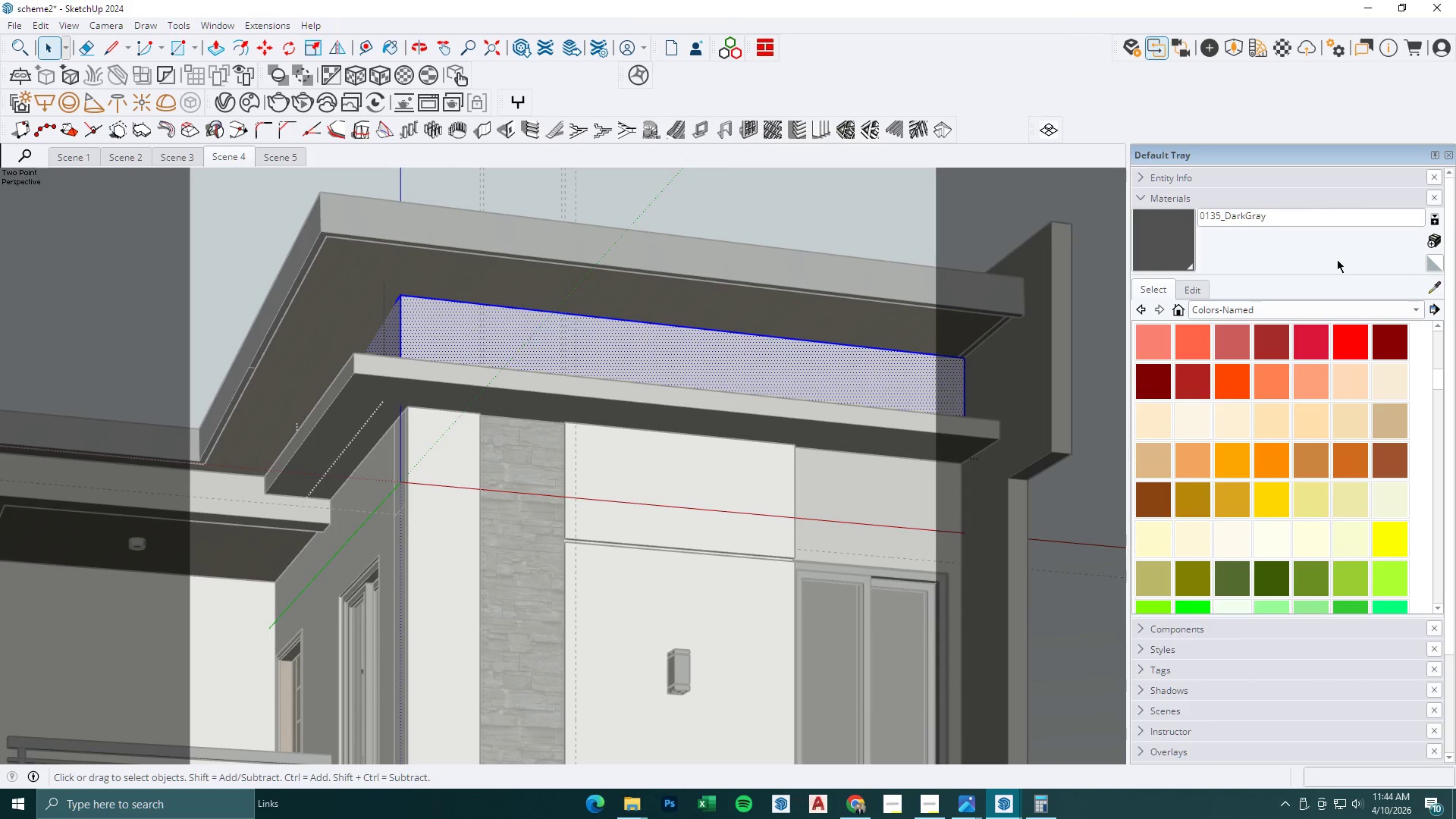 
scroll: coordinate [704, 331], scroll_direction: up, amount: 9.0
 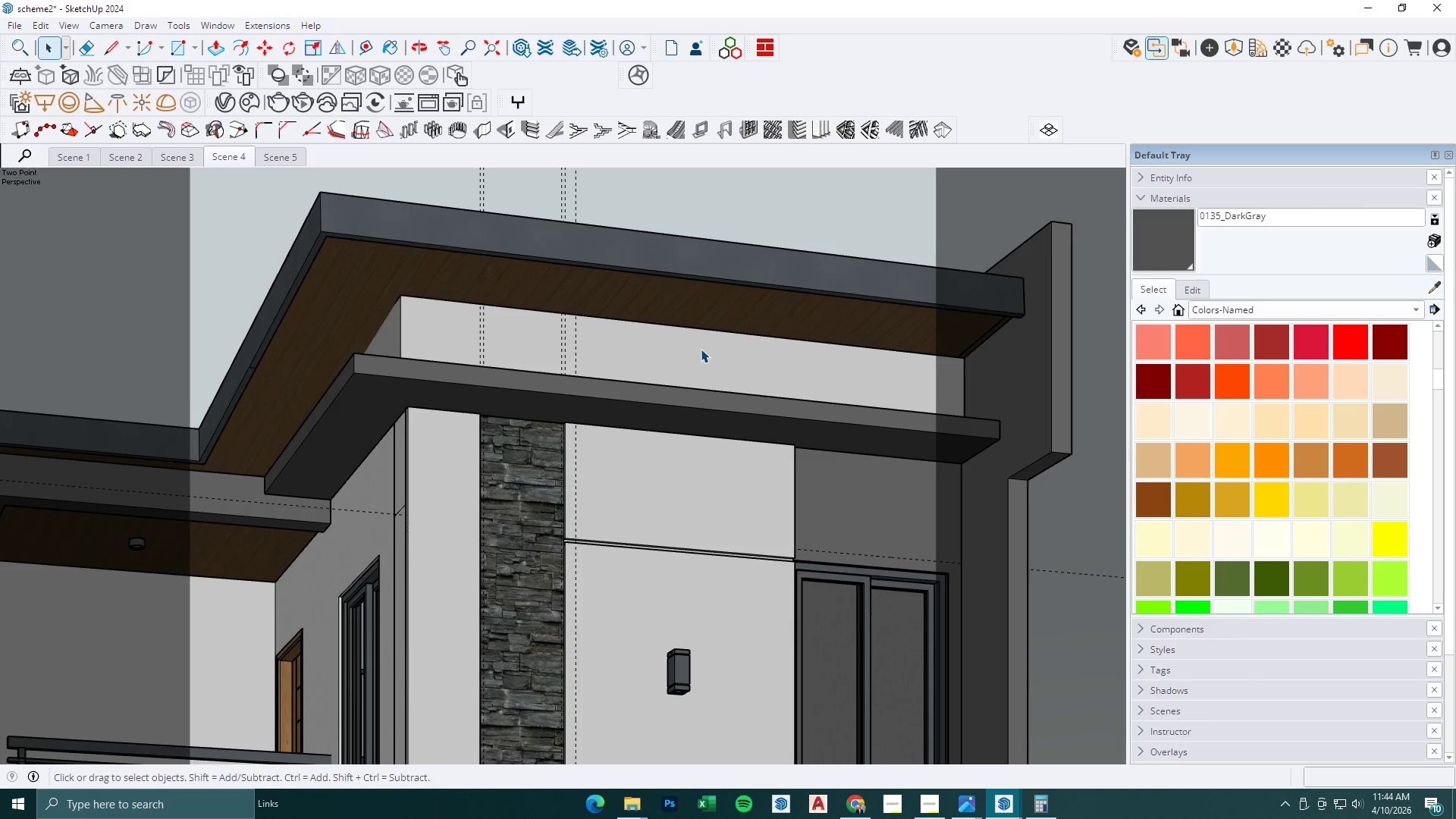 
left_click([1178, 239])
 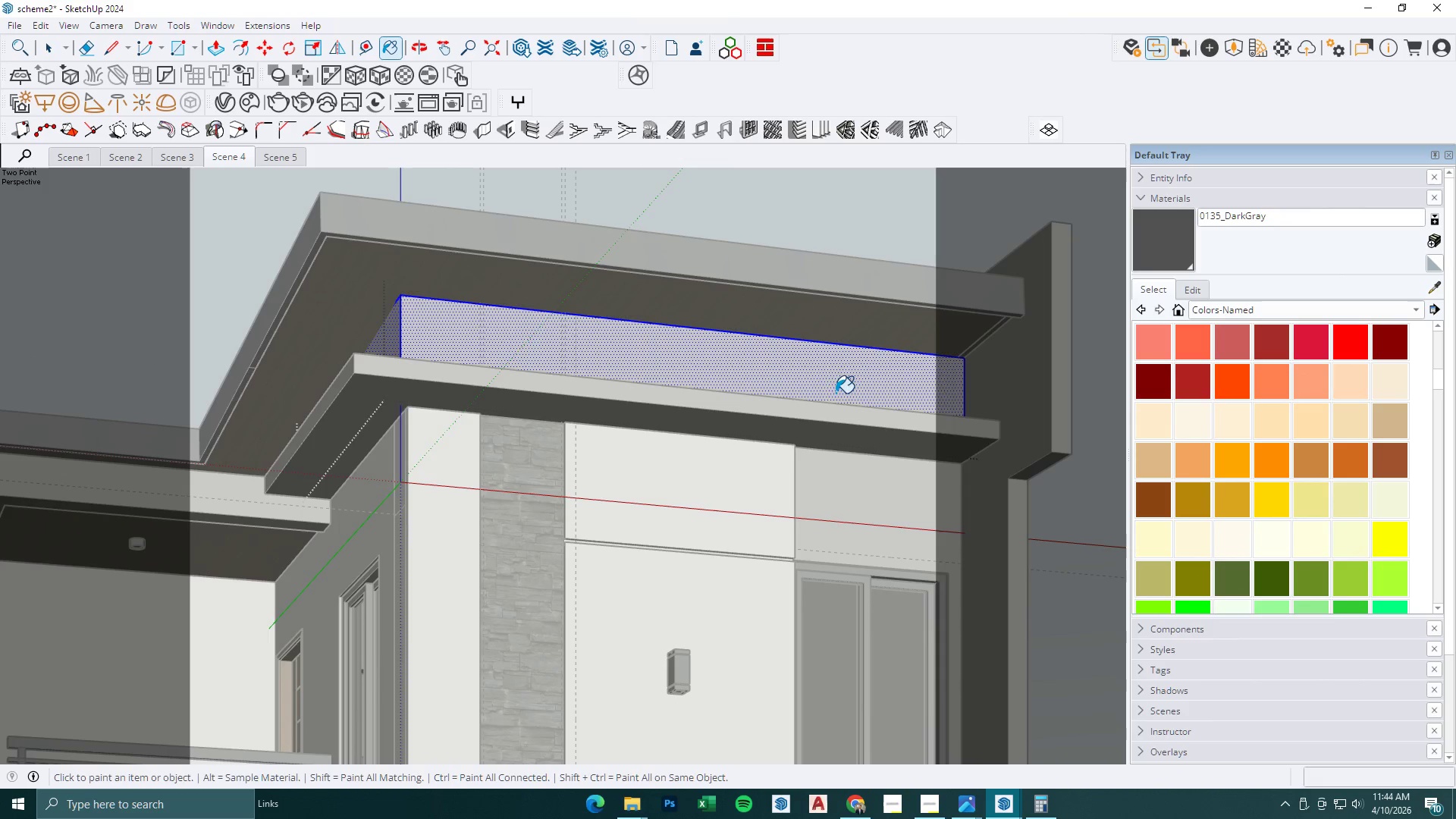 
left_click([817, 388])
 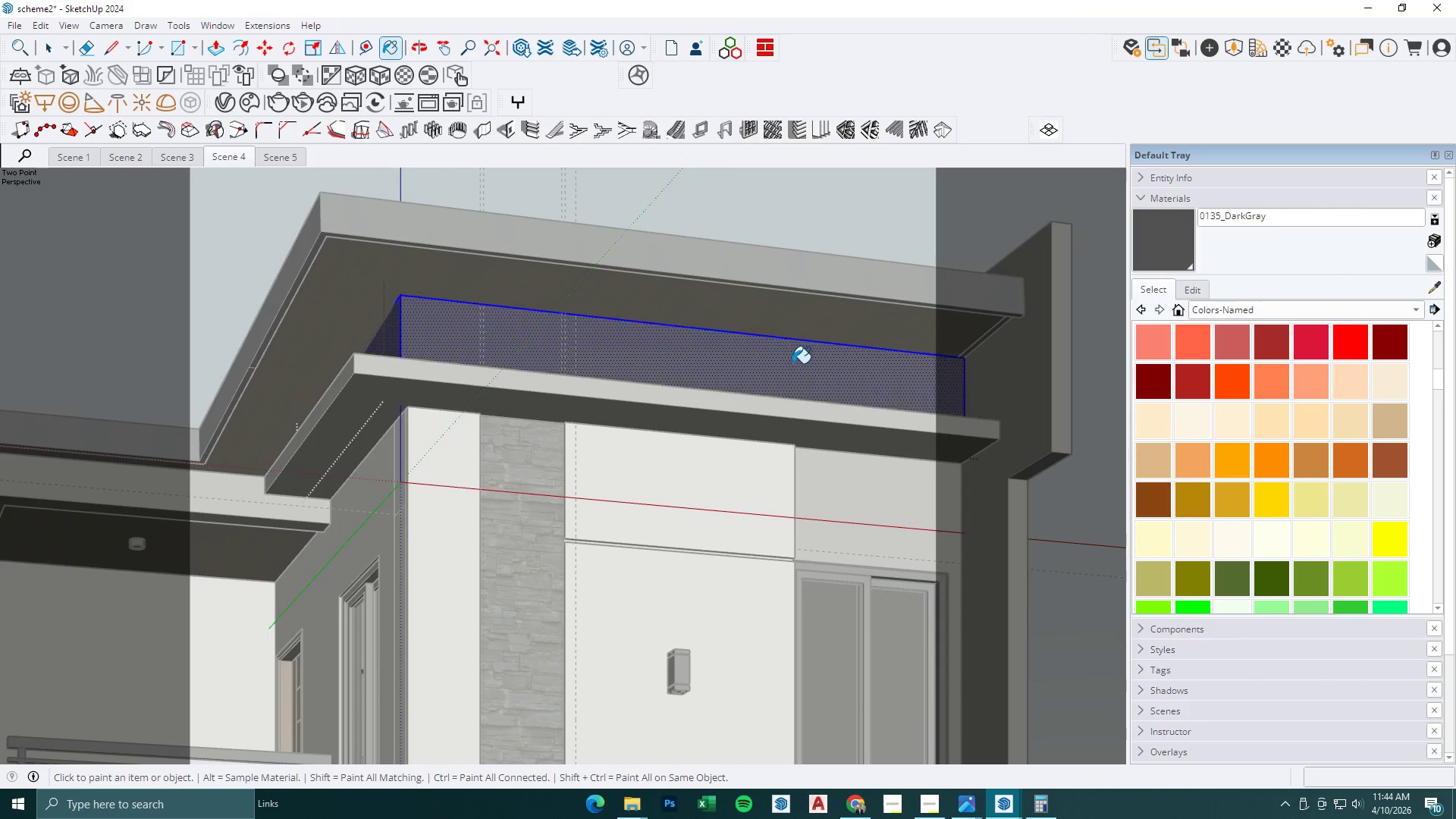 
key(Space)
 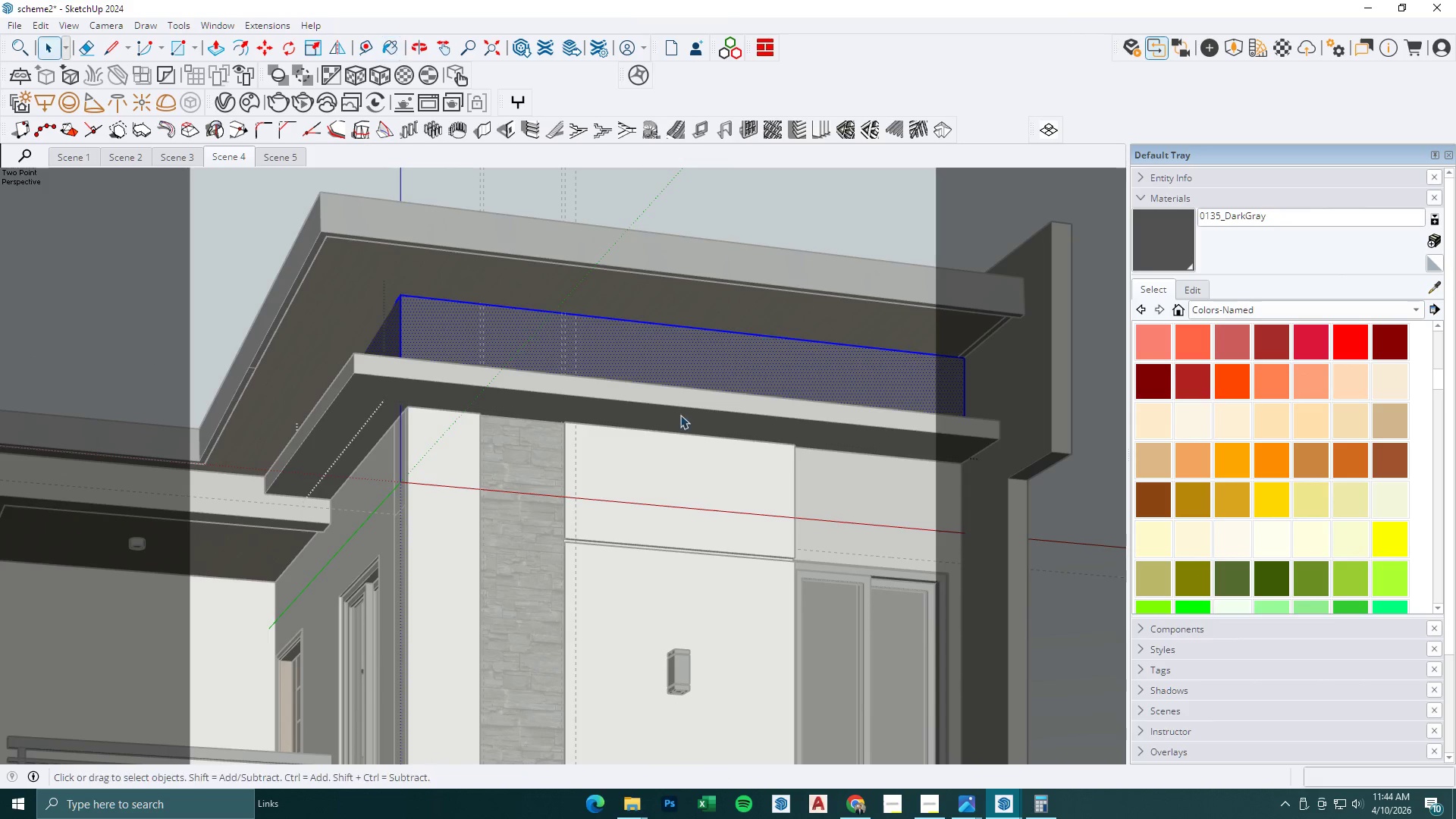 
key(Escape)
 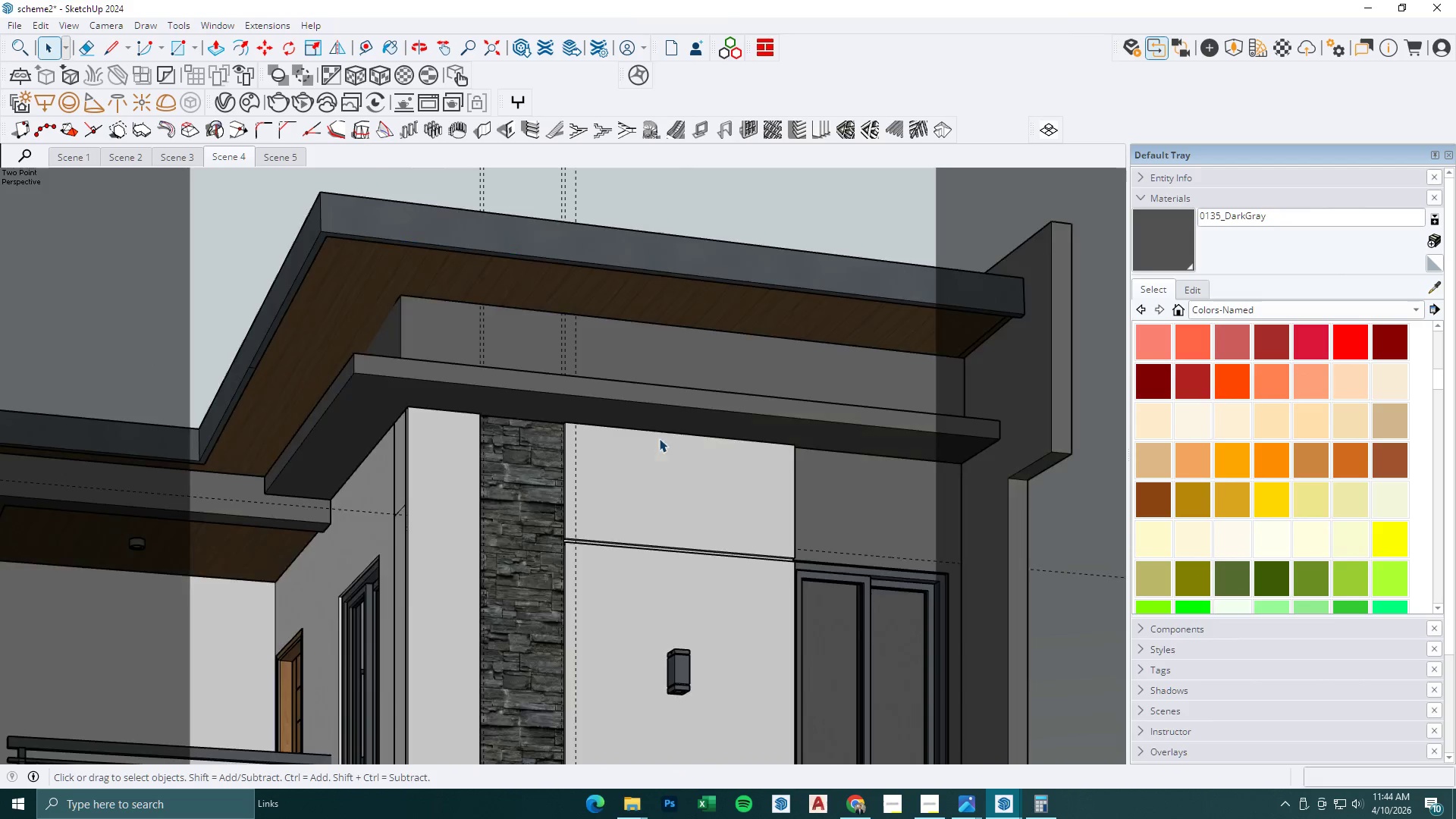 
key(Escape)
 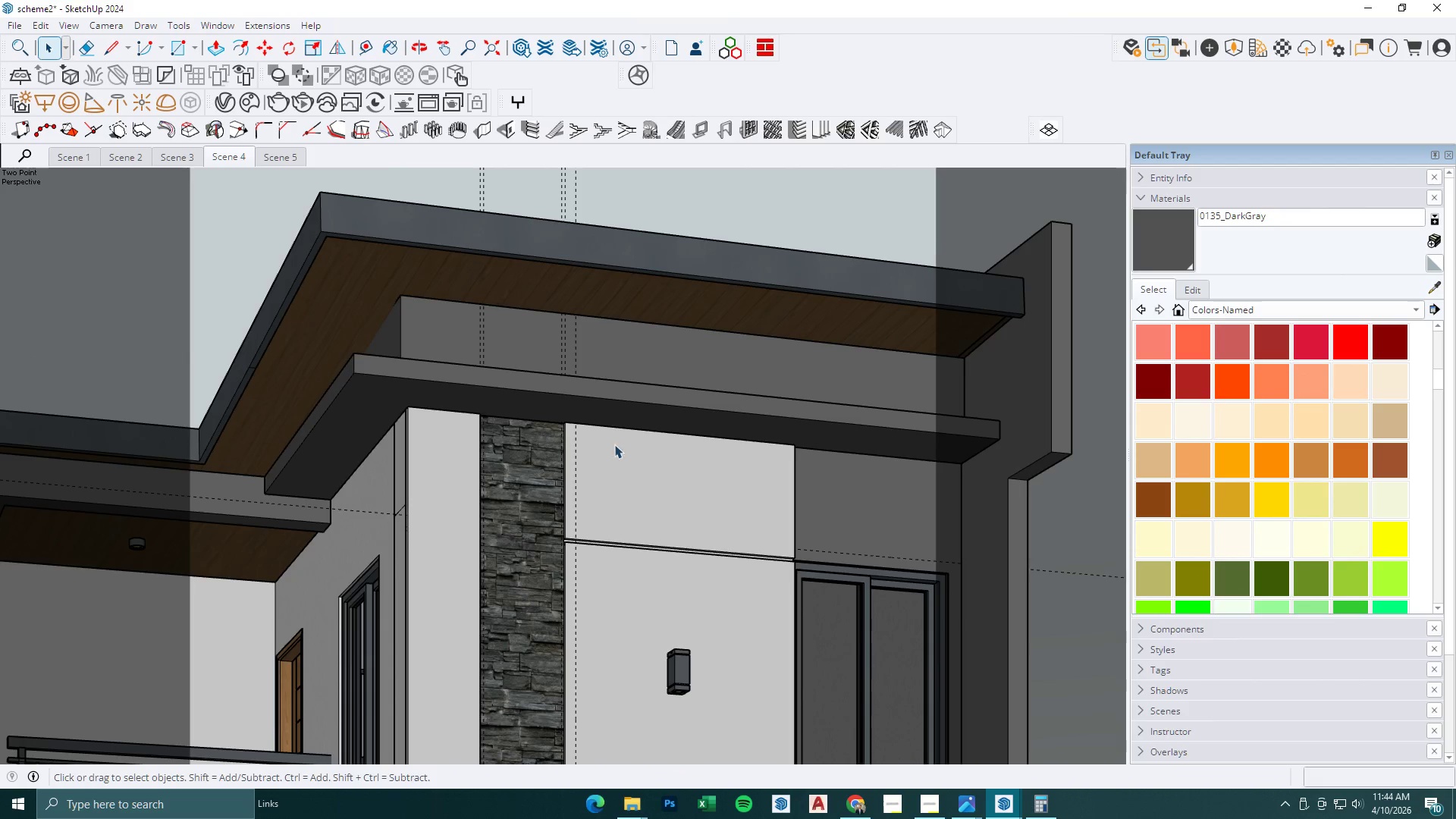 
key(T)
 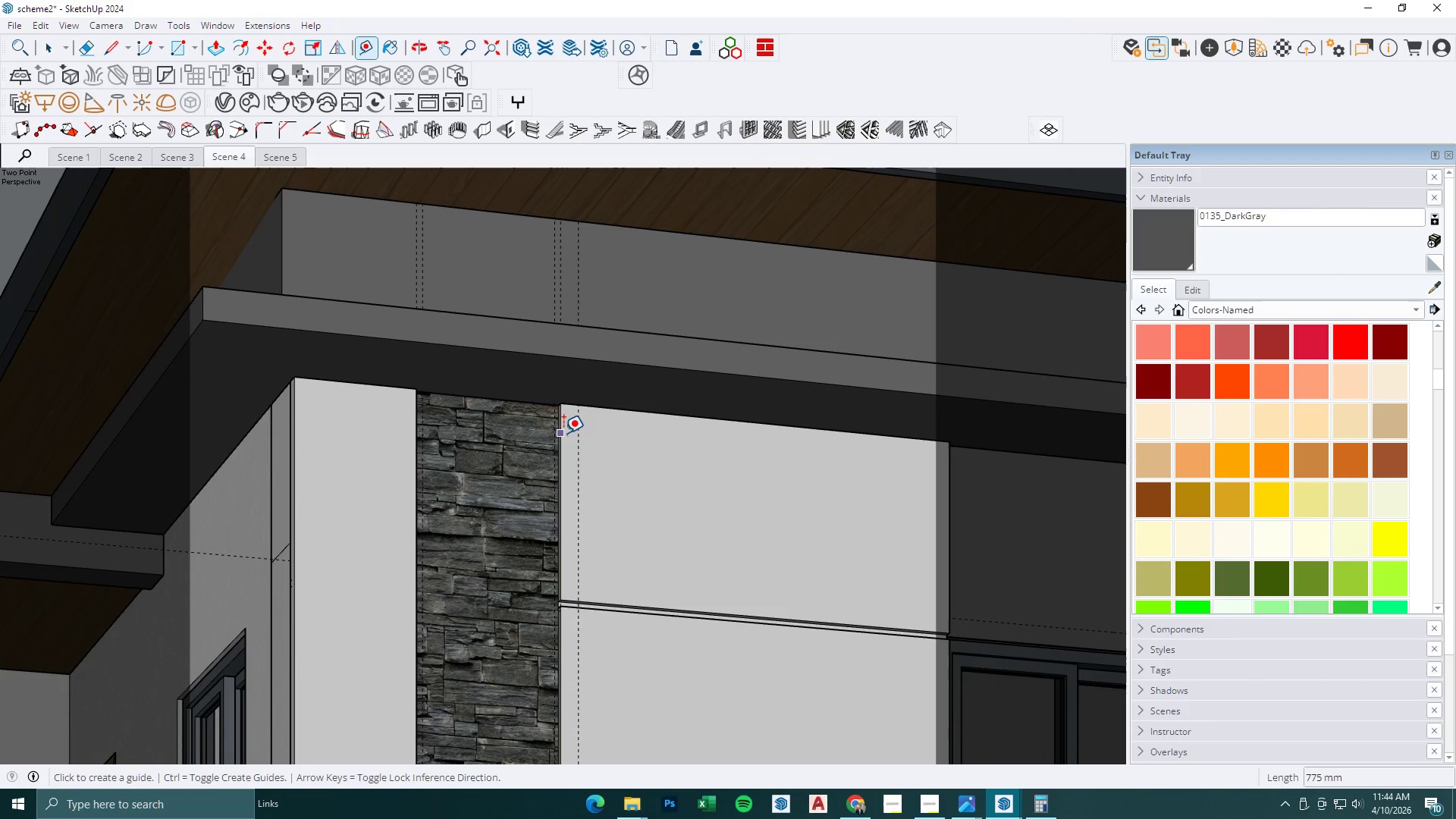 
scroll: coordinate [575, 447], scroll_direction: up, amount: 5.0
 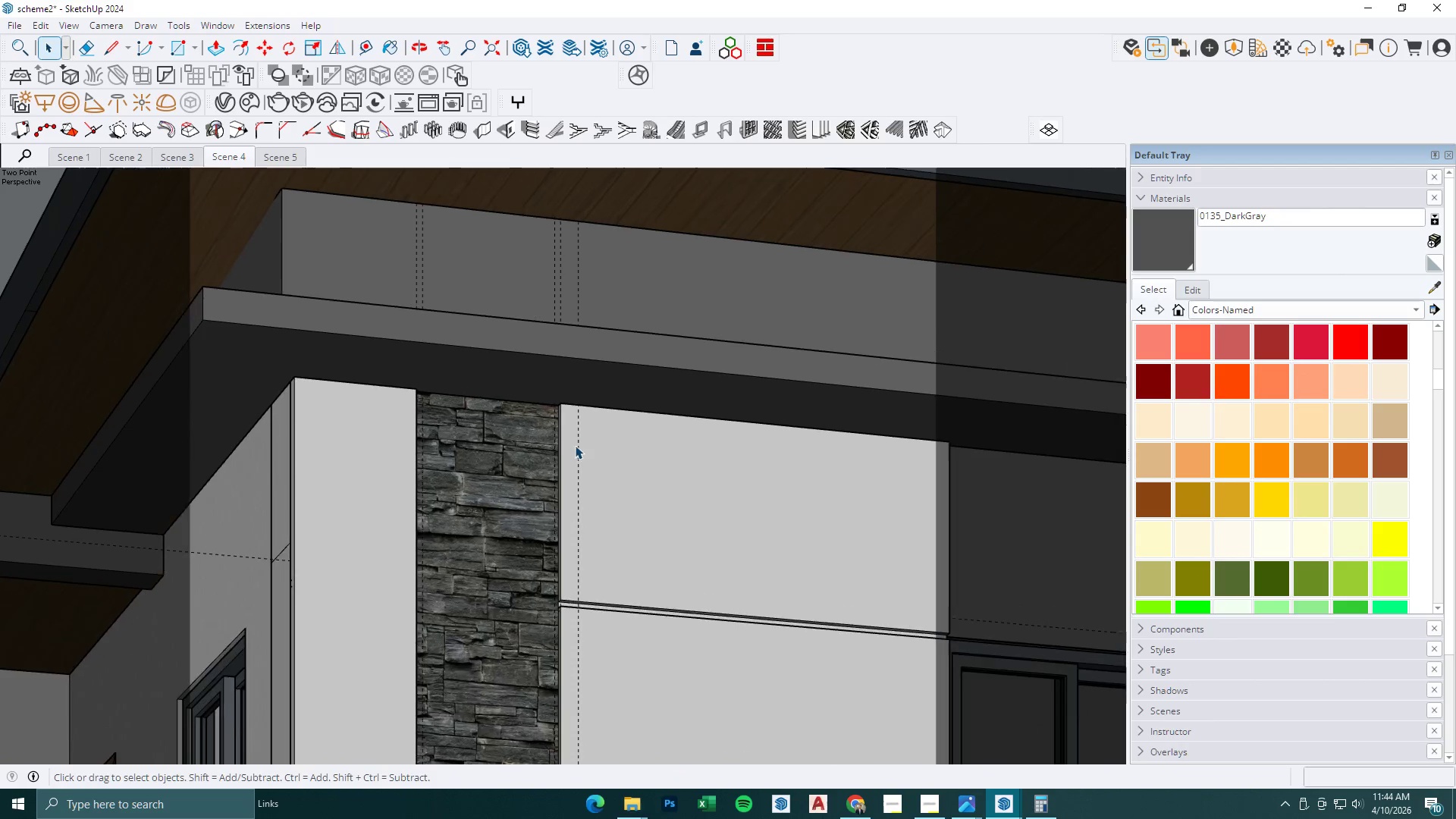 
double_click([563, 433])
 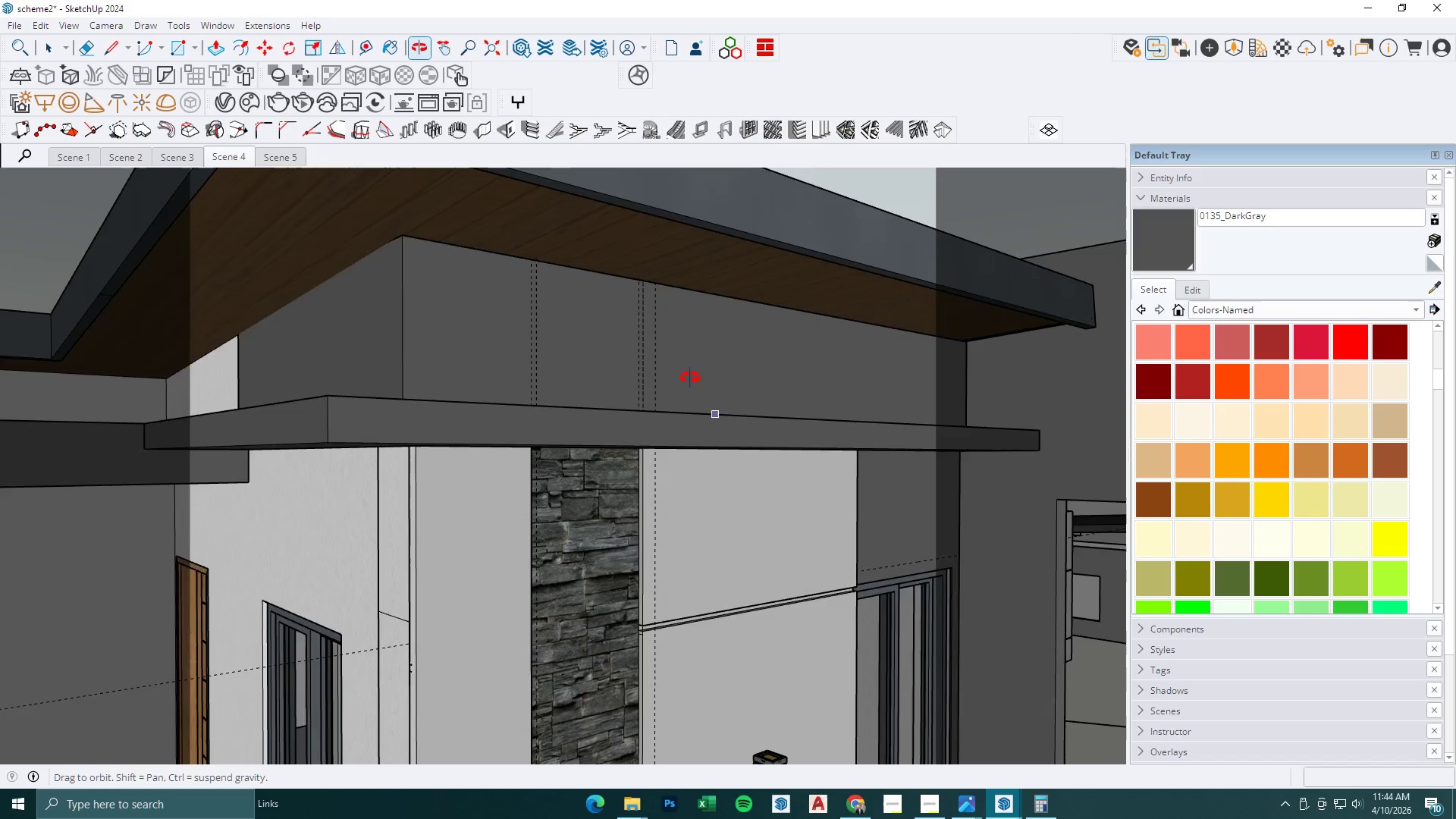 
key(R)
 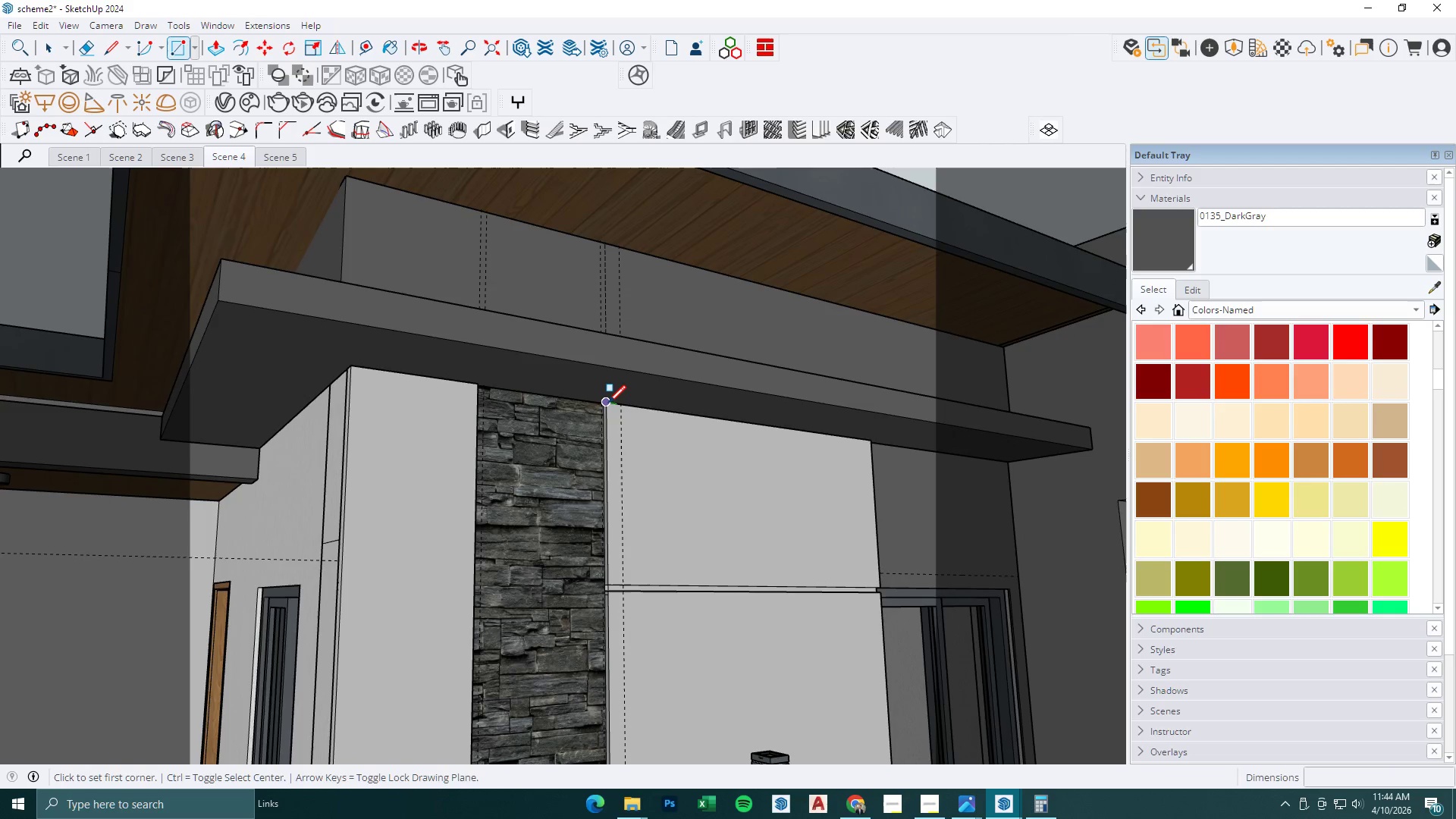 
left_click([608, 403])
 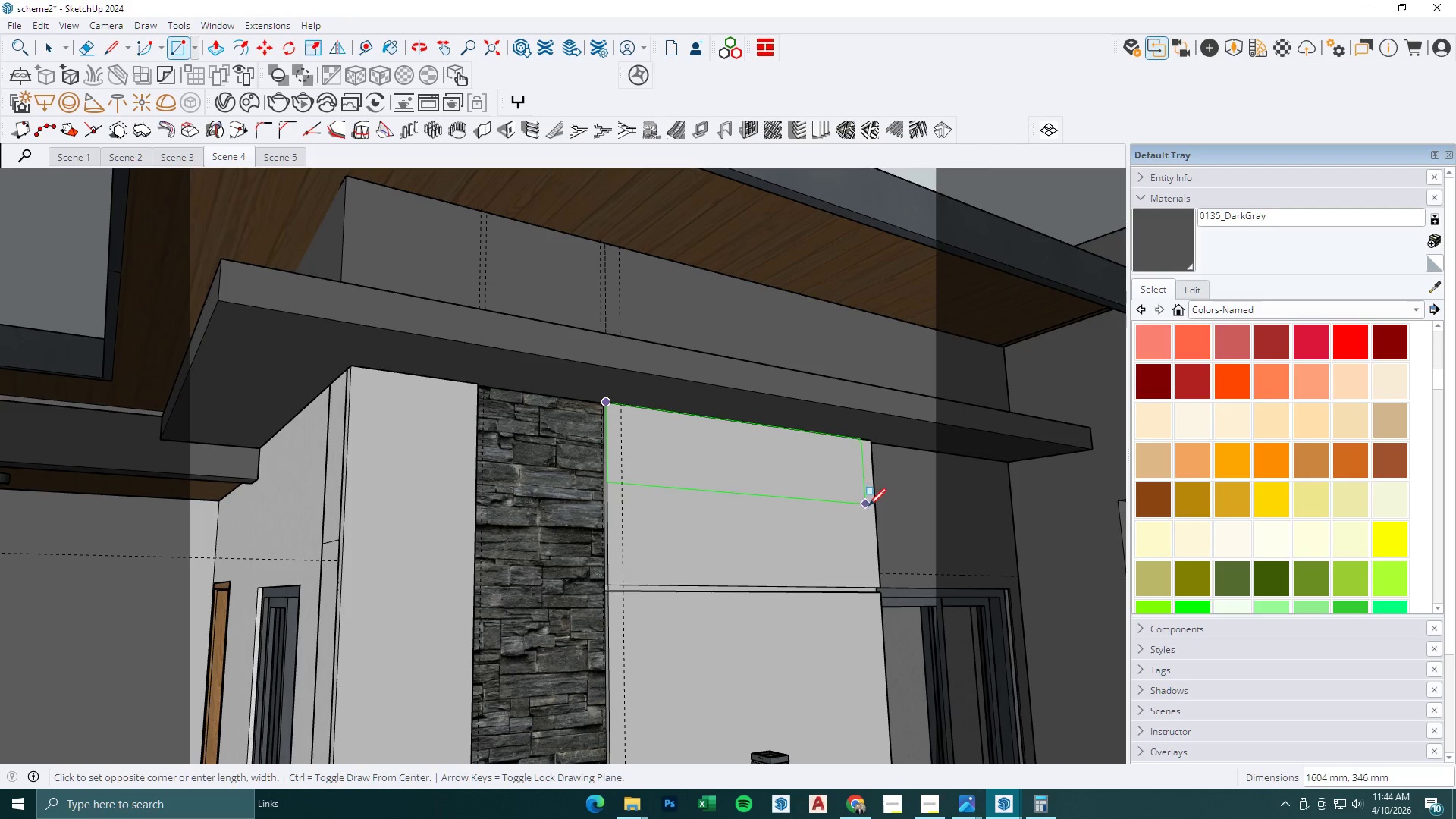 
left_click([871, 507])
 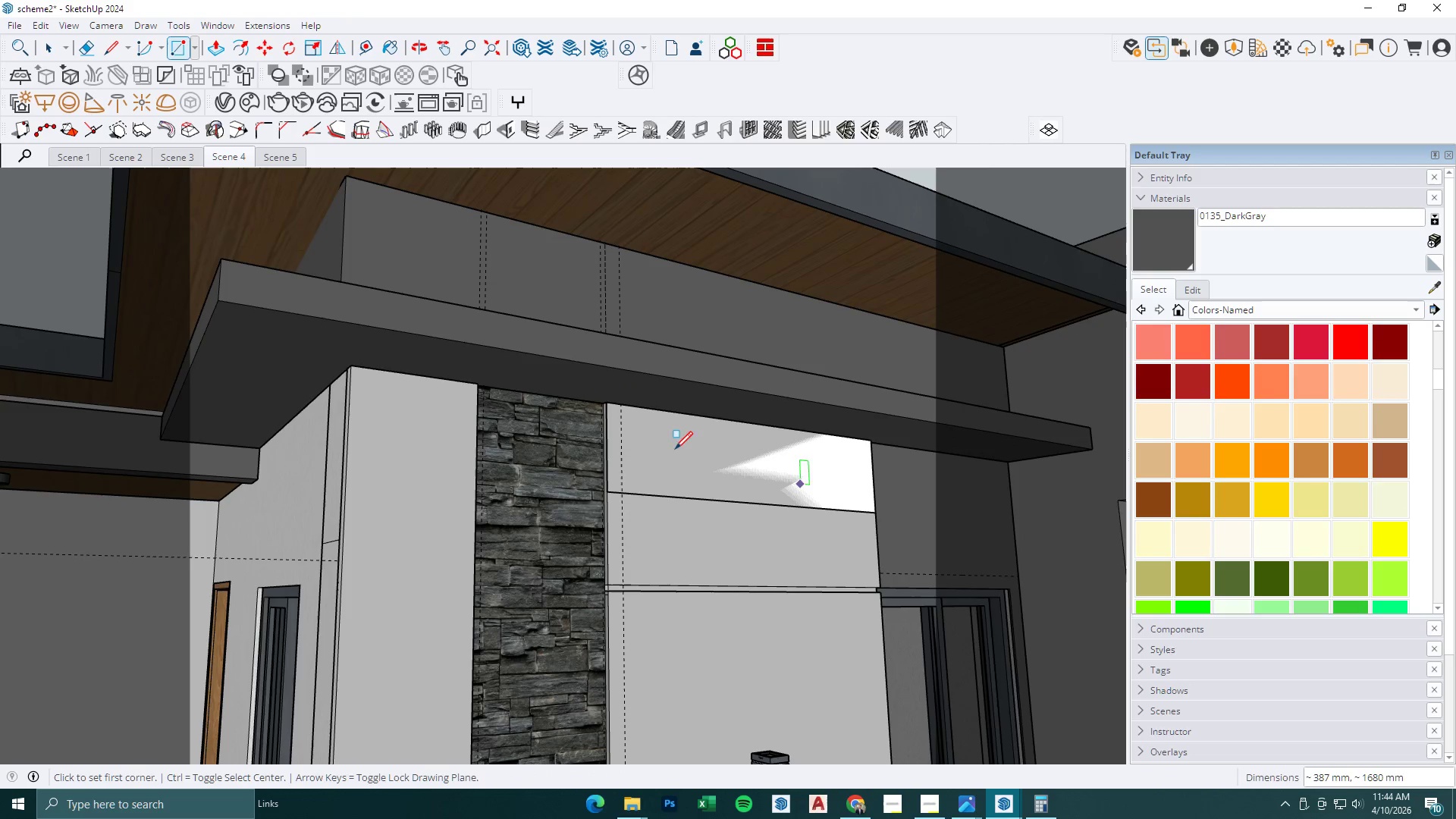 
key(BracketLeft)
 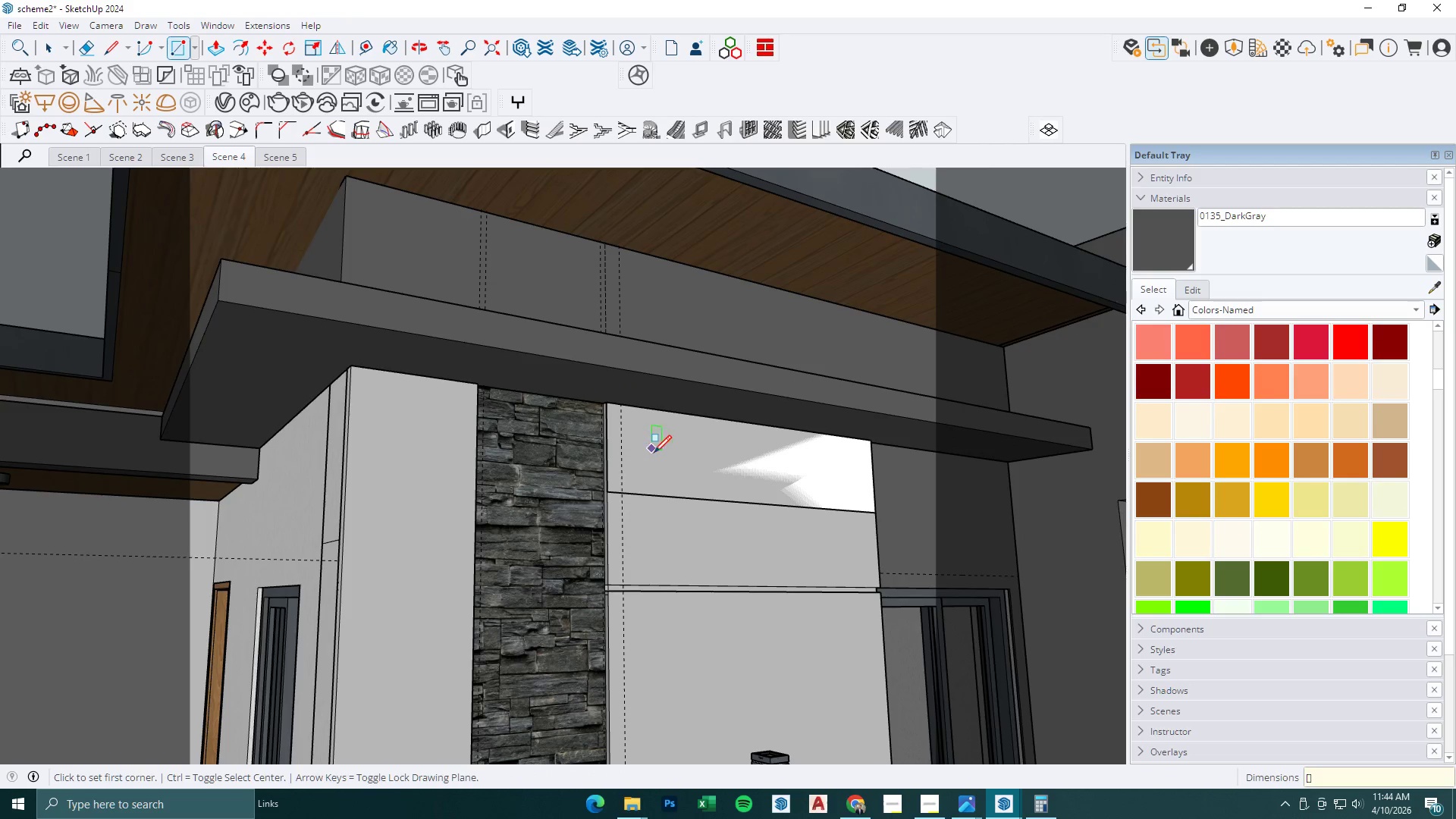 
key(P)
 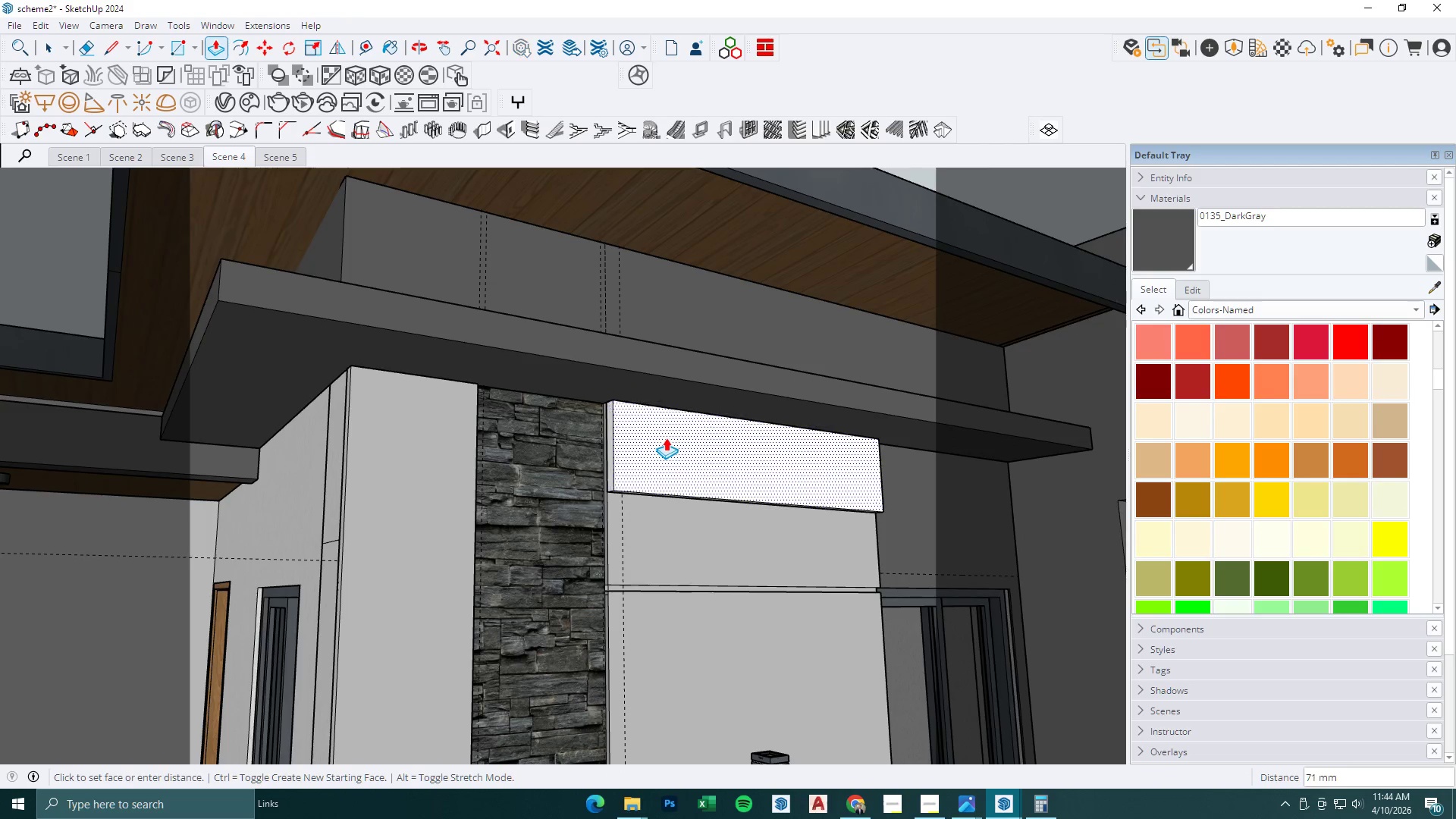 
double_click([666, 438])
 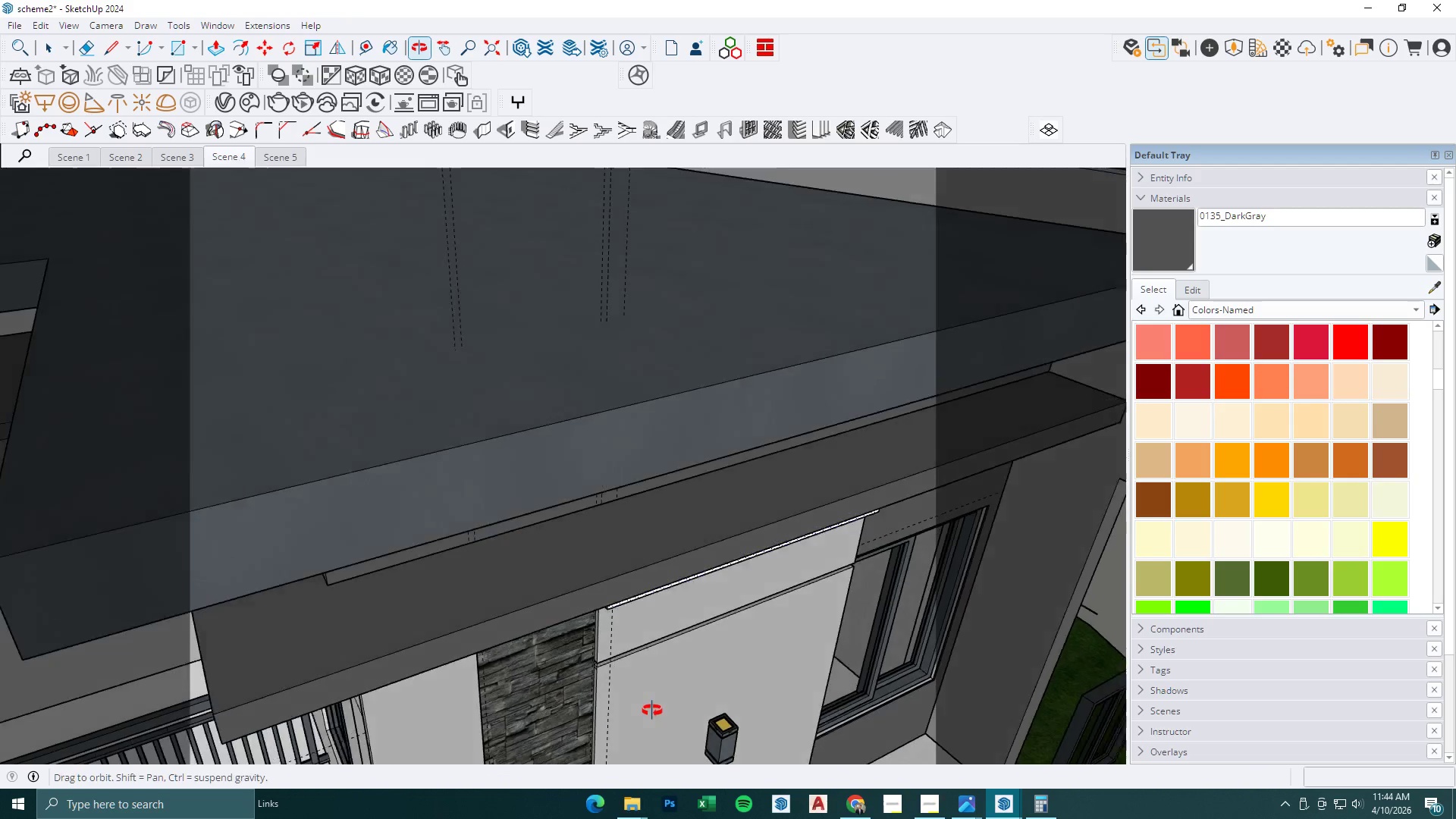 
key(K)
 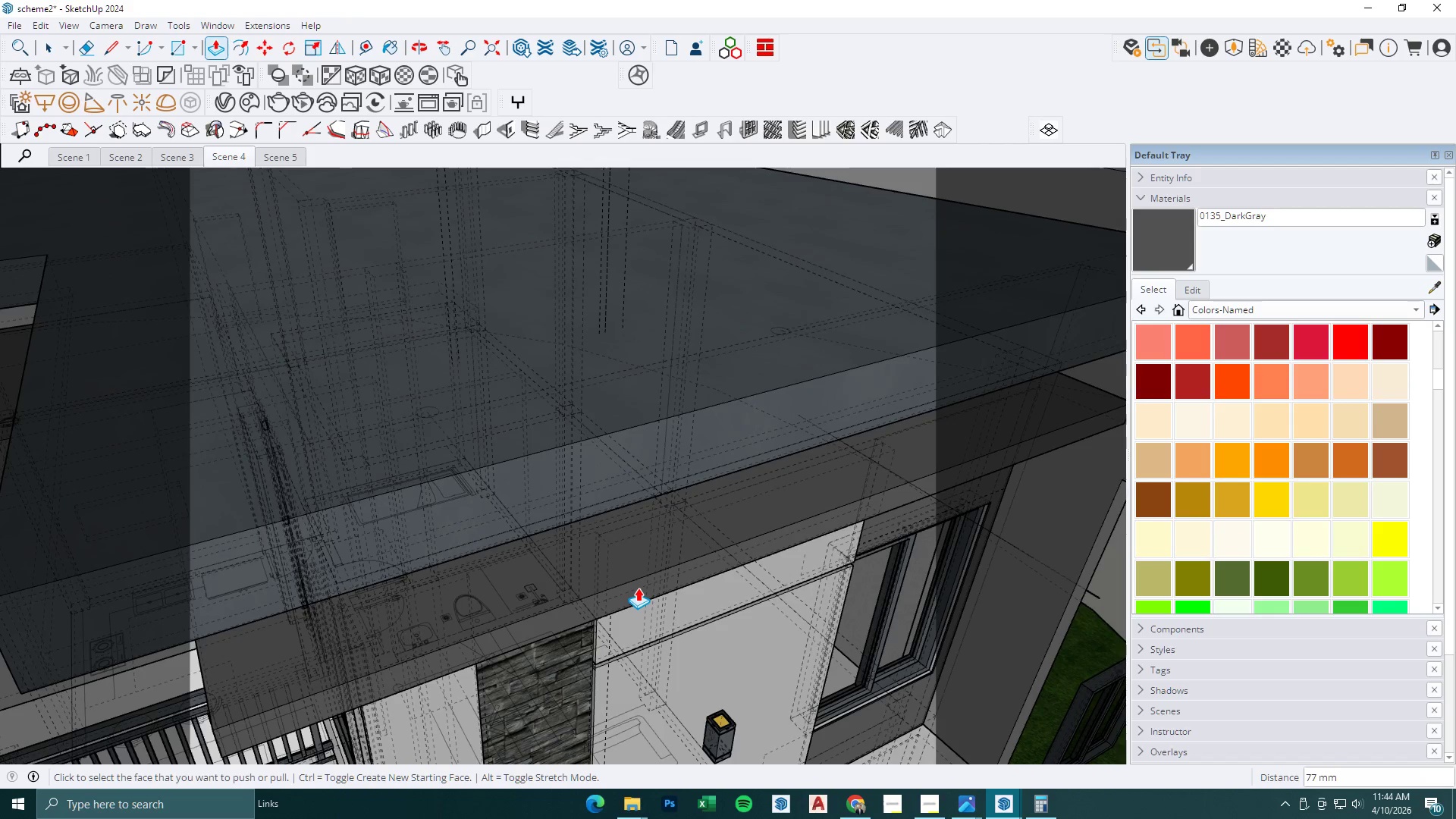 
left_click([636, 595])
 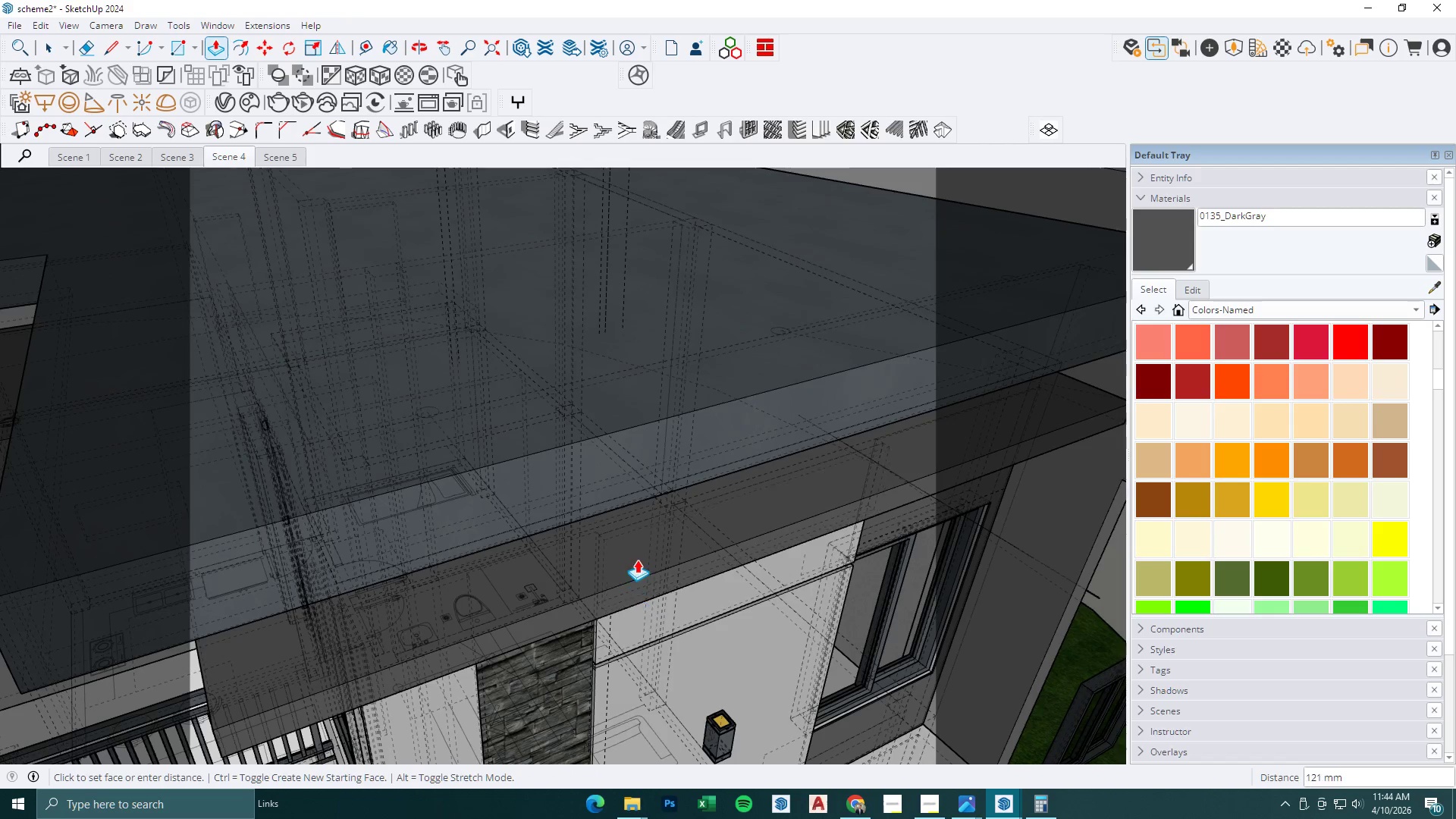 
scroll: coordinate [637, 560], scroll_direction: down, amount: 2.0
 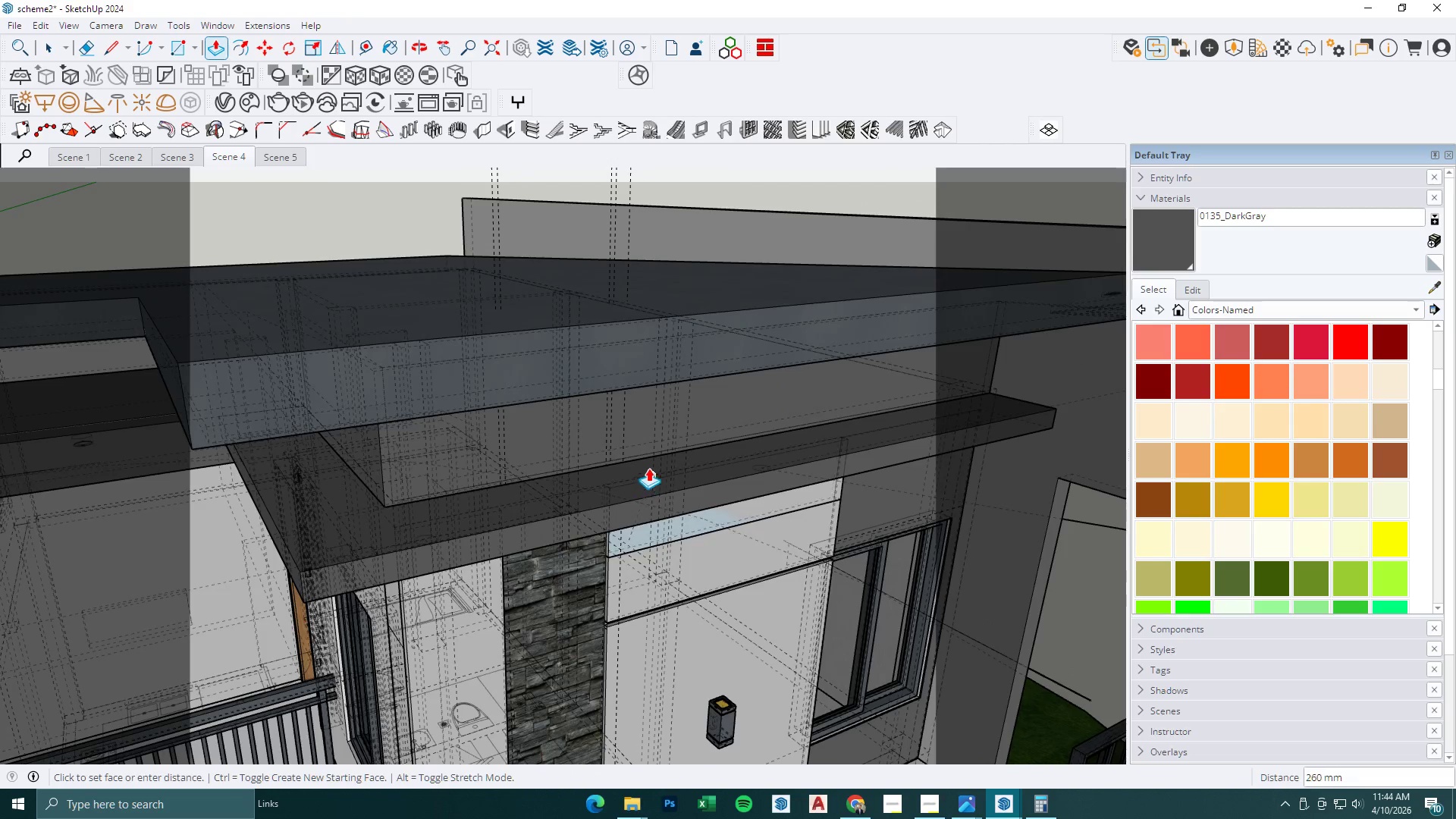 
key(Escape)
 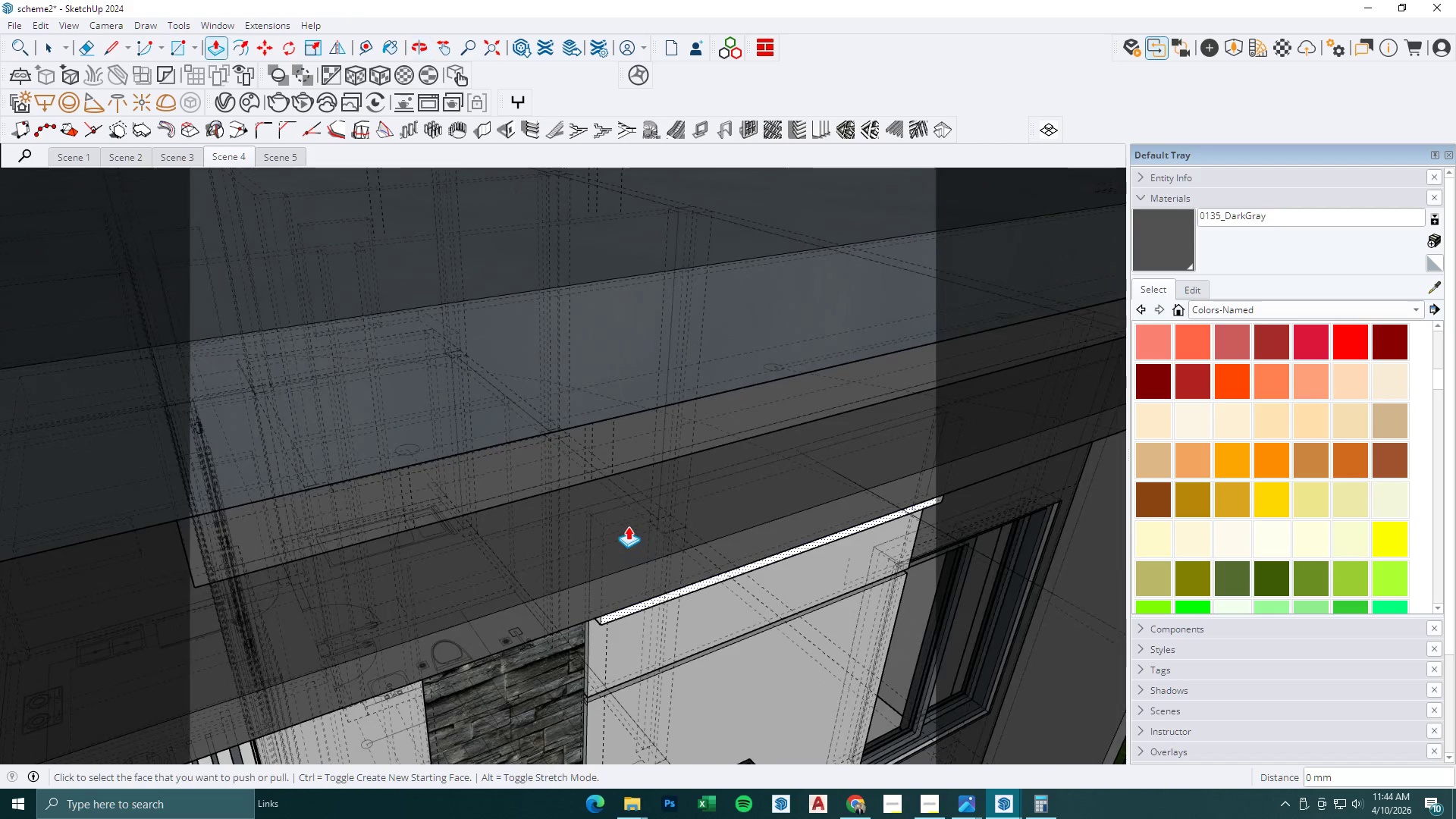 
scroll: coordinate [641, 485], scroll_direction: up, amount: 5.0
 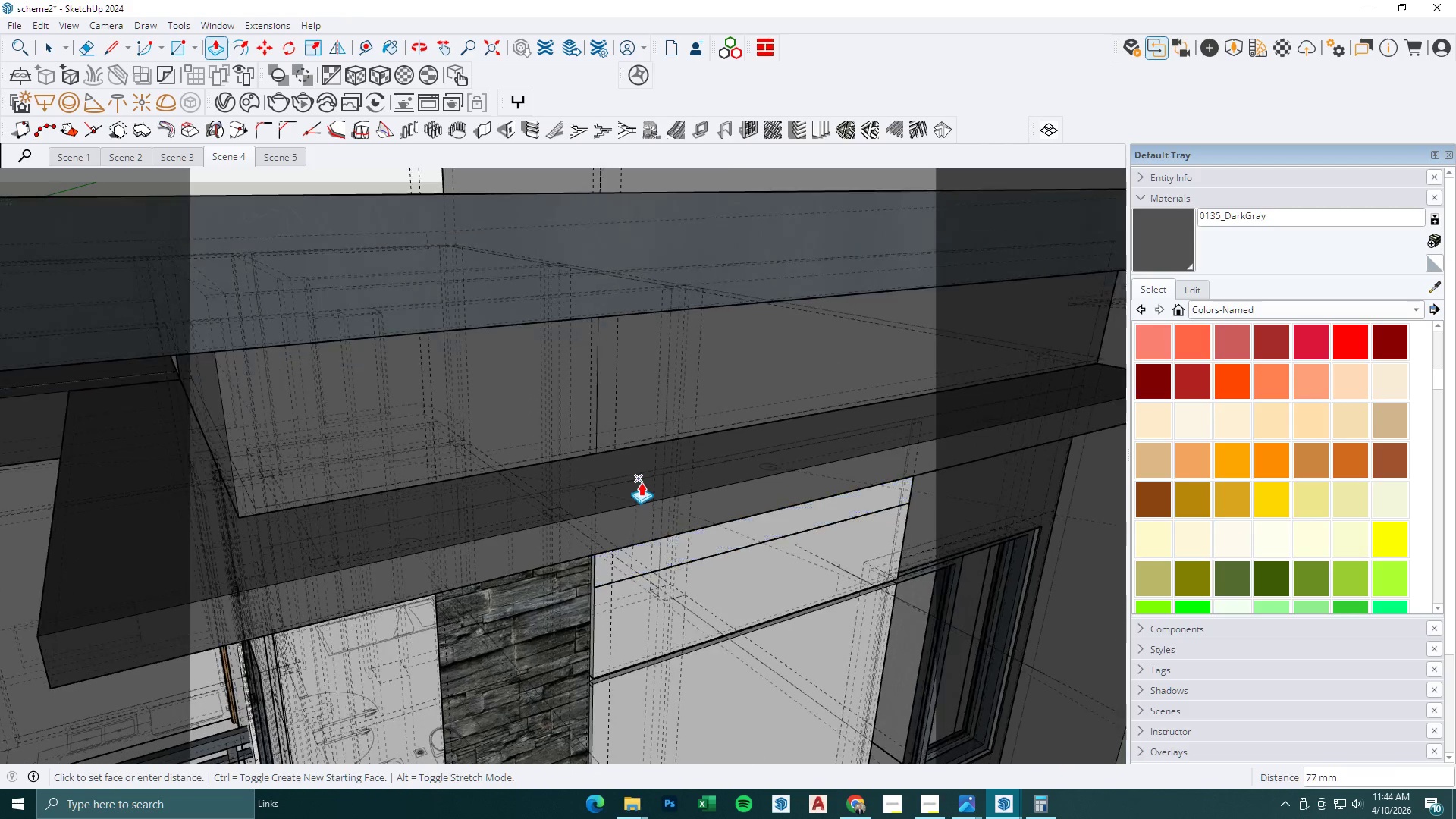 
left_click([622, 513])
 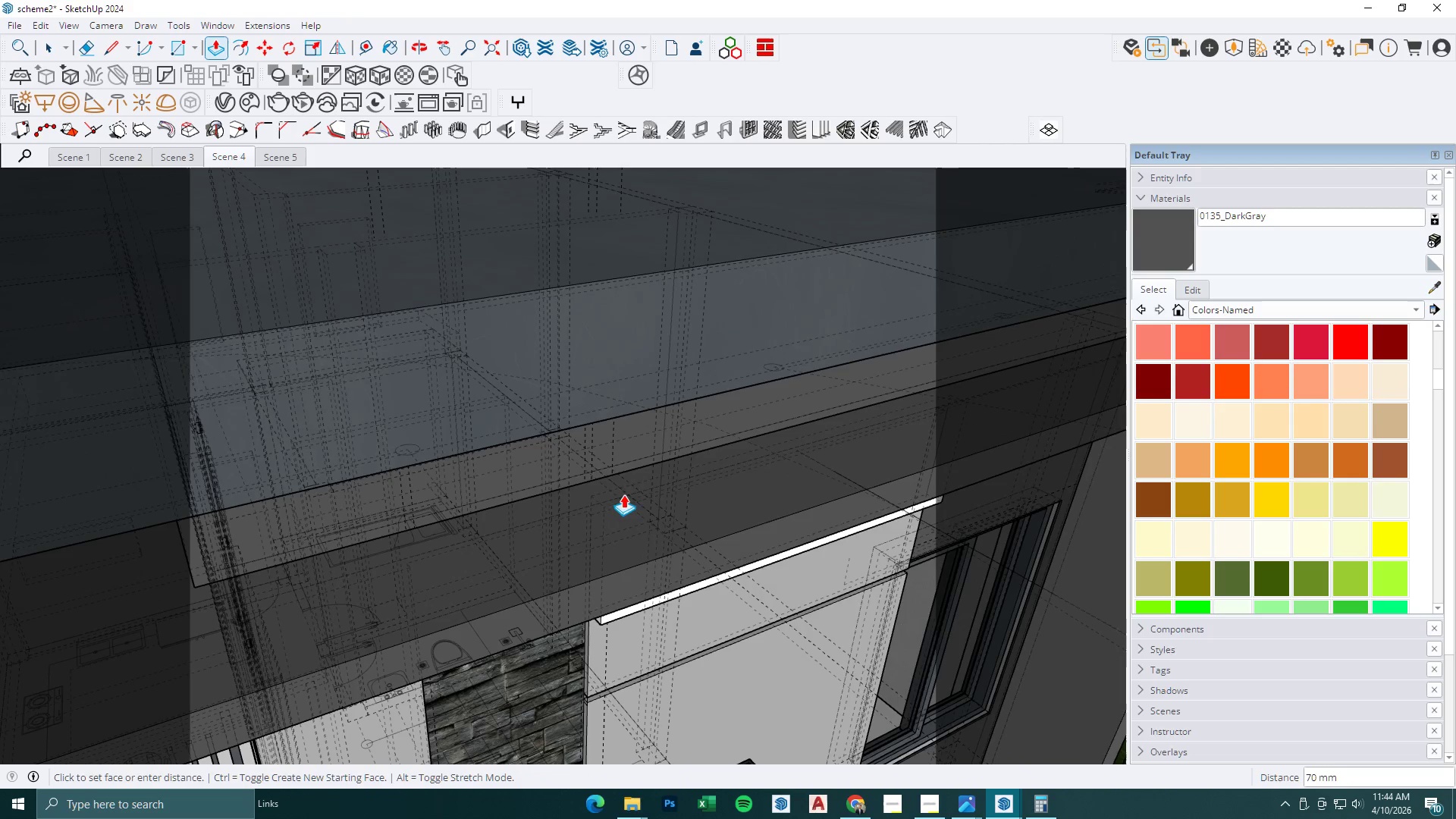 
key(K)
 